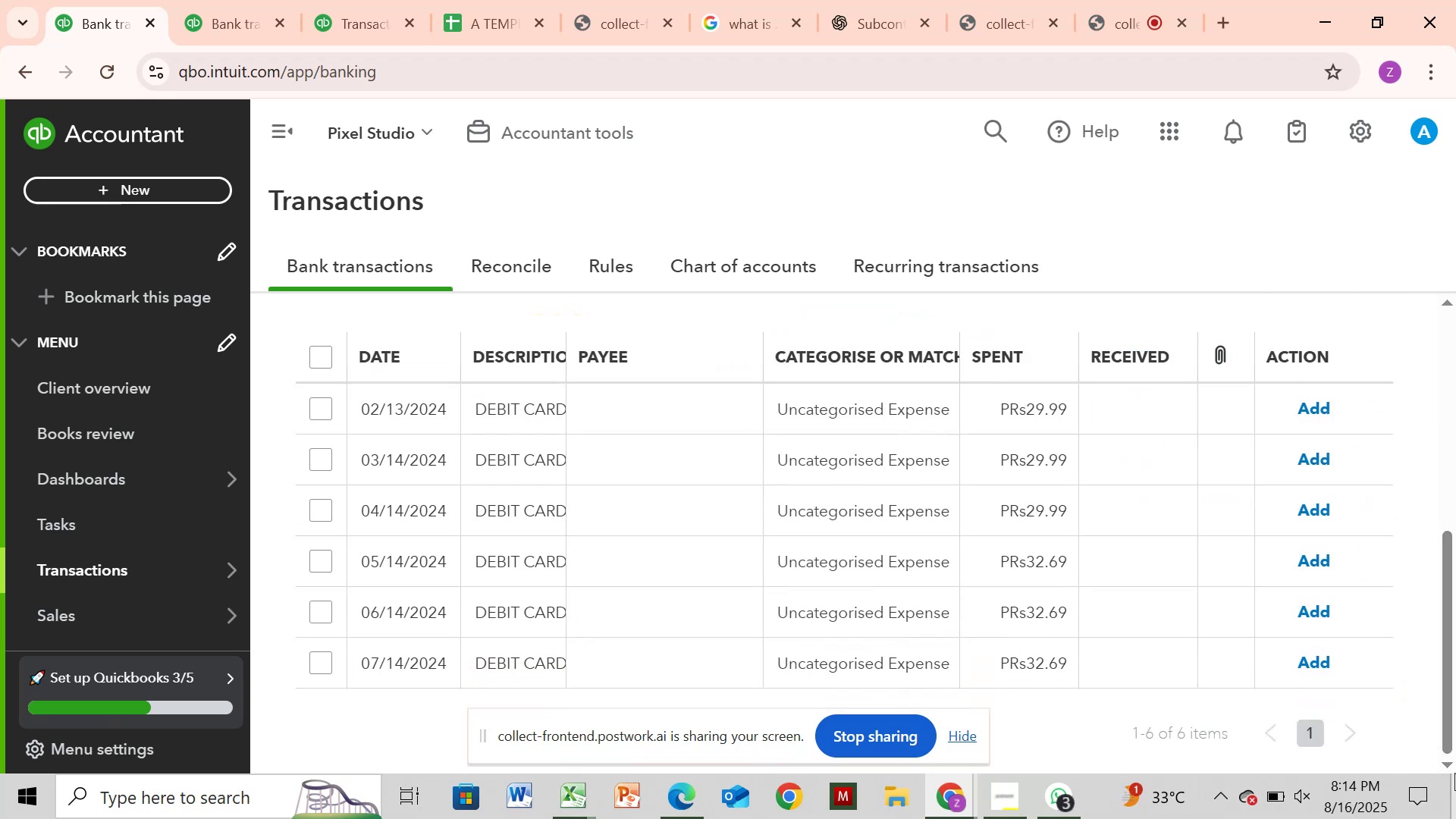 
left_click_drag(start_coordinate=[1449, 621], to_coordinate=[1454, 580])
 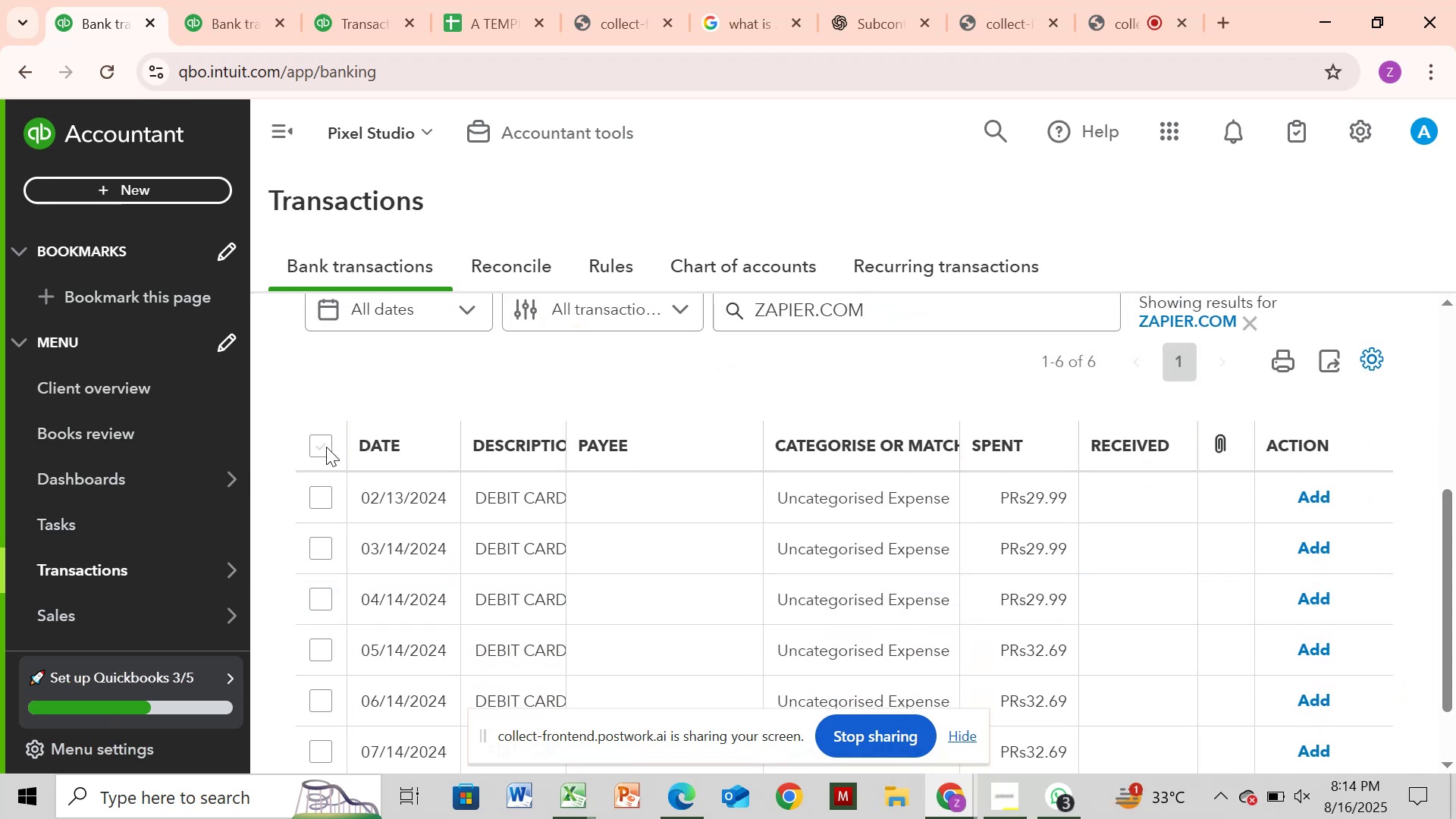 
left_click([328, 447])
 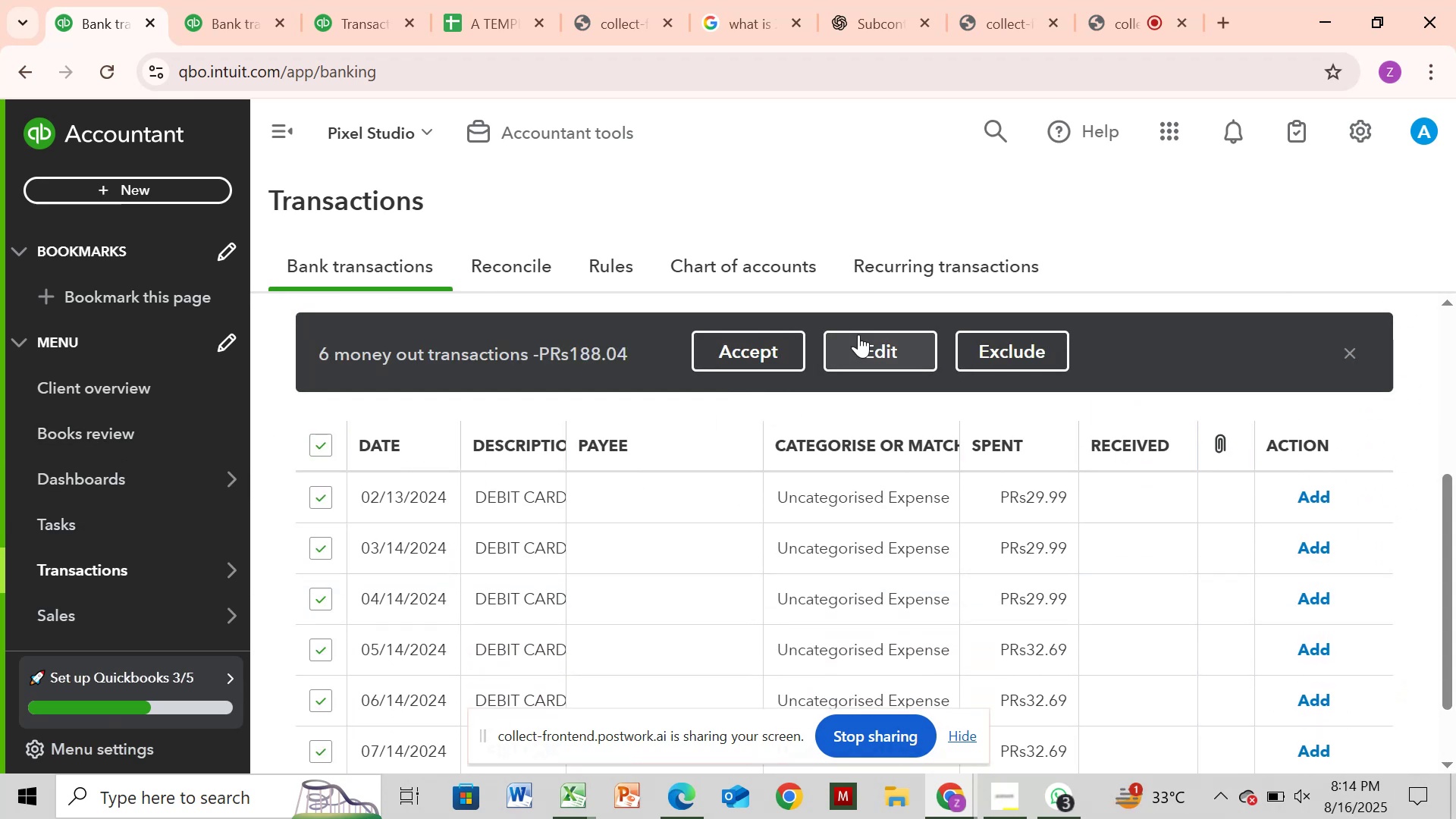 
left_click([859, 334])
 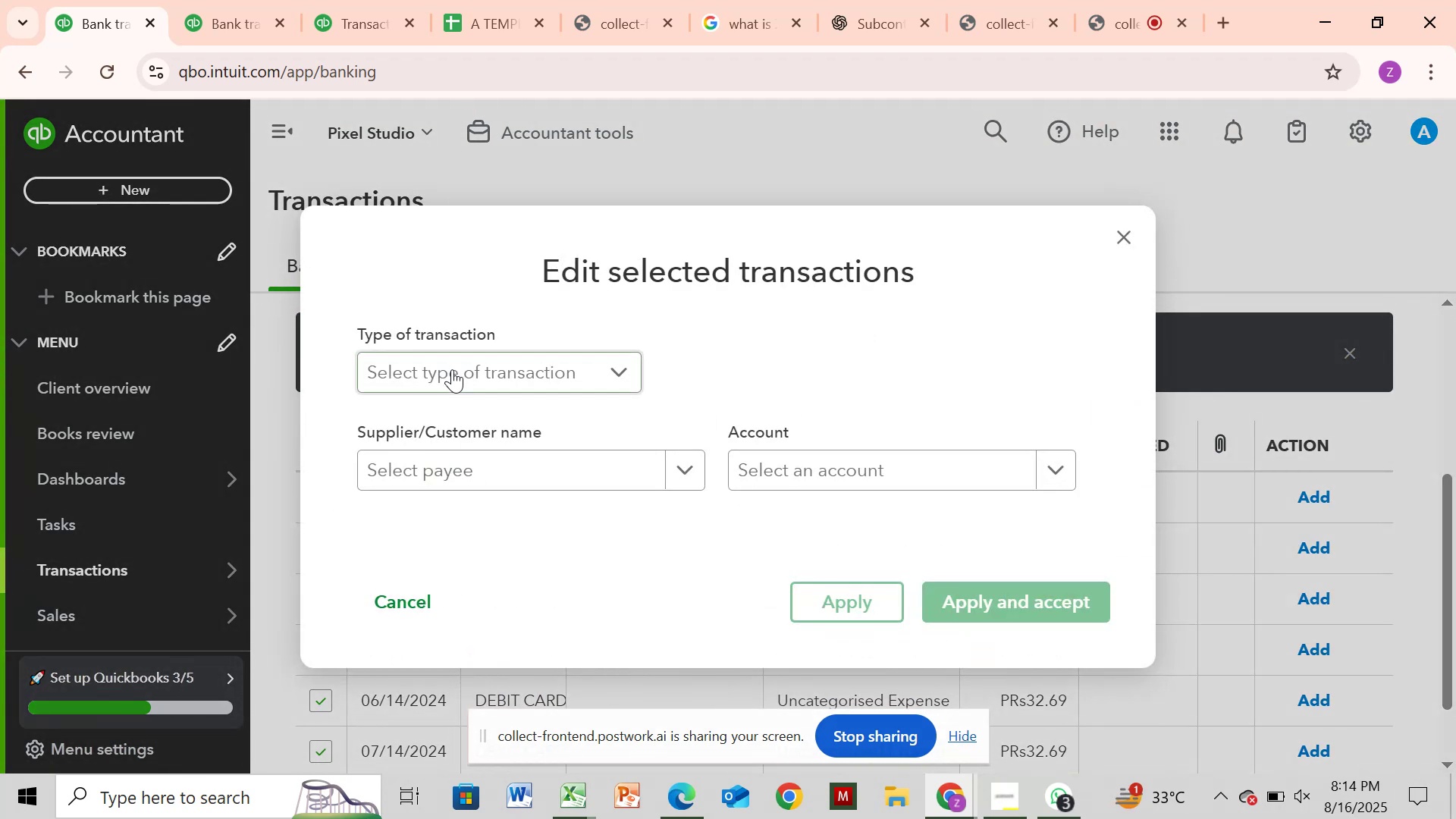 
left_click([452, 369])
 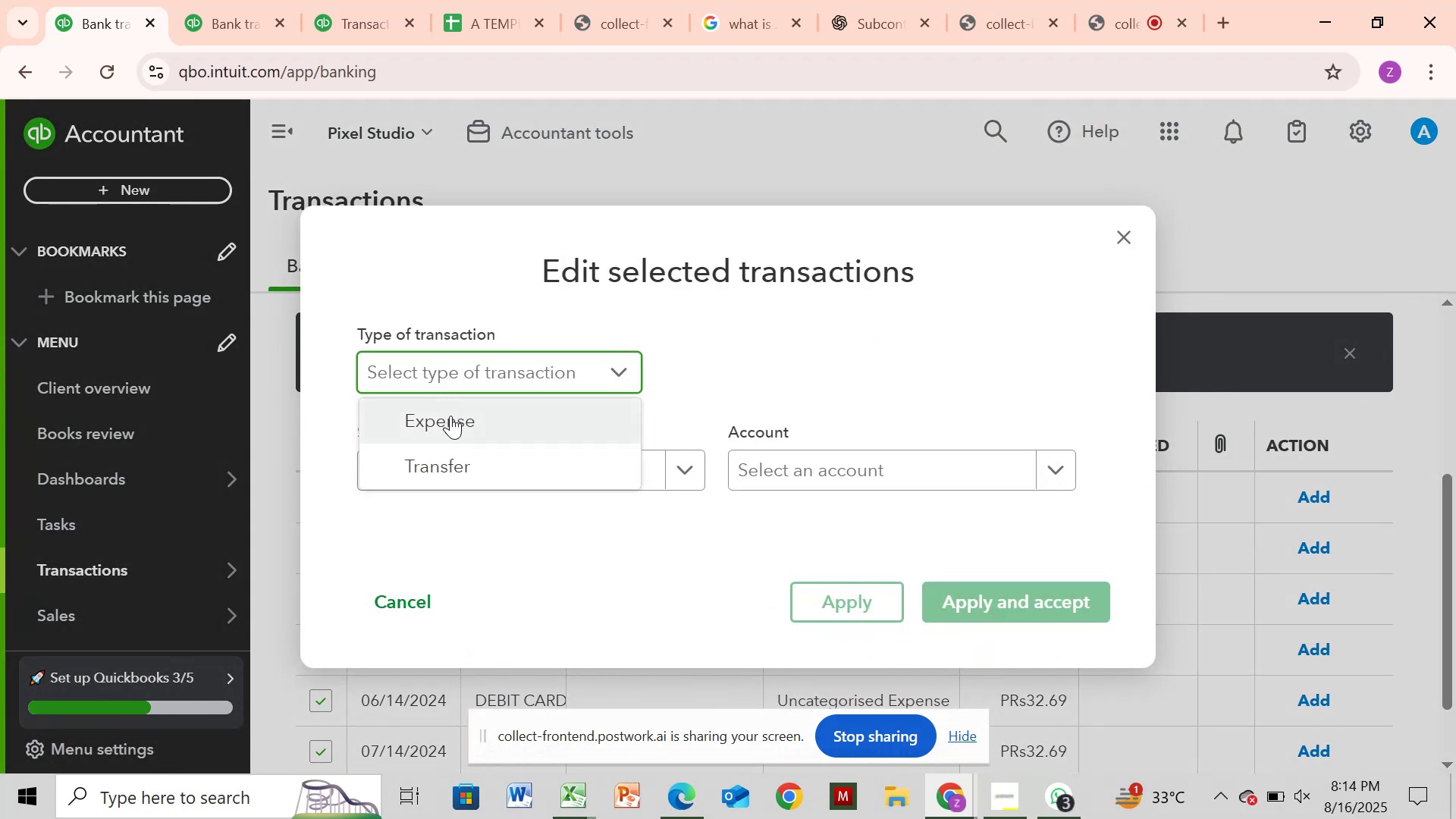 
left_click([450, 416])
 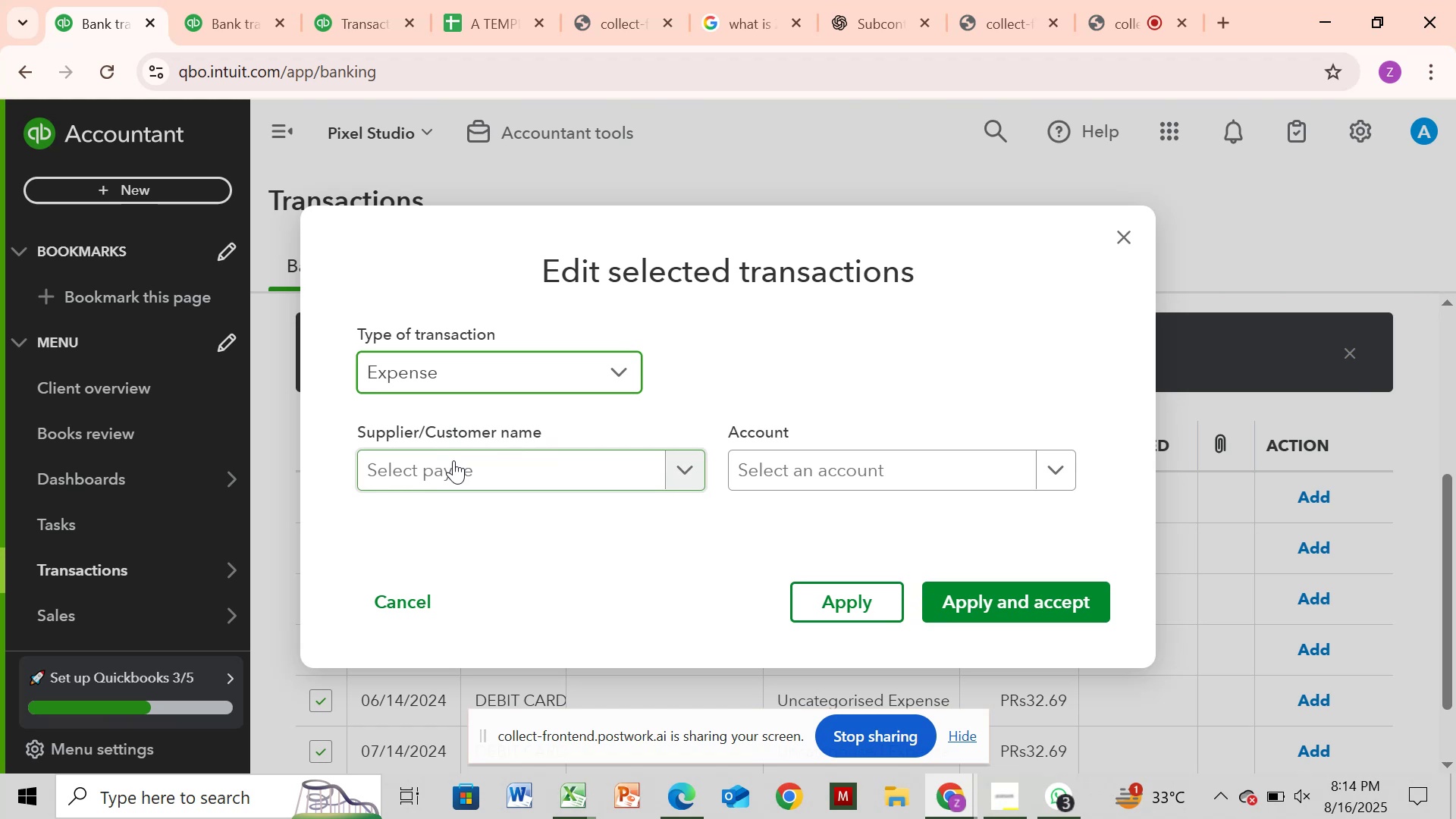 
left_click([453, 460])
 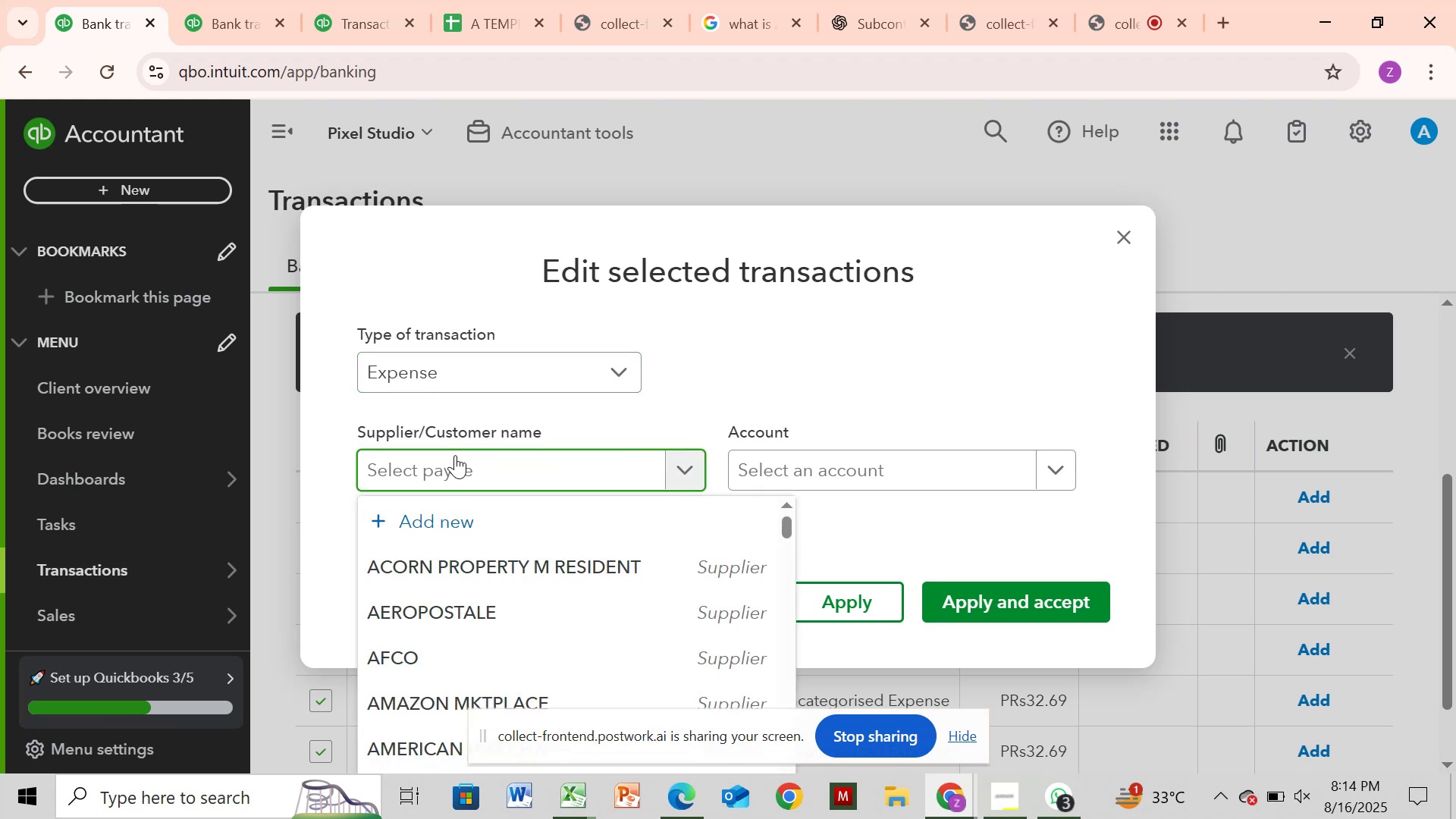 
key(Control+V)
 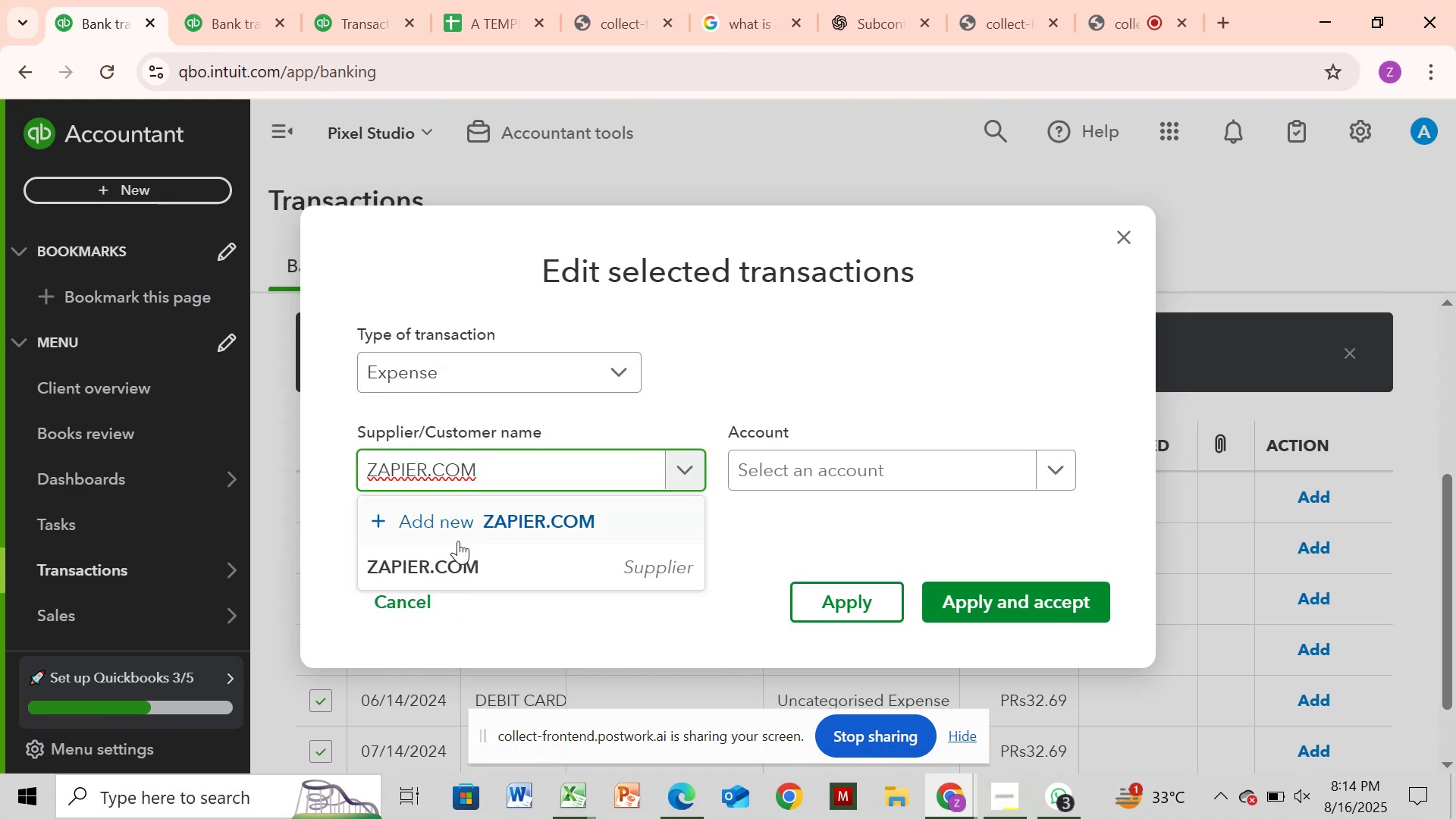 
left_click([459, 553])
 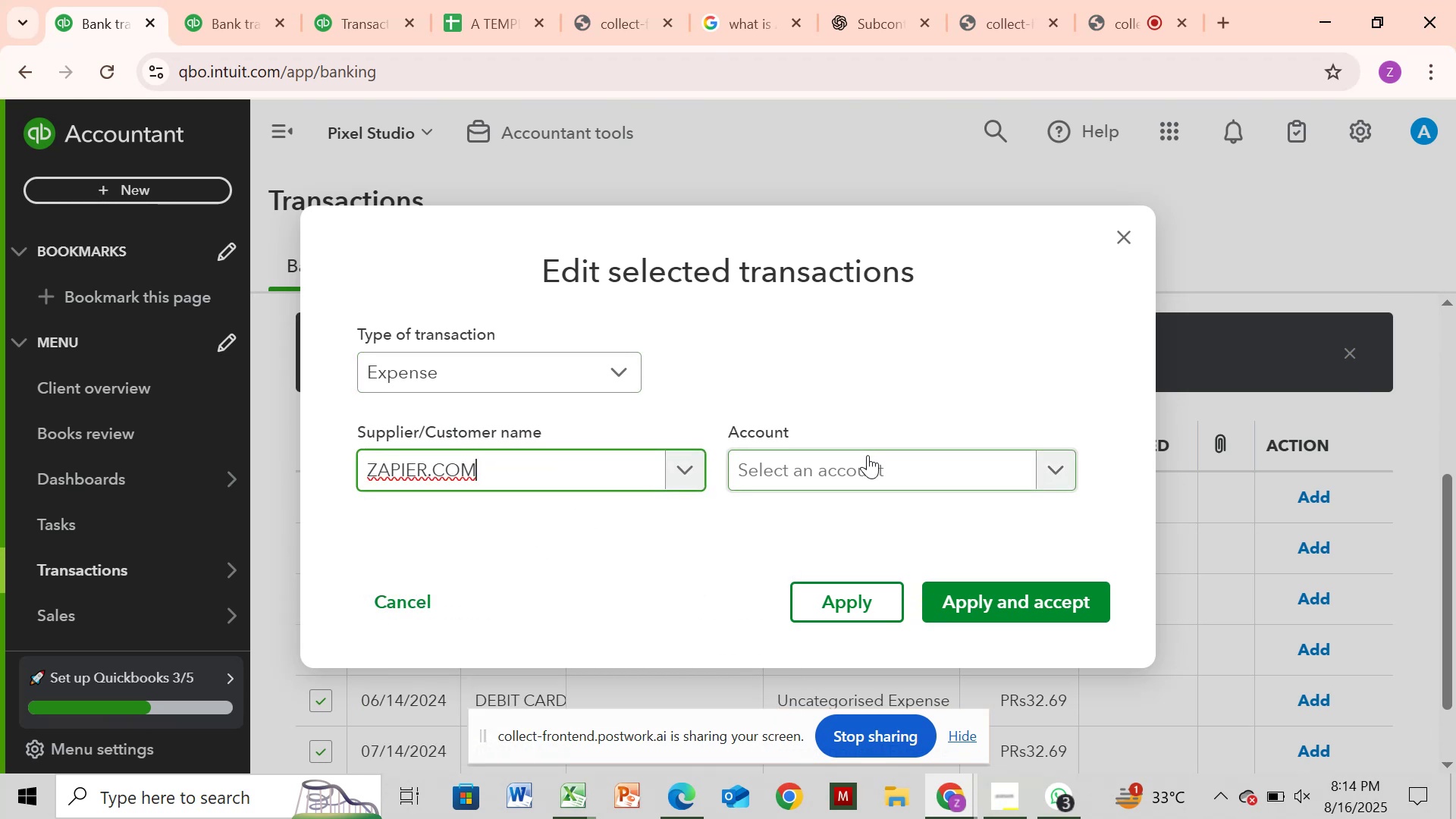 
left_click([868, 455])
 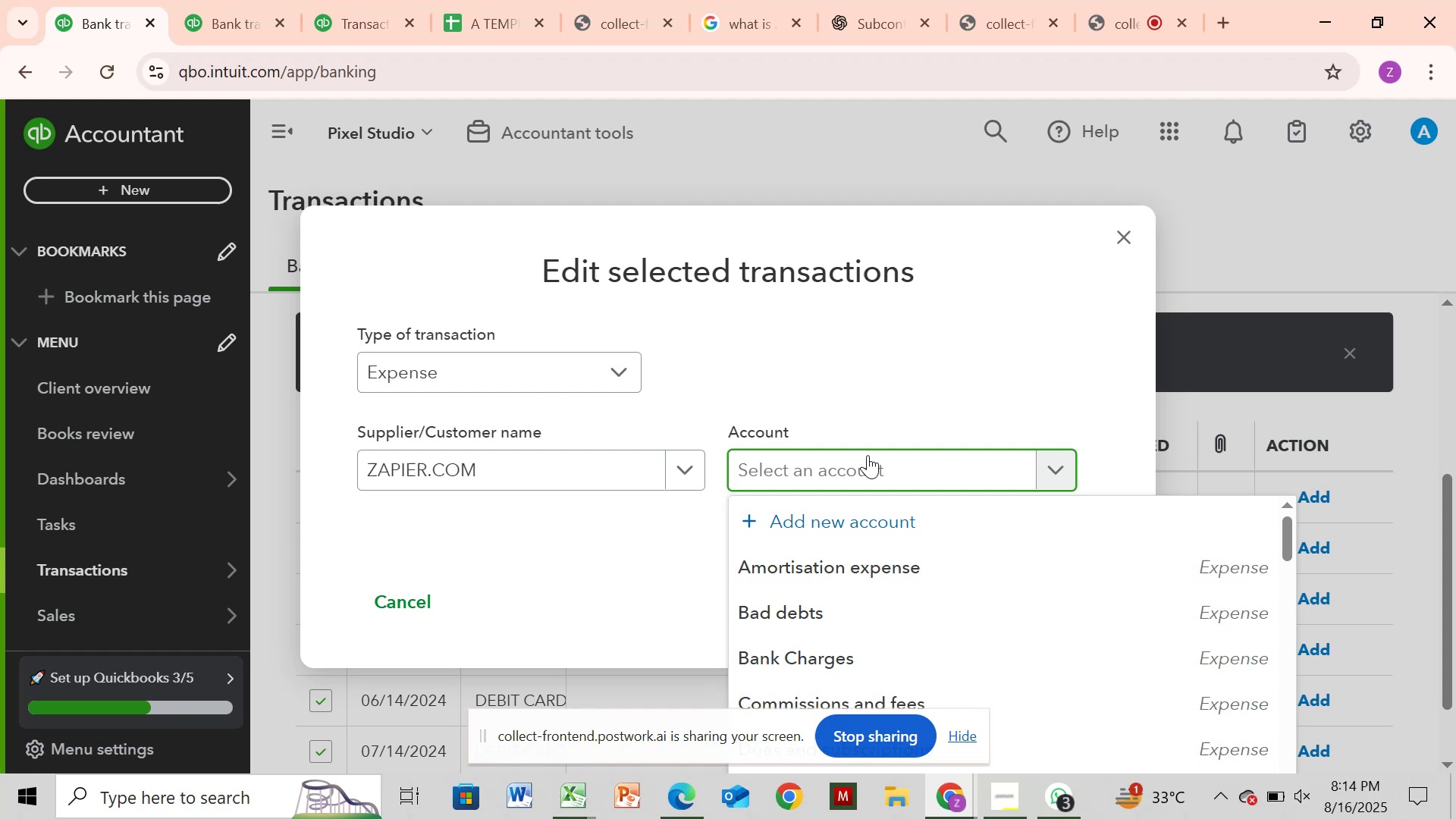 
type(due)
 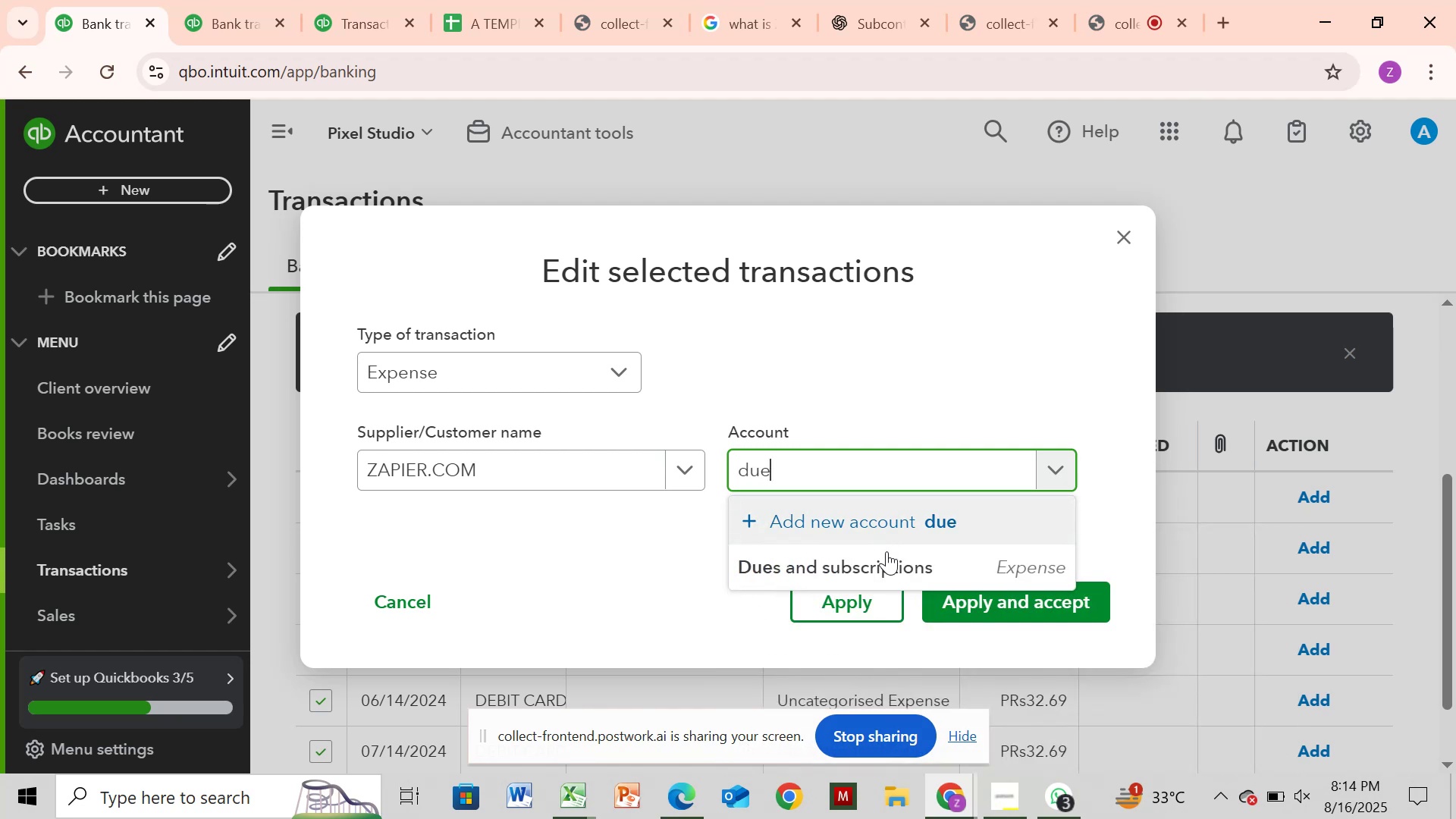 
left_click([890, 573])
 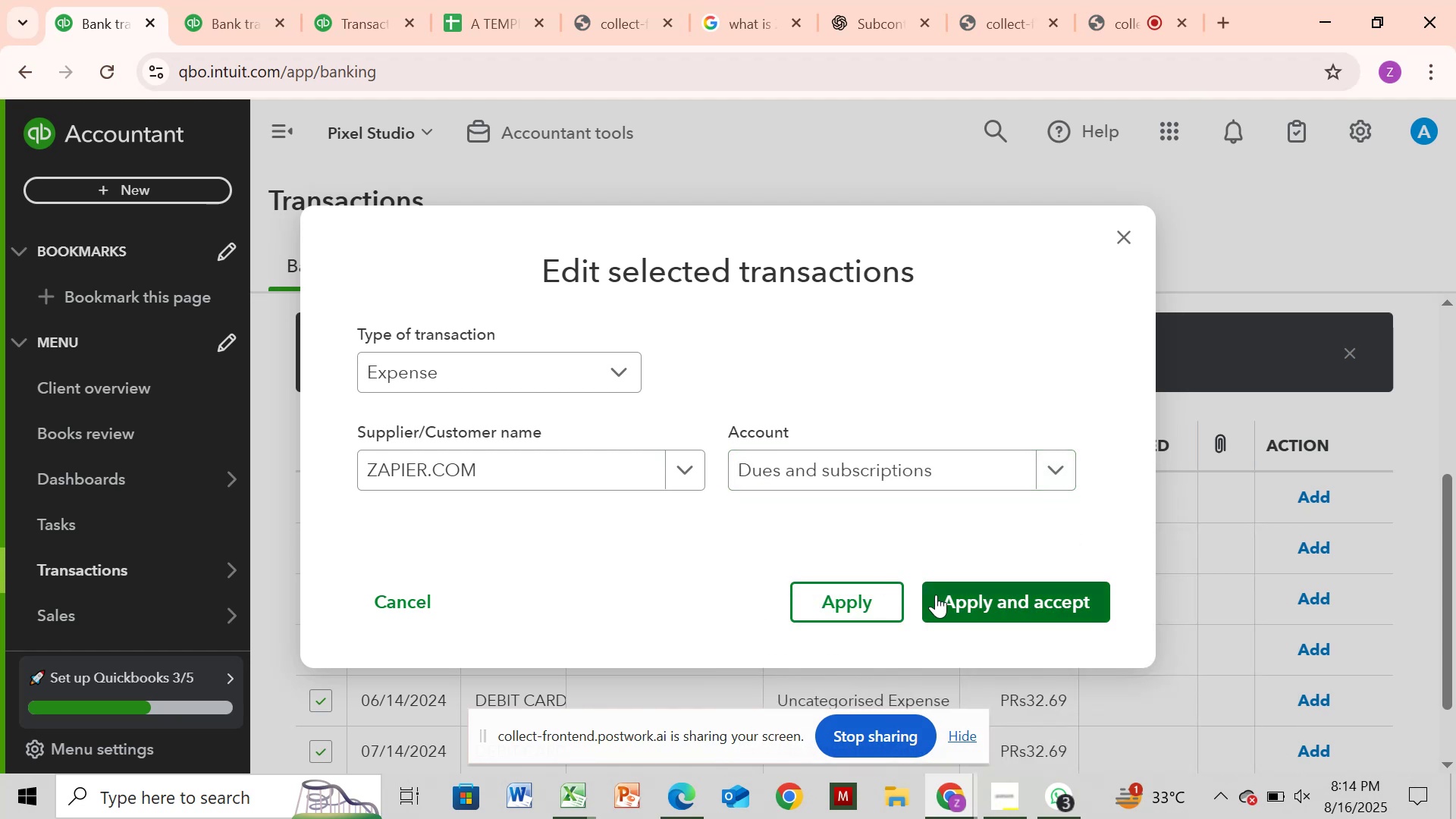 
left_click([936, 595])
 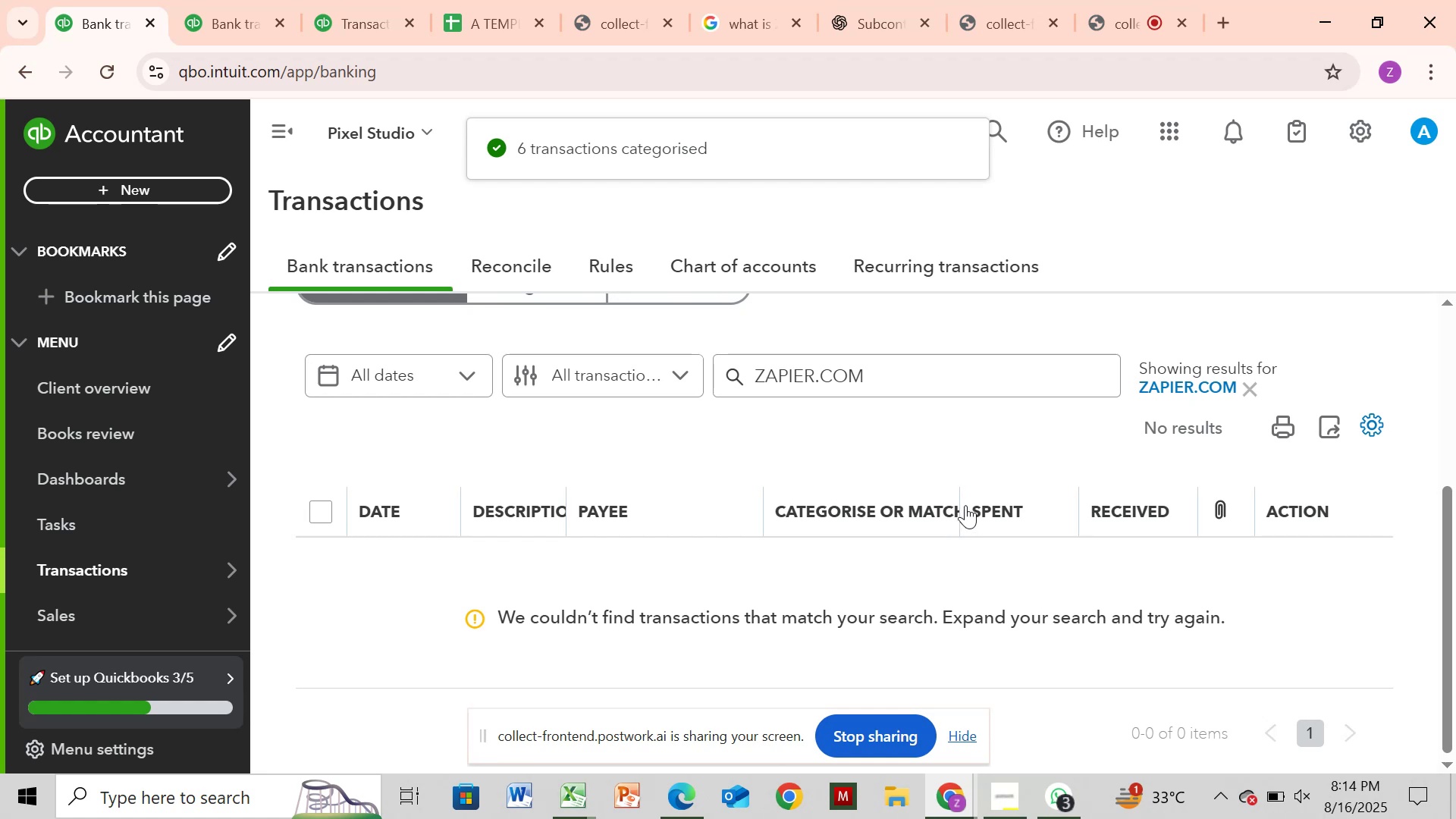 
wait(7.13)
 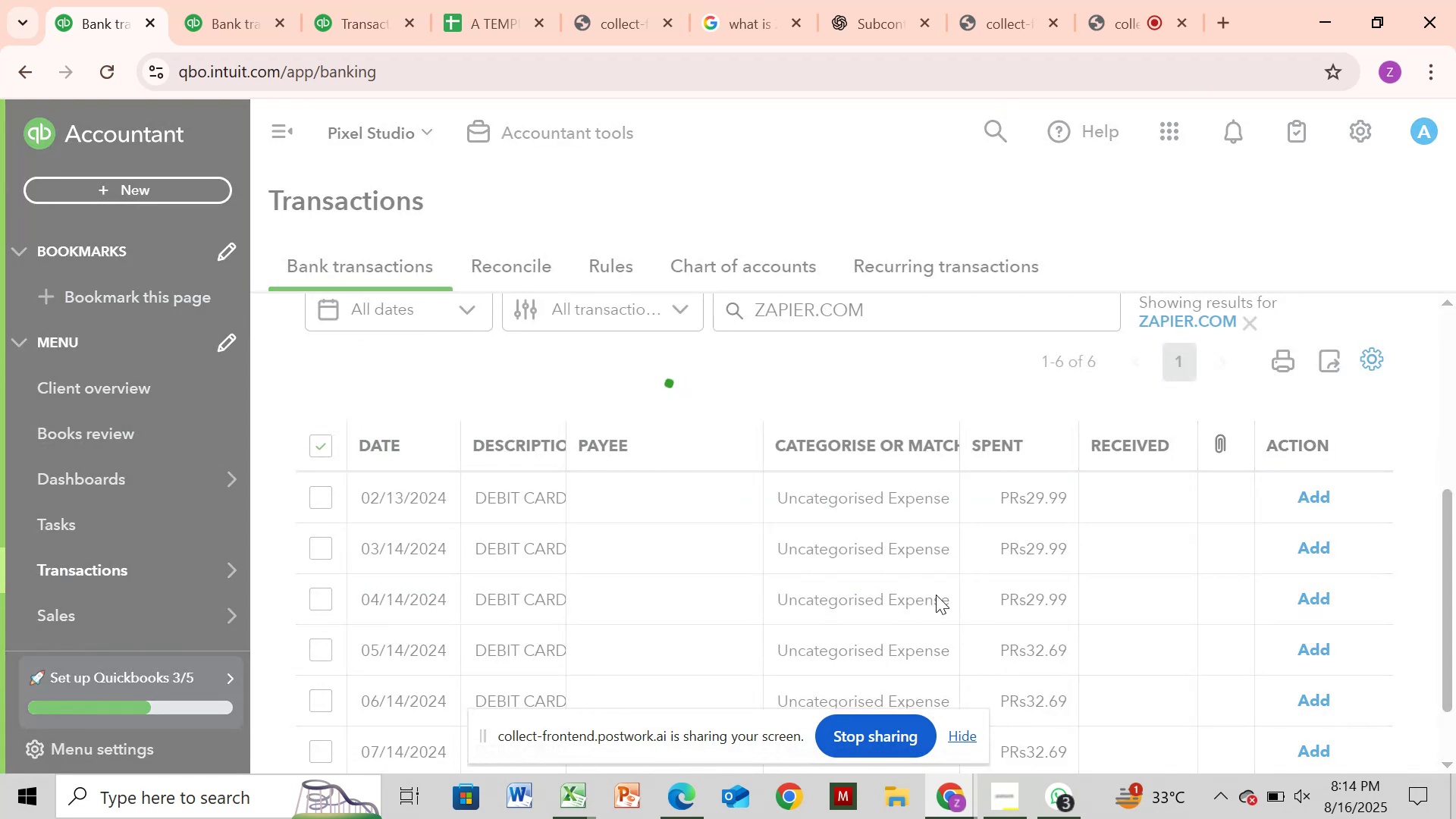 
left_click([1251, 394])
 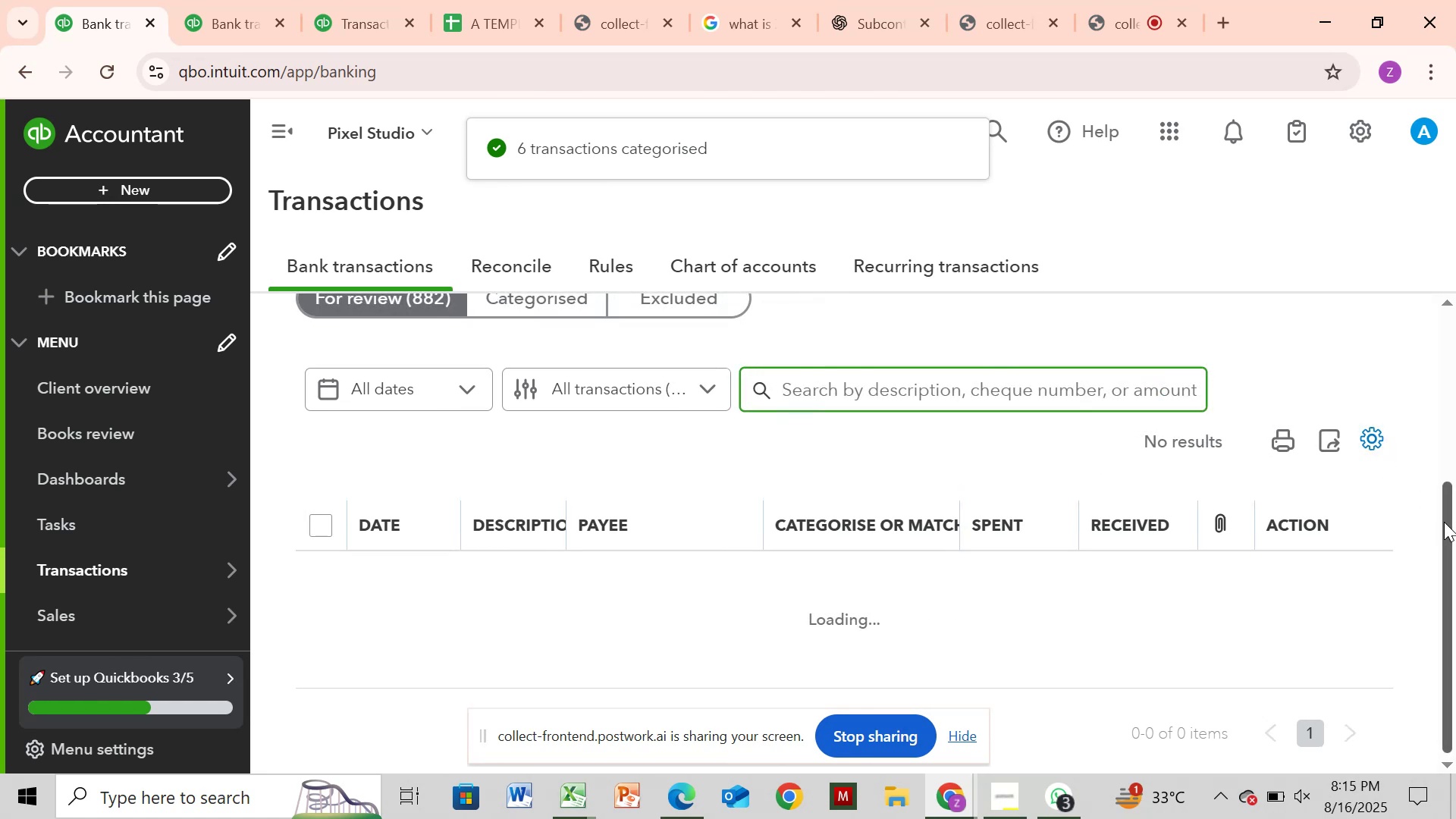 
left_click_drag(start_coordinate=[1448, 520], to_coordinate=[1452, 433])
 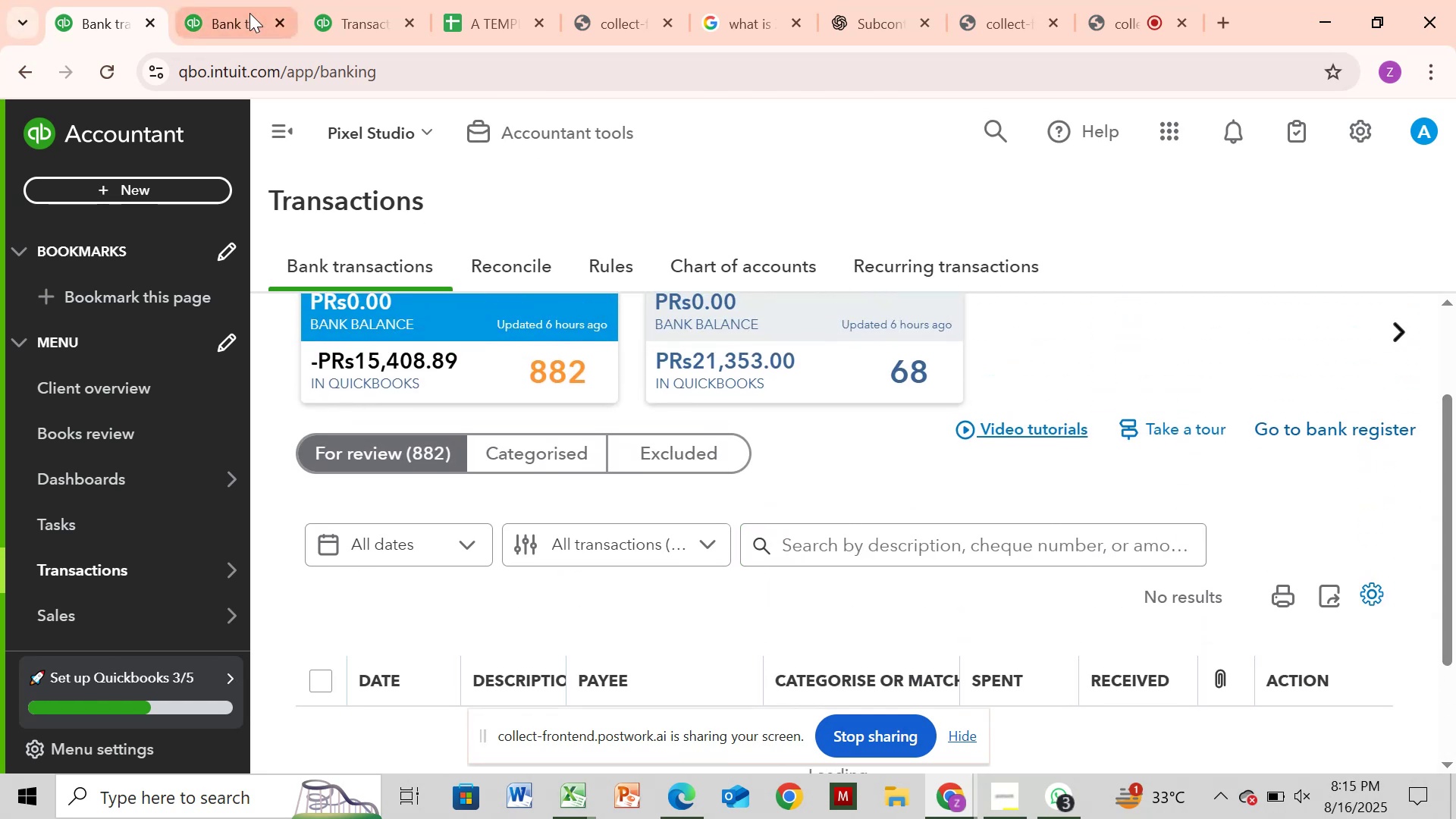 
left_click([249, 13])
 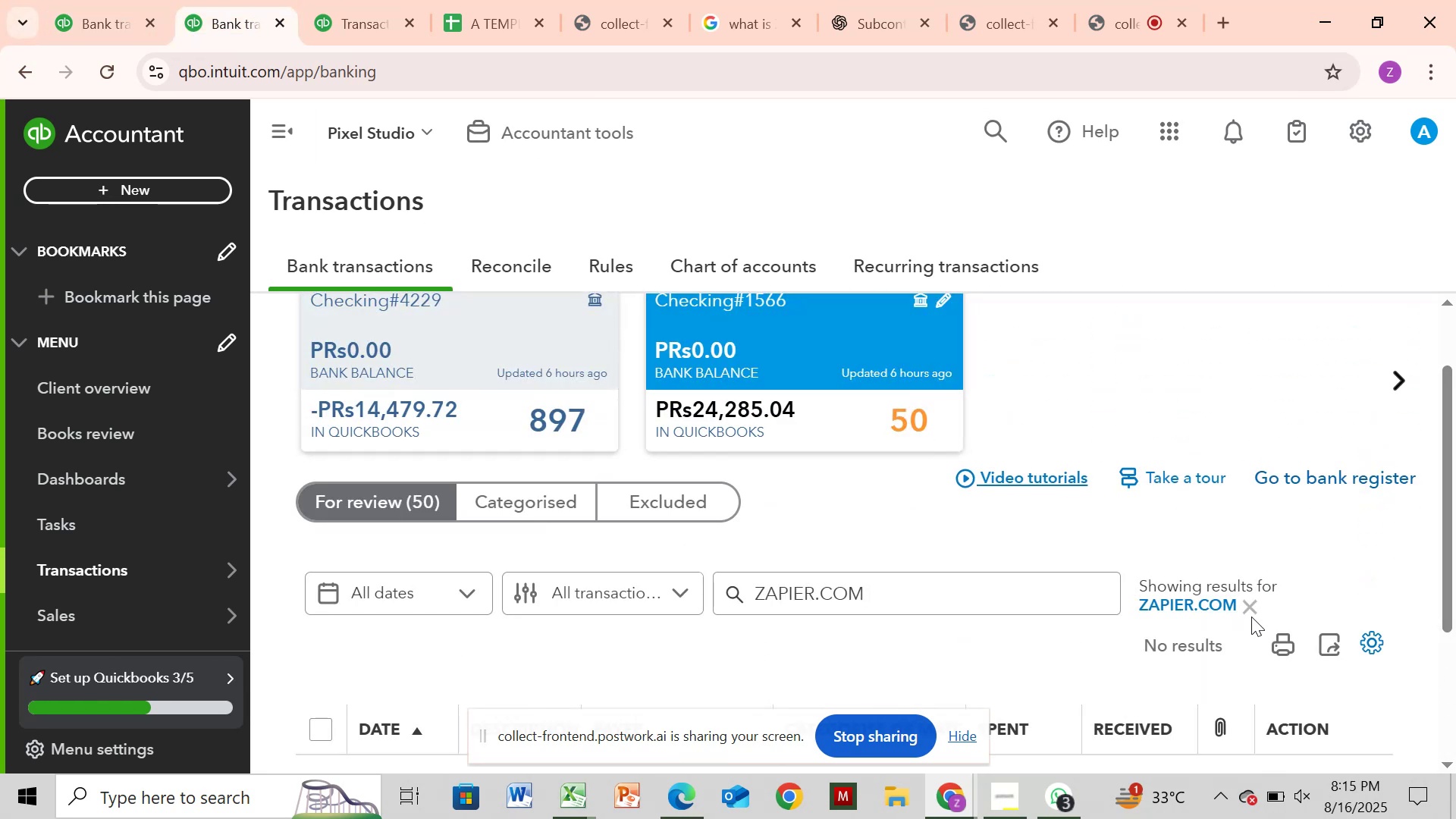 
left_click([1251, 608])
 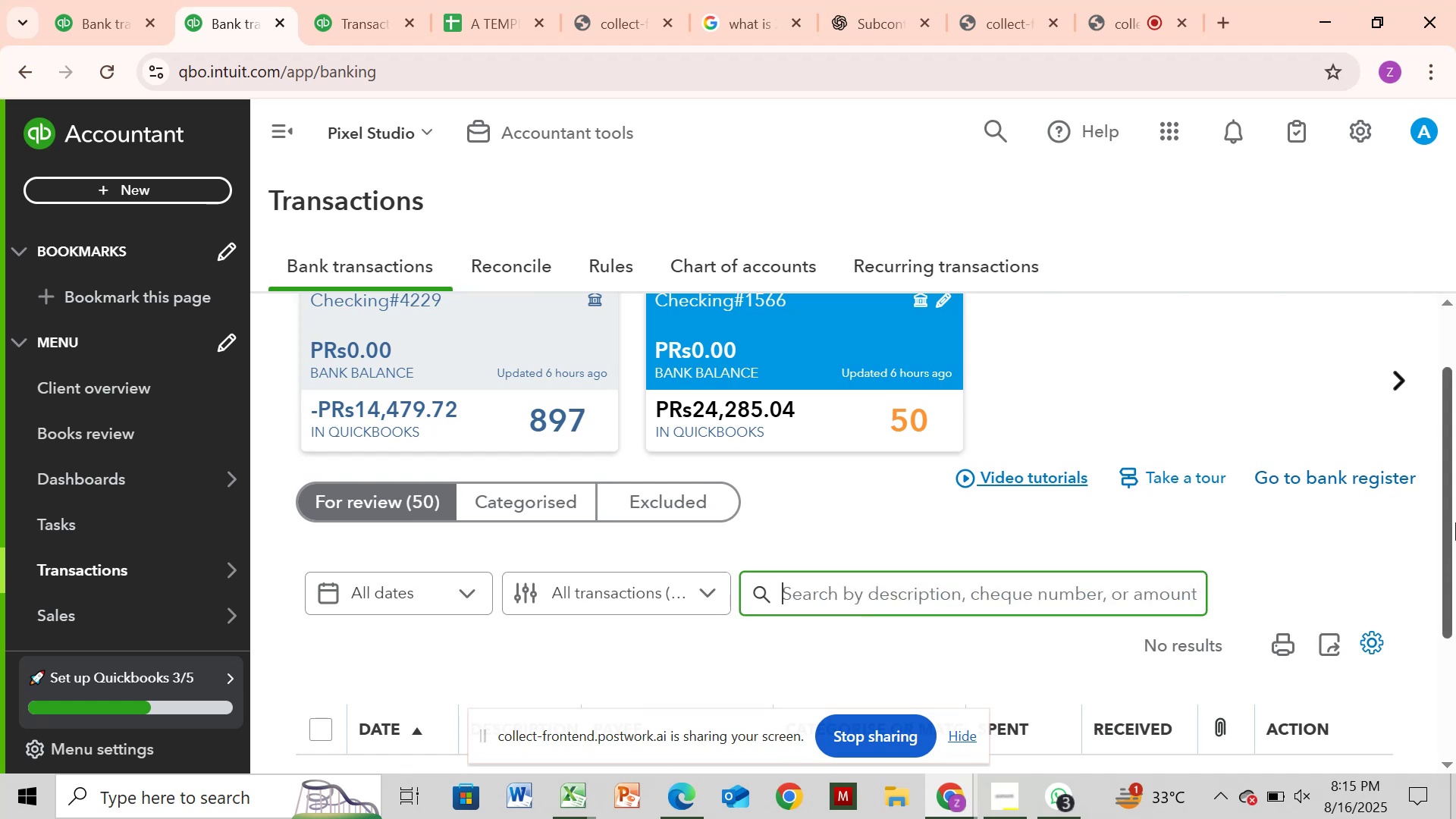 
left_click_drag(start_coordinate=[1450, 522], to_coordinate=[1455, 682])
 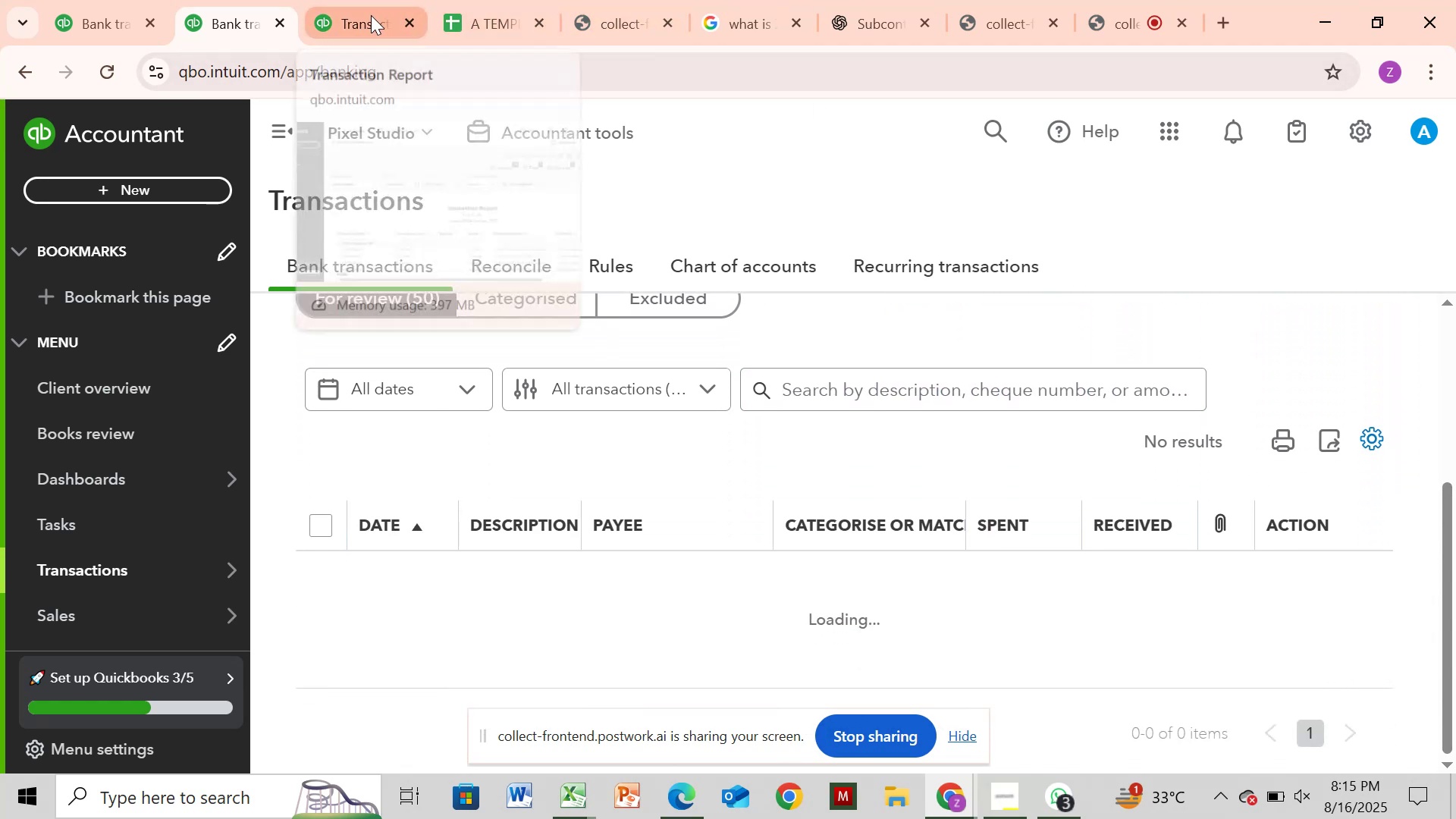 
left_click([371, 15])
 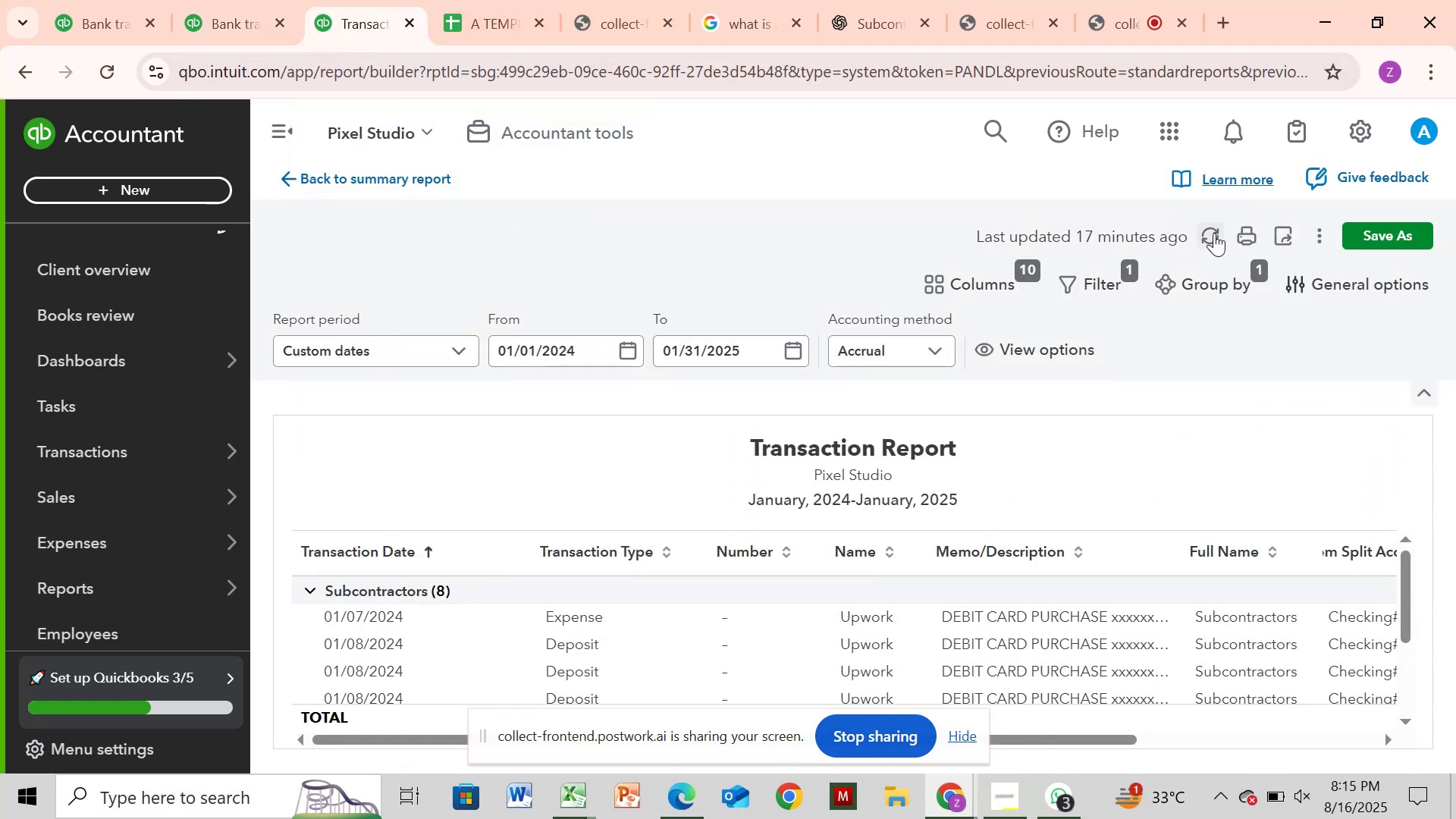 
left_click([1213, 234])
 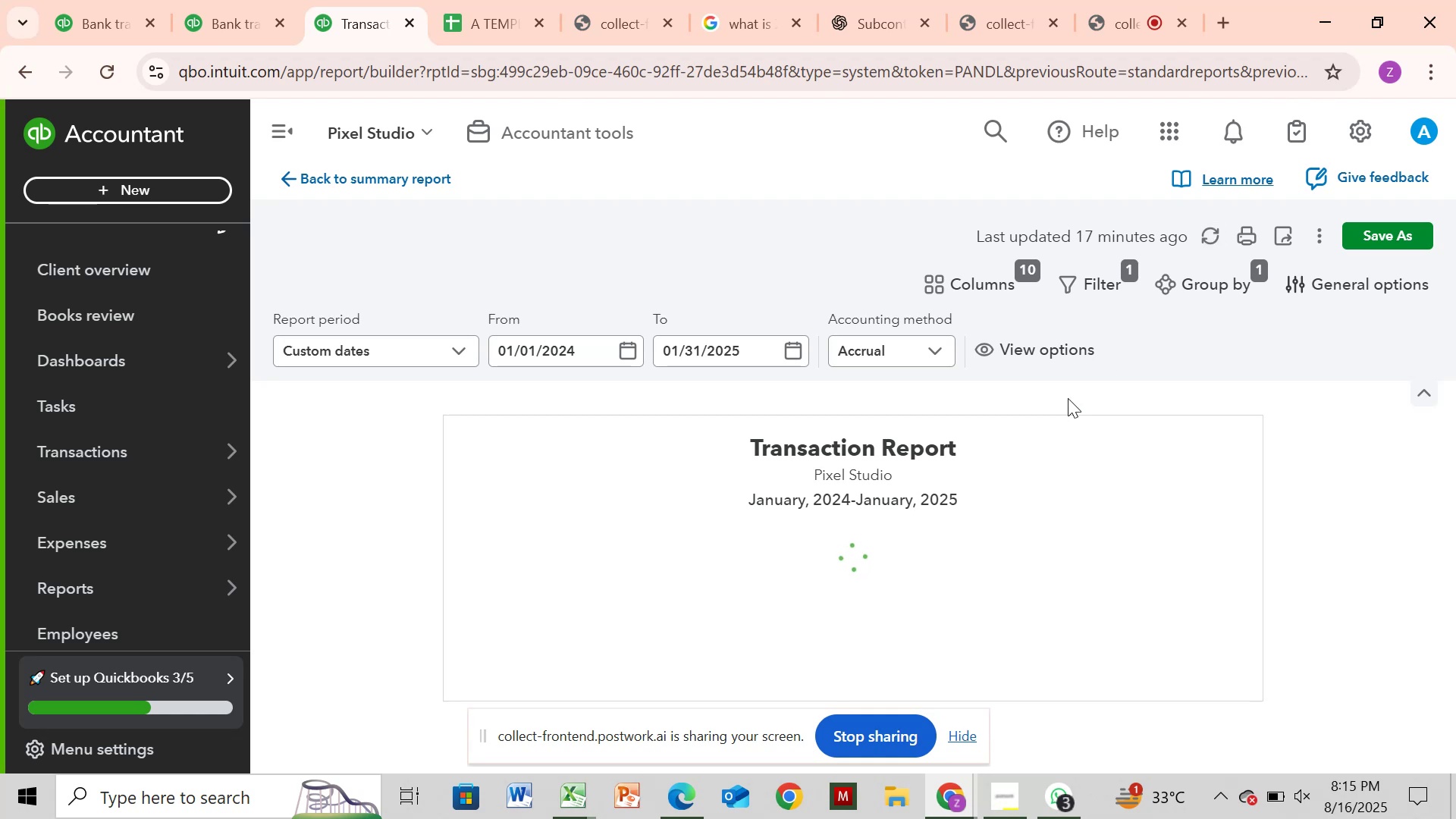 
wait(10.99)
 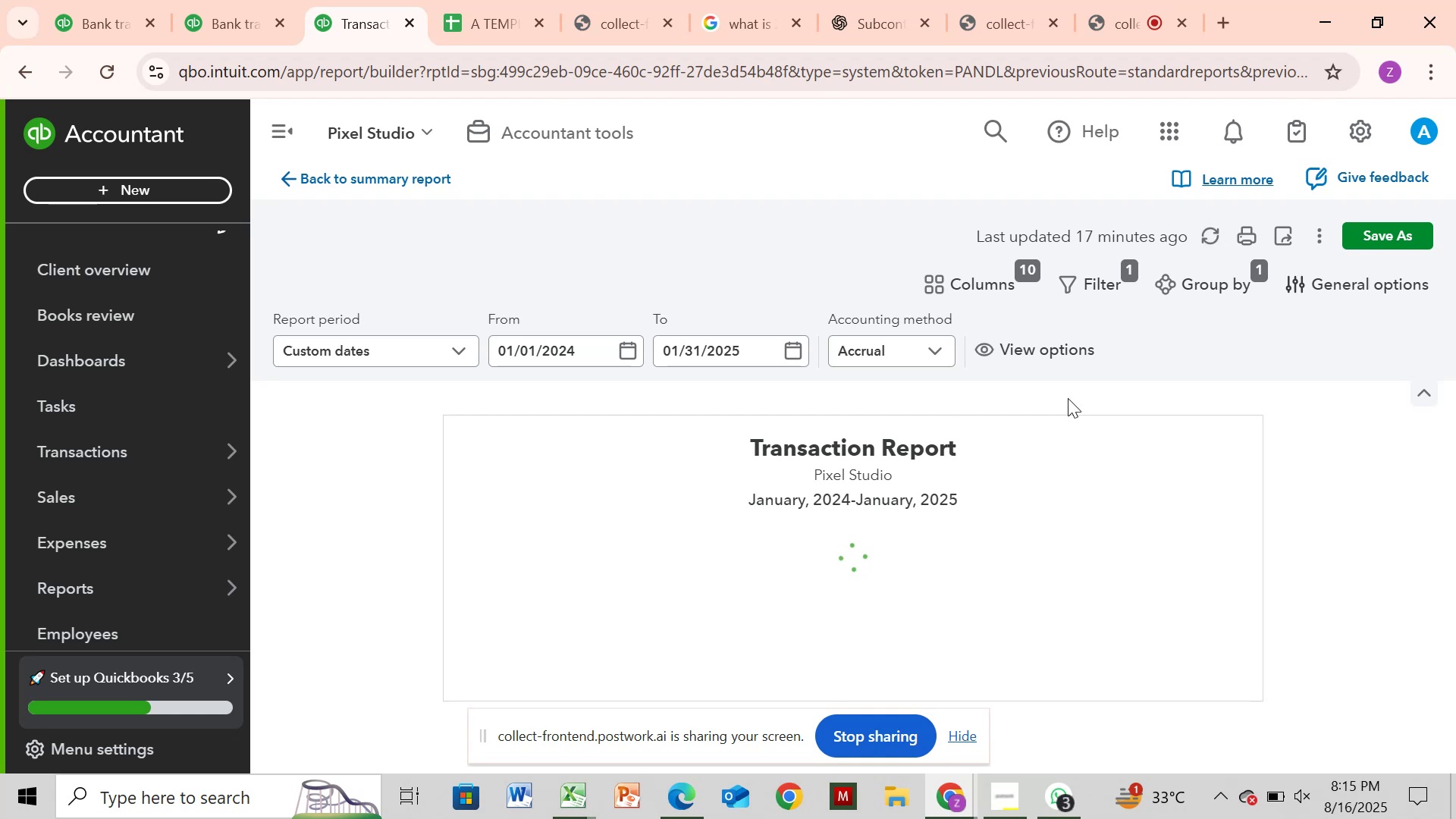 
left_click([1210, 218])
 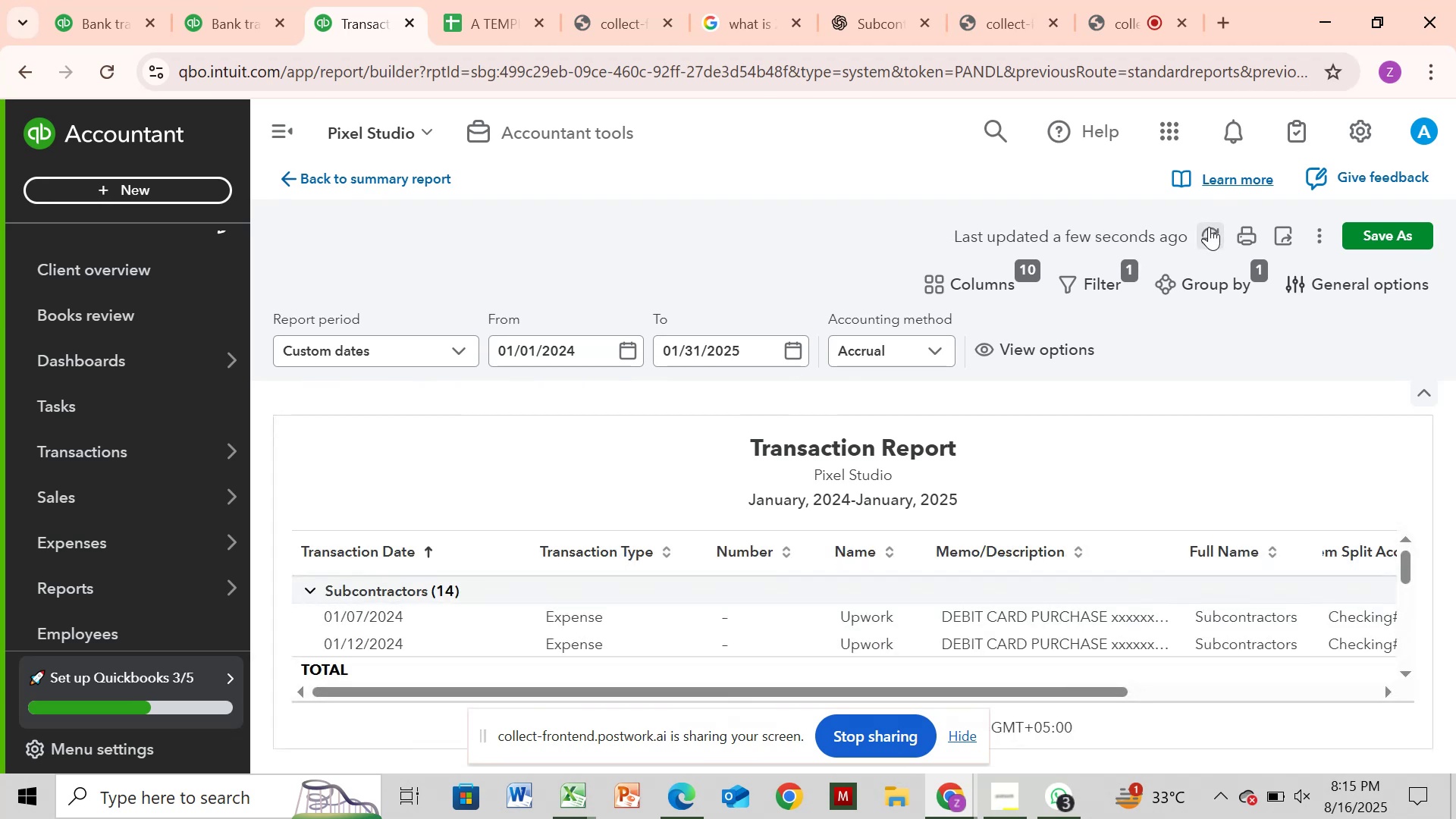 
wait(12.76)
 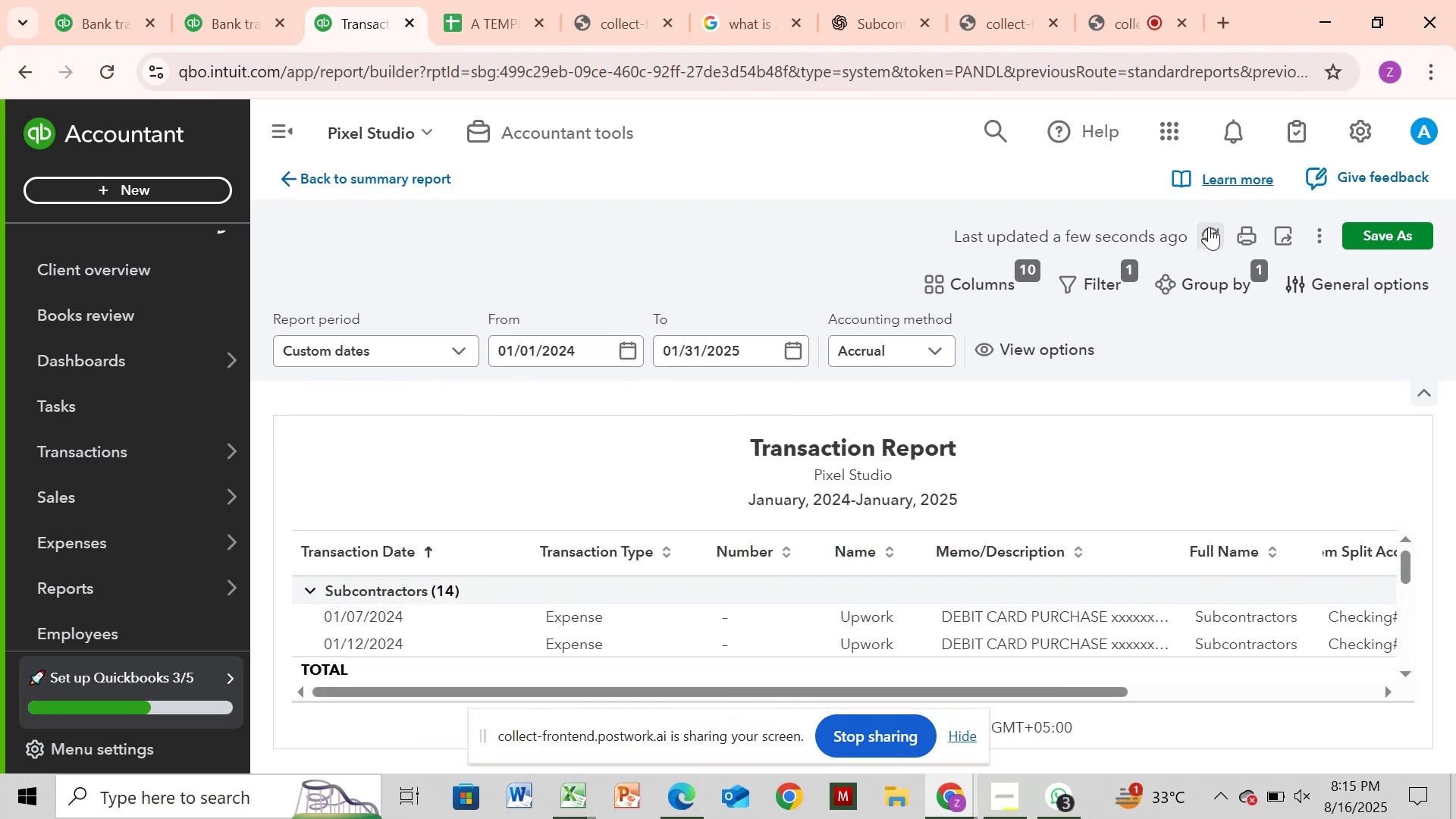 
left_click([290, 173])
 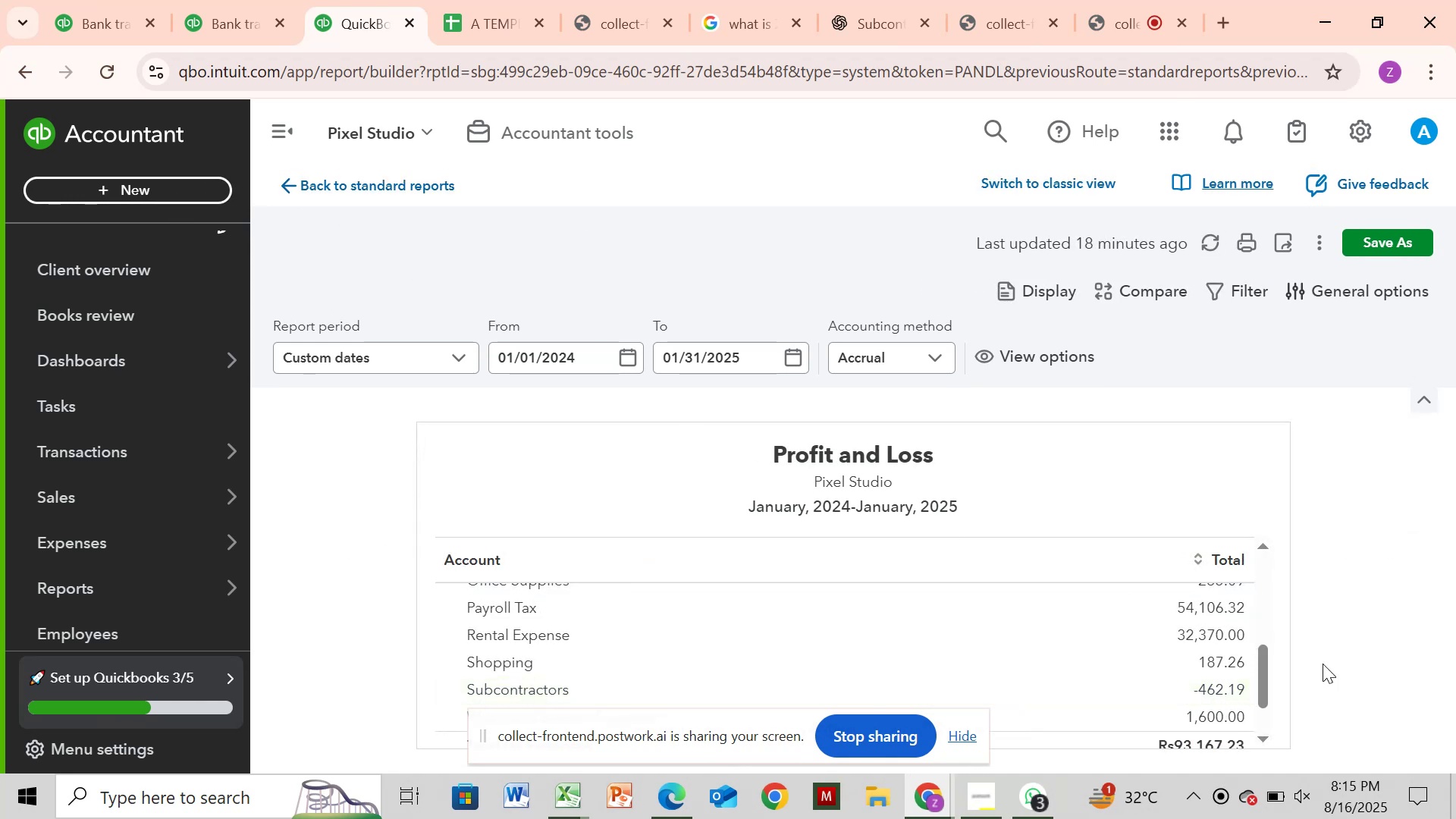 
wait(6.78)
 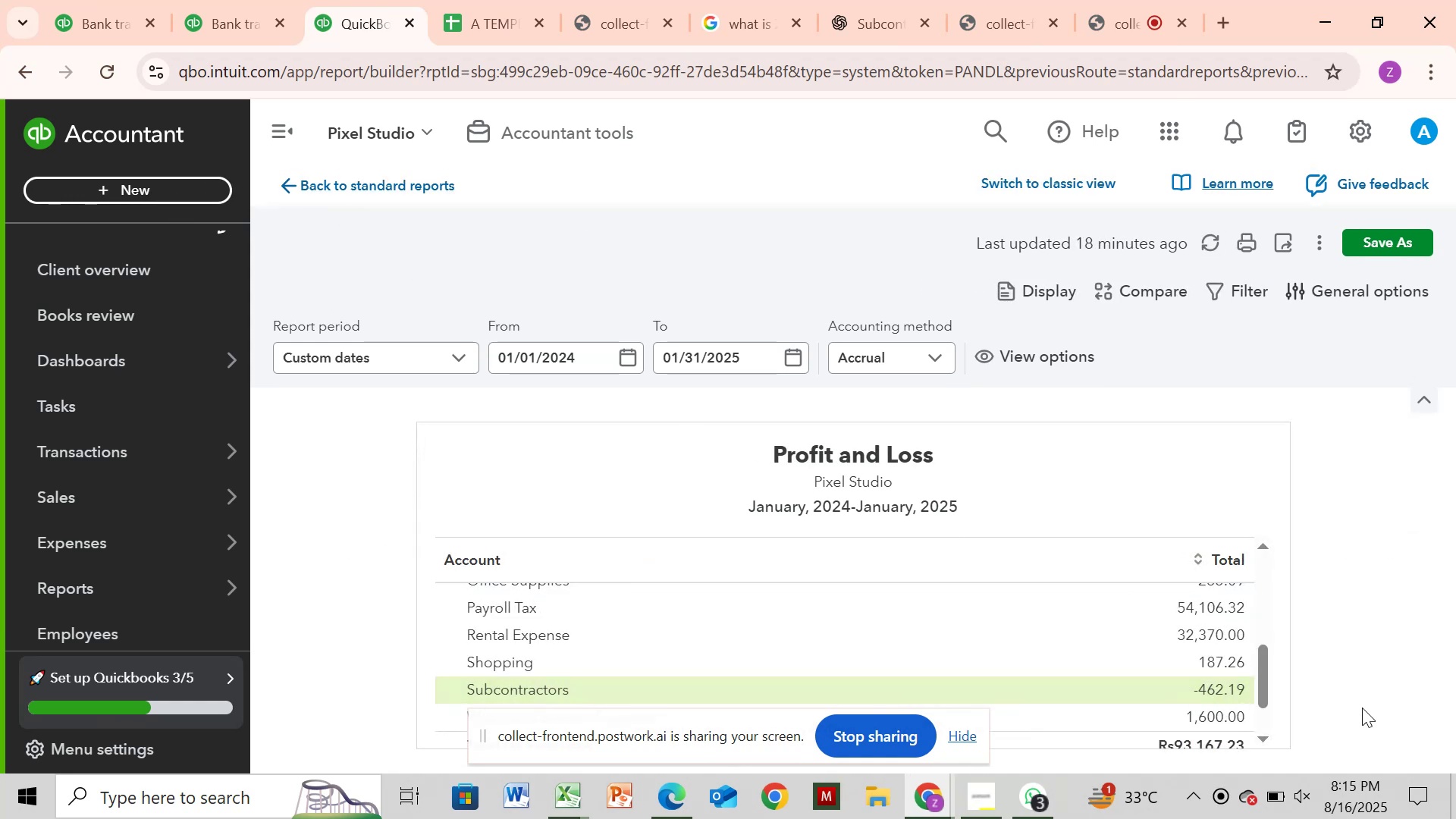 
left_click_drag(start_coordinate=[1266, 677], to_coordinate=[1279, 648])
 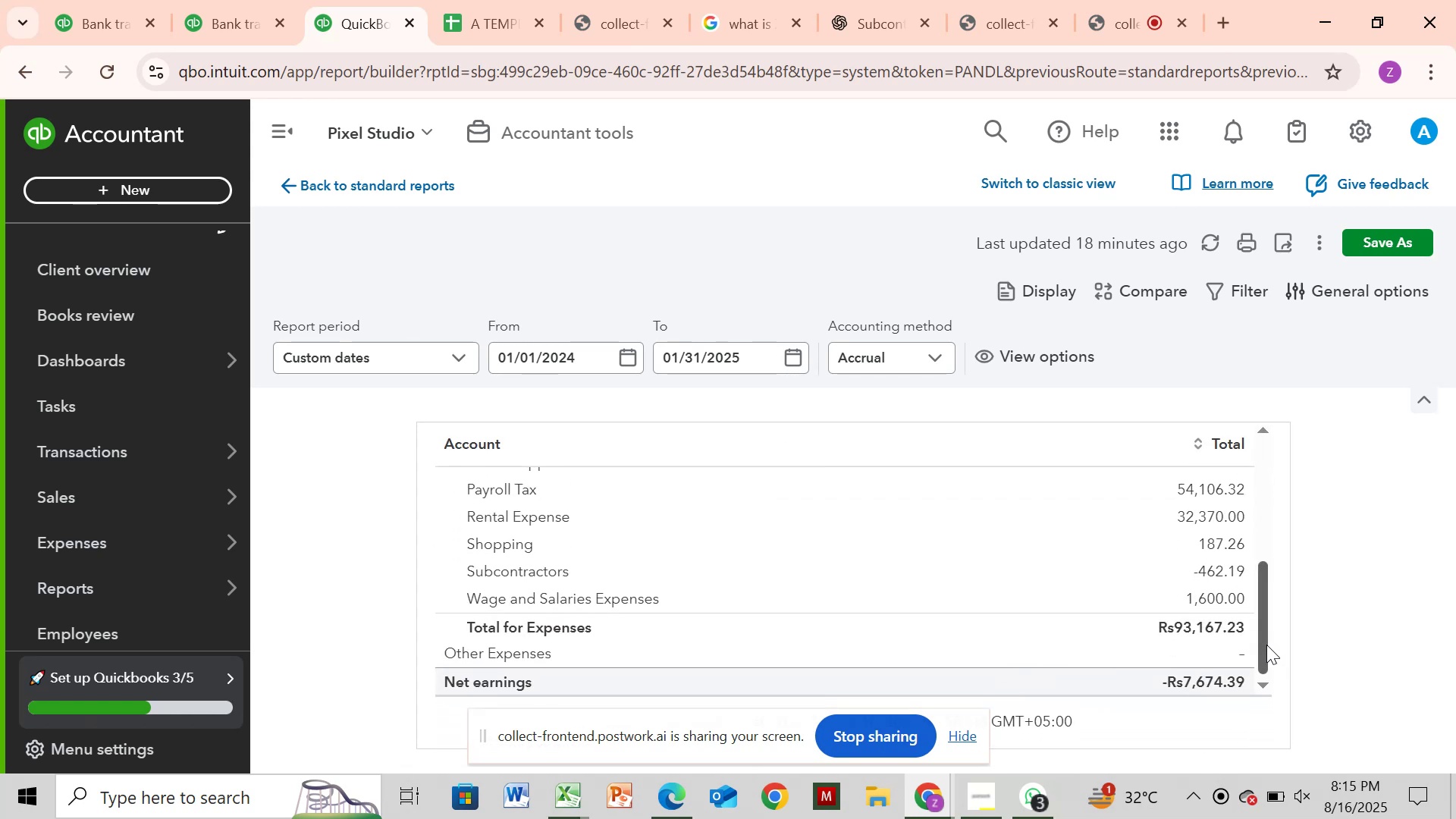 
left_click_drag(start_coordinate=[1266, 645], to_coordinate=[1273, 604])
 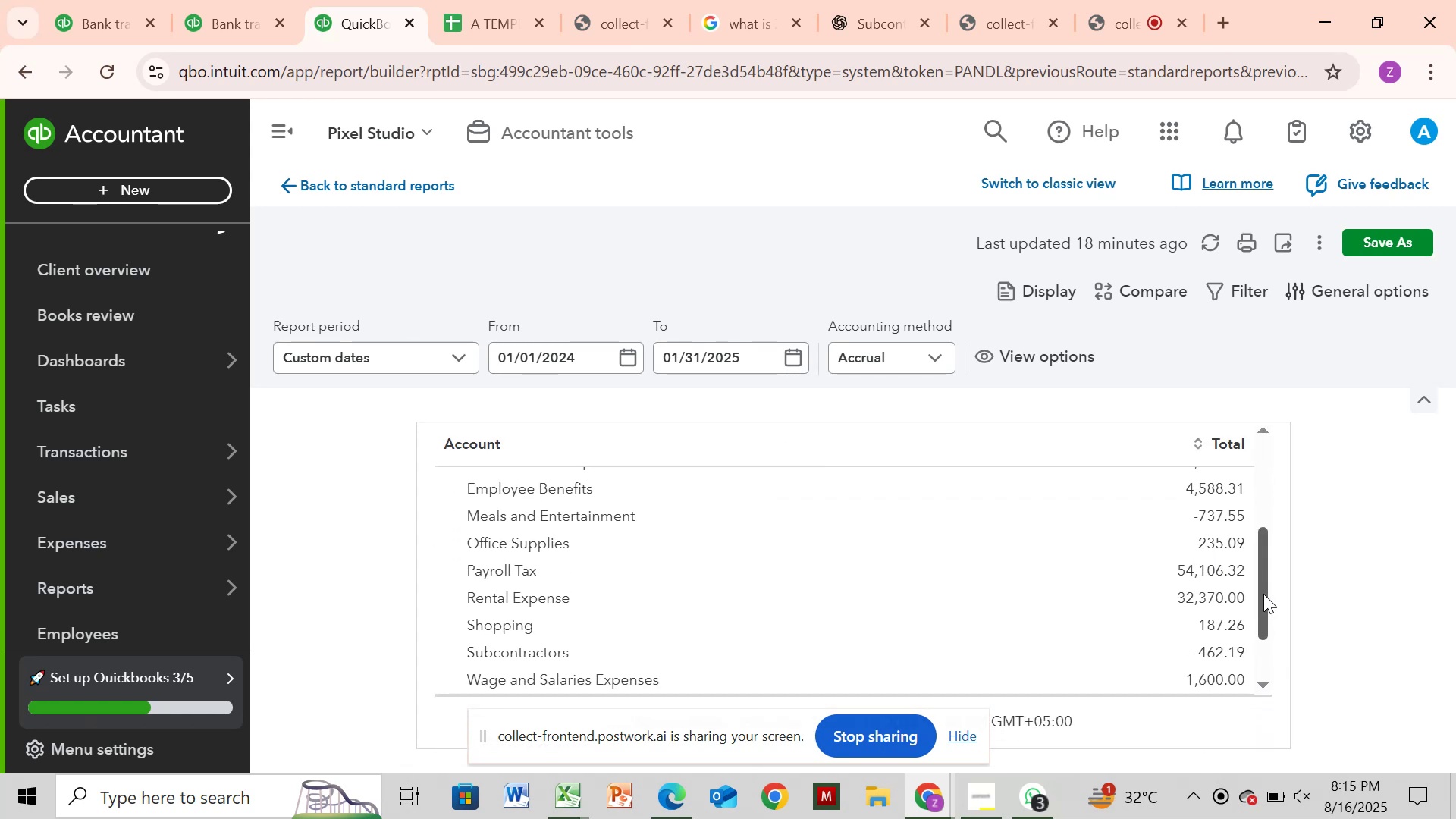 
left_click_drag(start_coordinate=[1263, 594], to_coordinate=[1275, 535])
 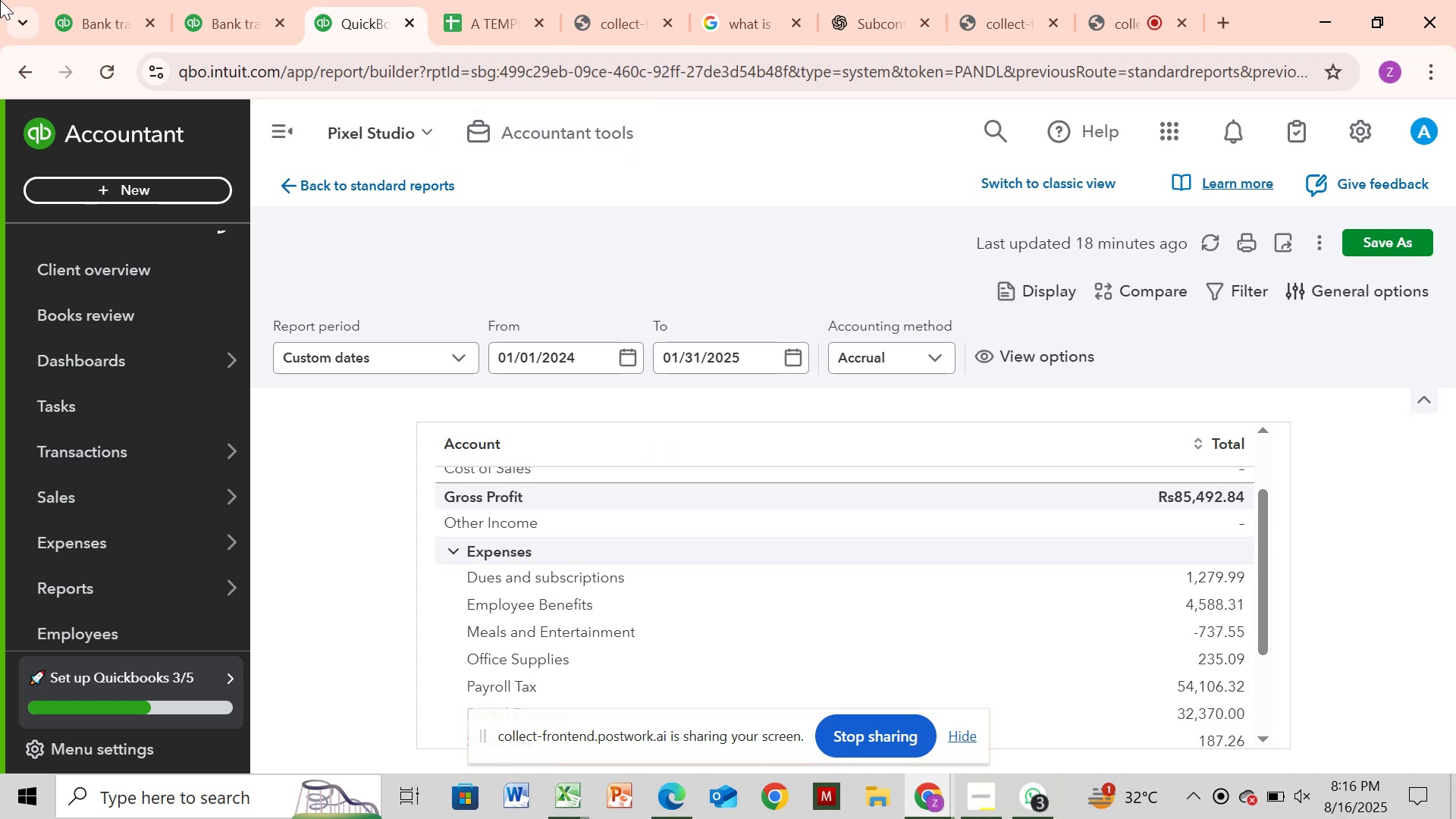 
wait(5.6)
 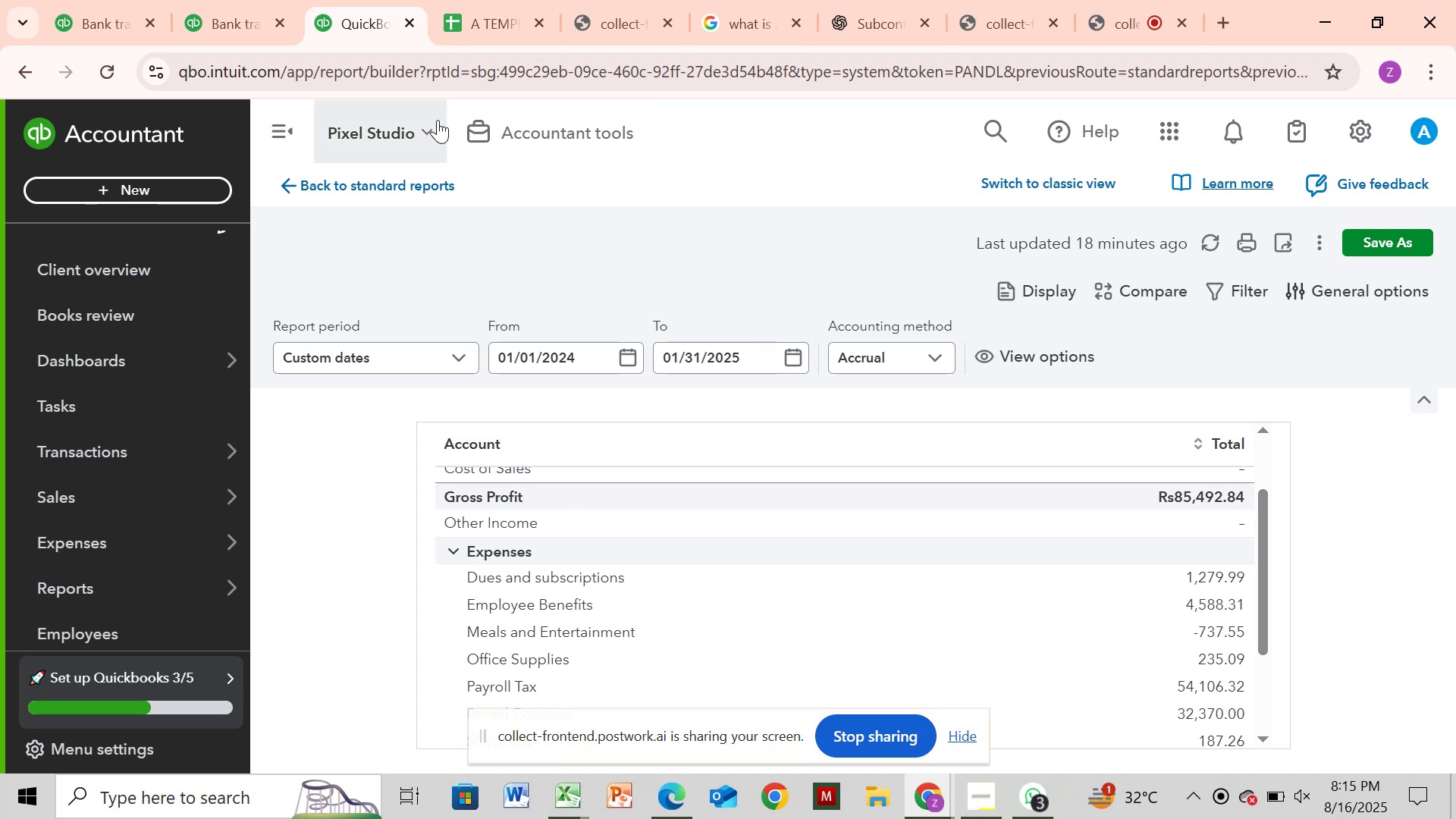 
left_click([106, 33])
 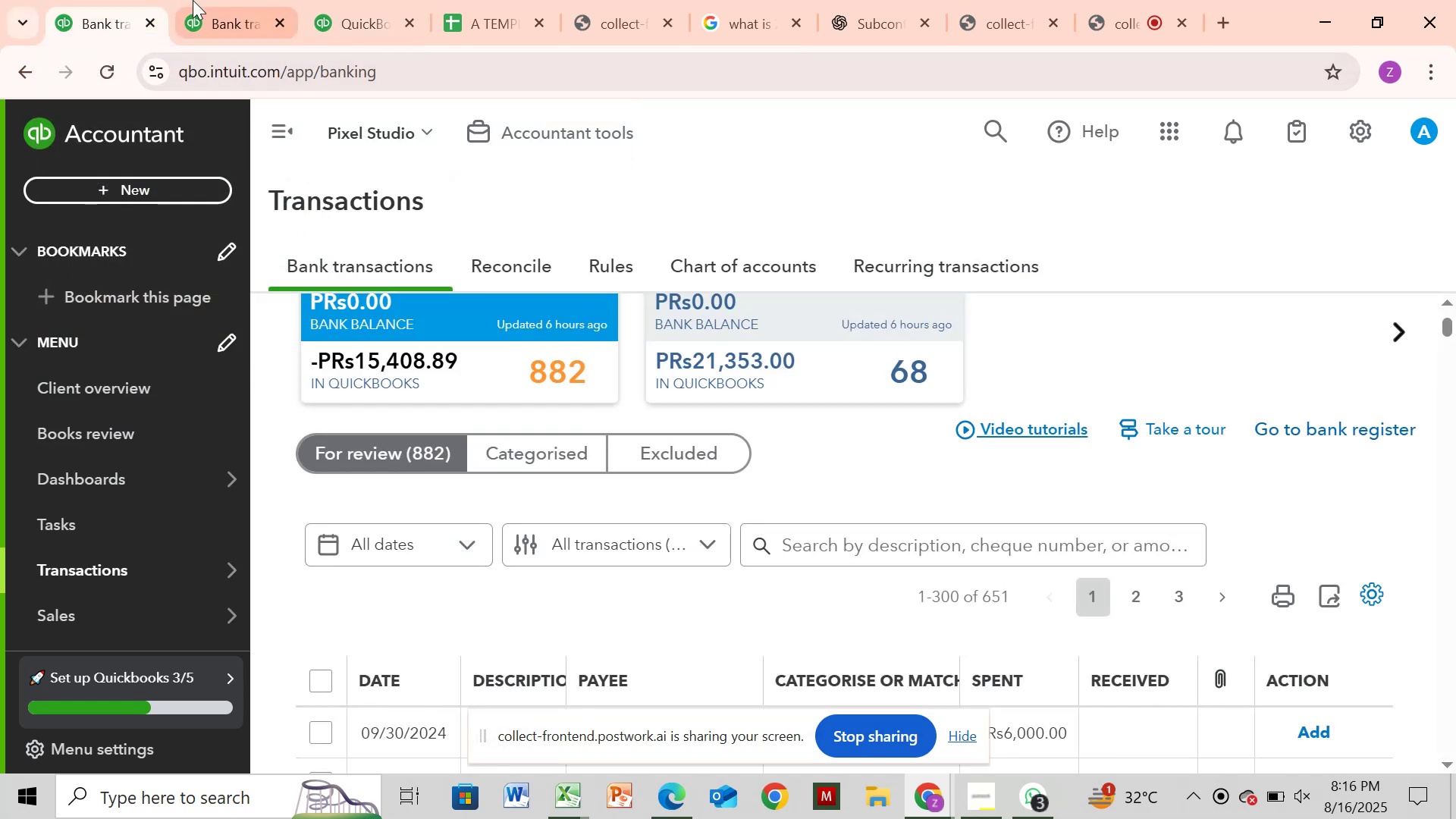 
left_click([218, 16])
 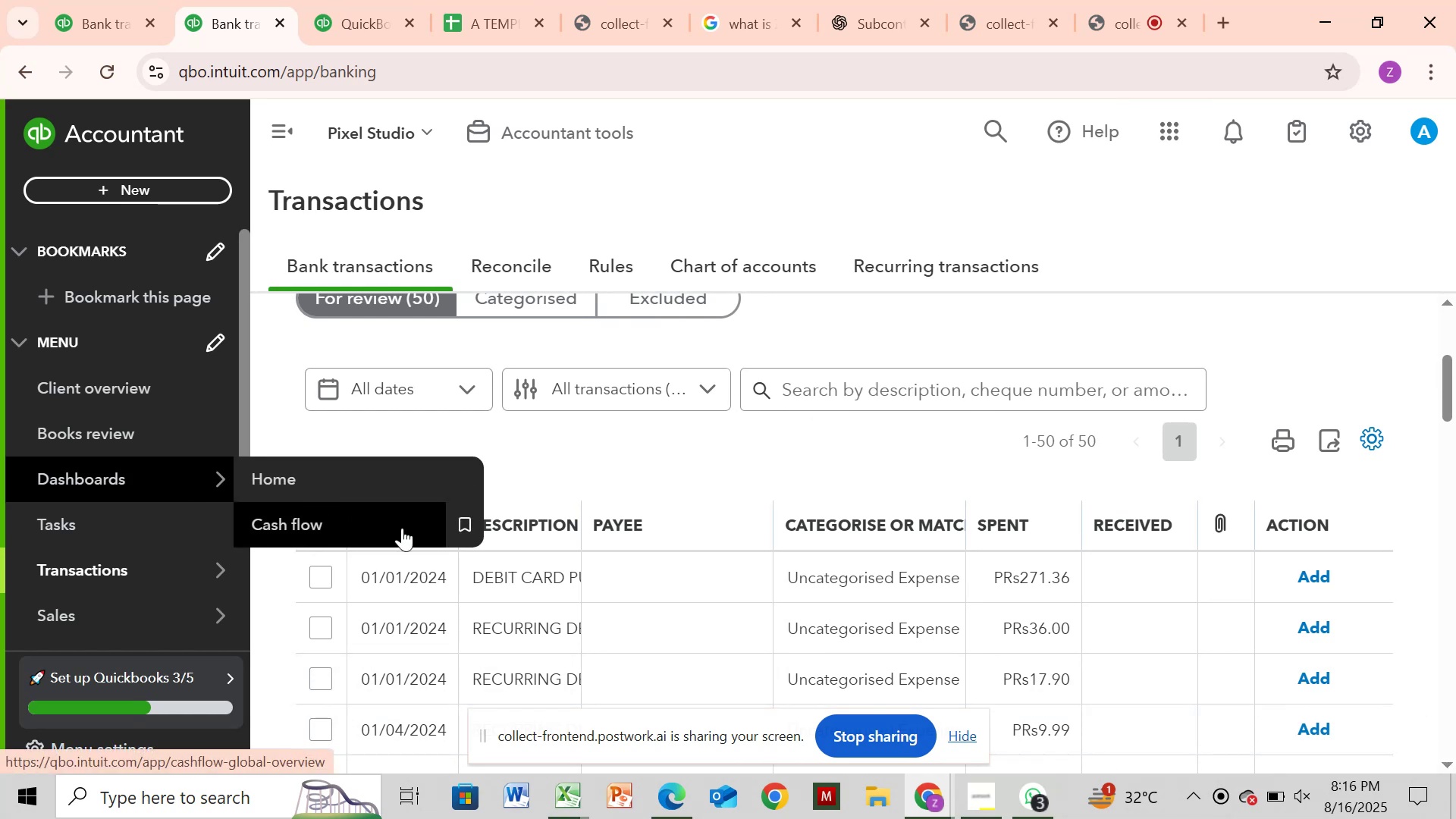 
left_click([502, 580])
 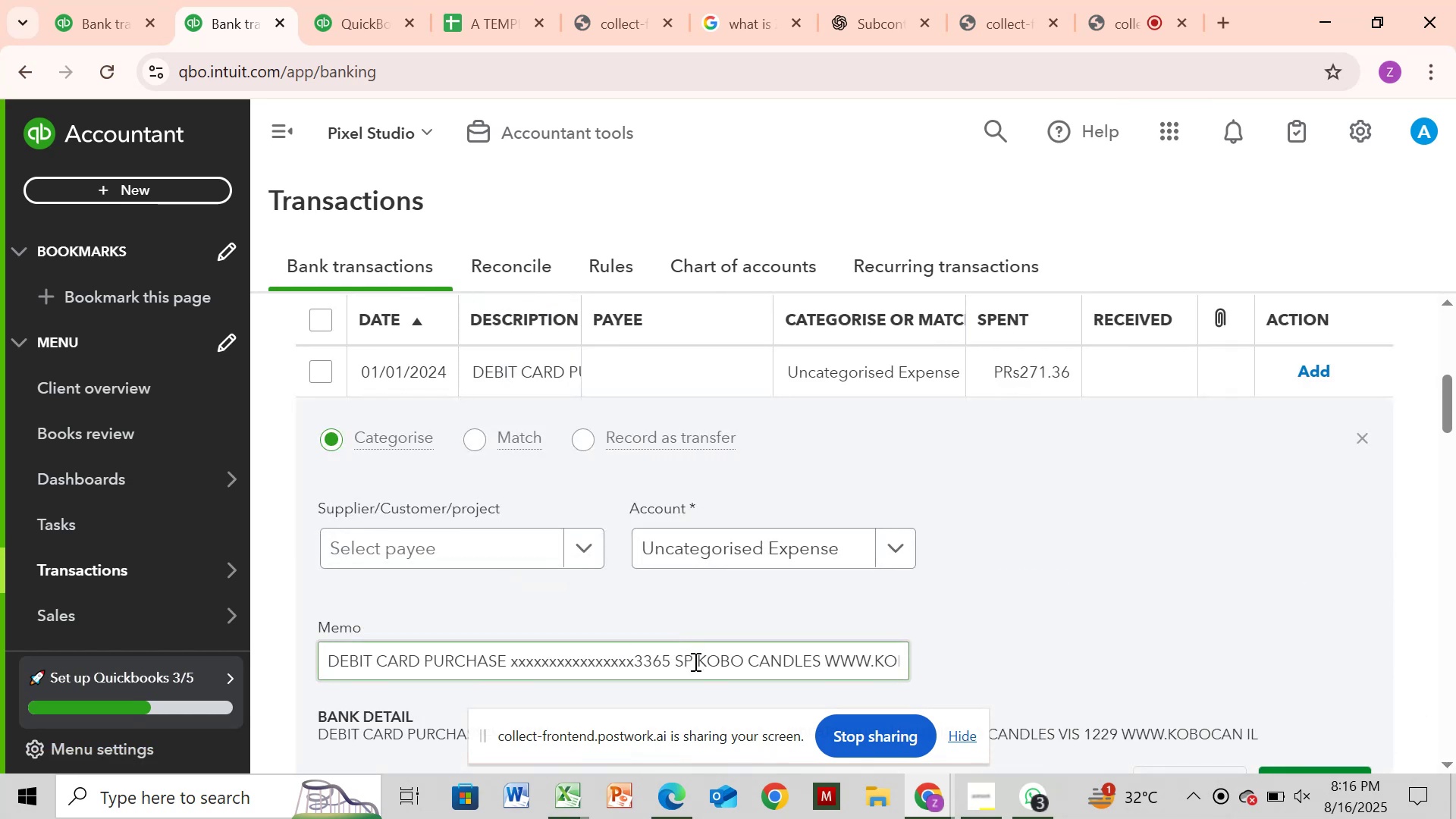 
left_click_drag(start_coordinate=[696, 661], to_coordinate=[387, 679])
 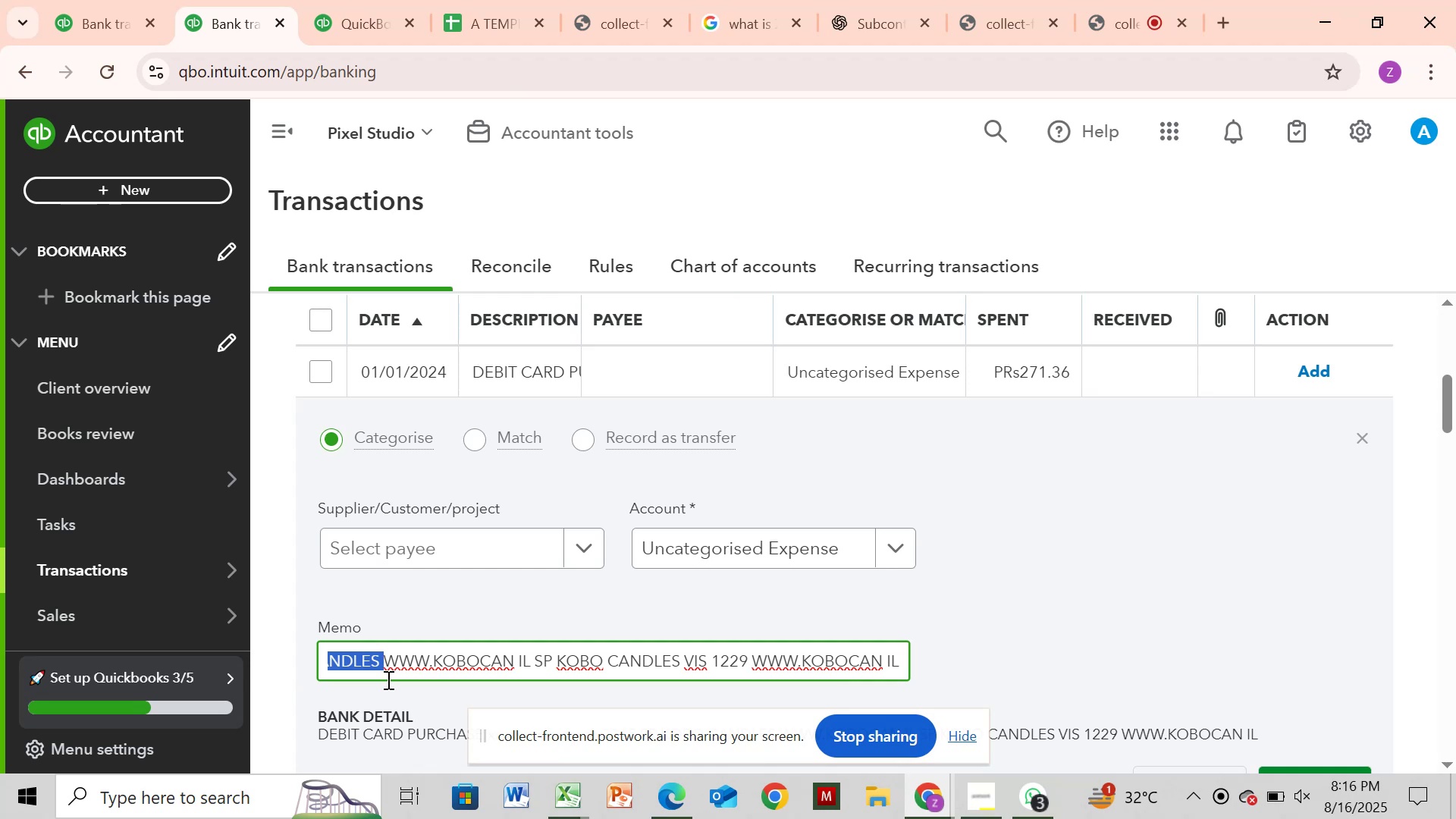 
key(Control+C)
 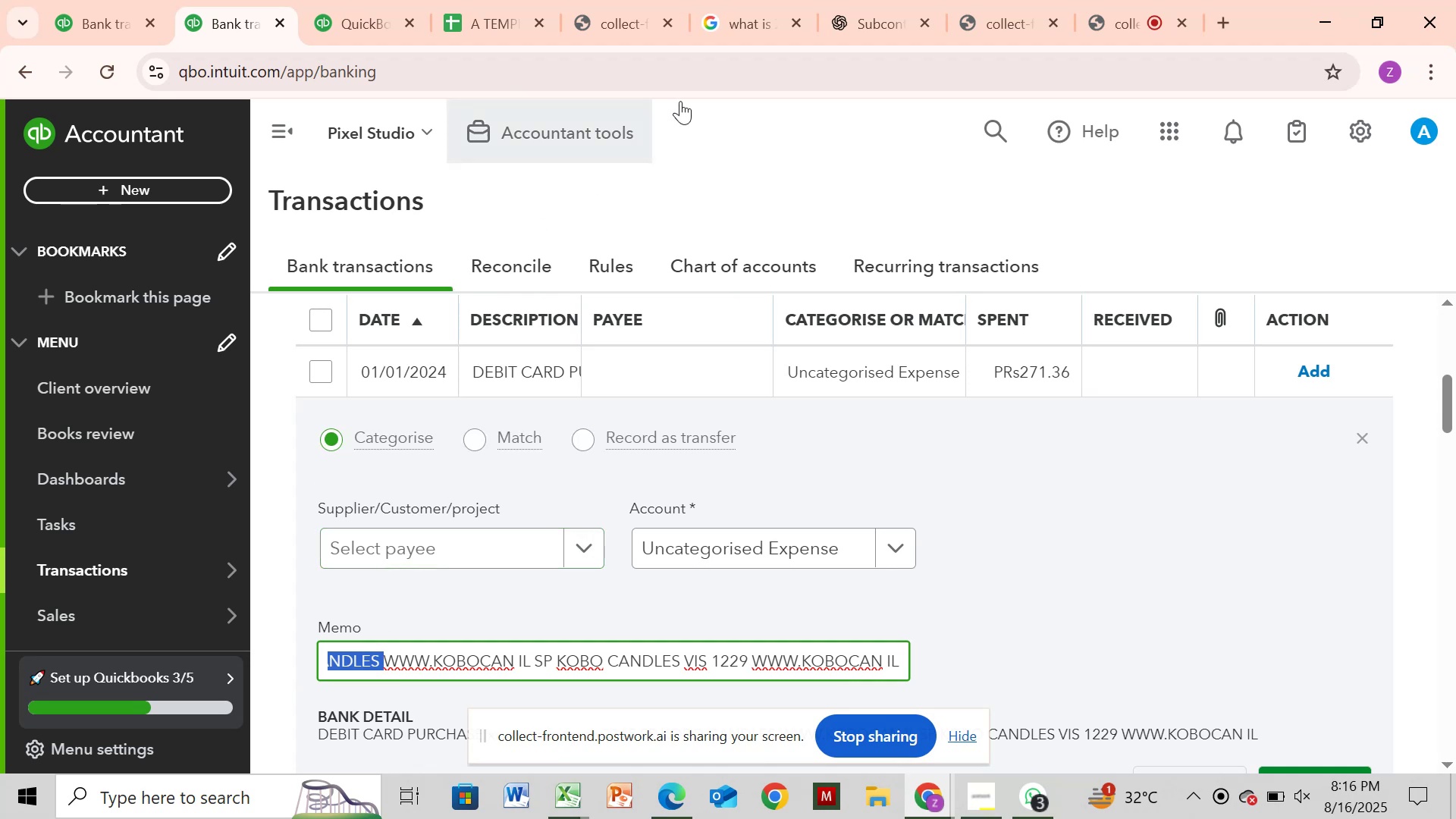 
left_click([732, 27])
 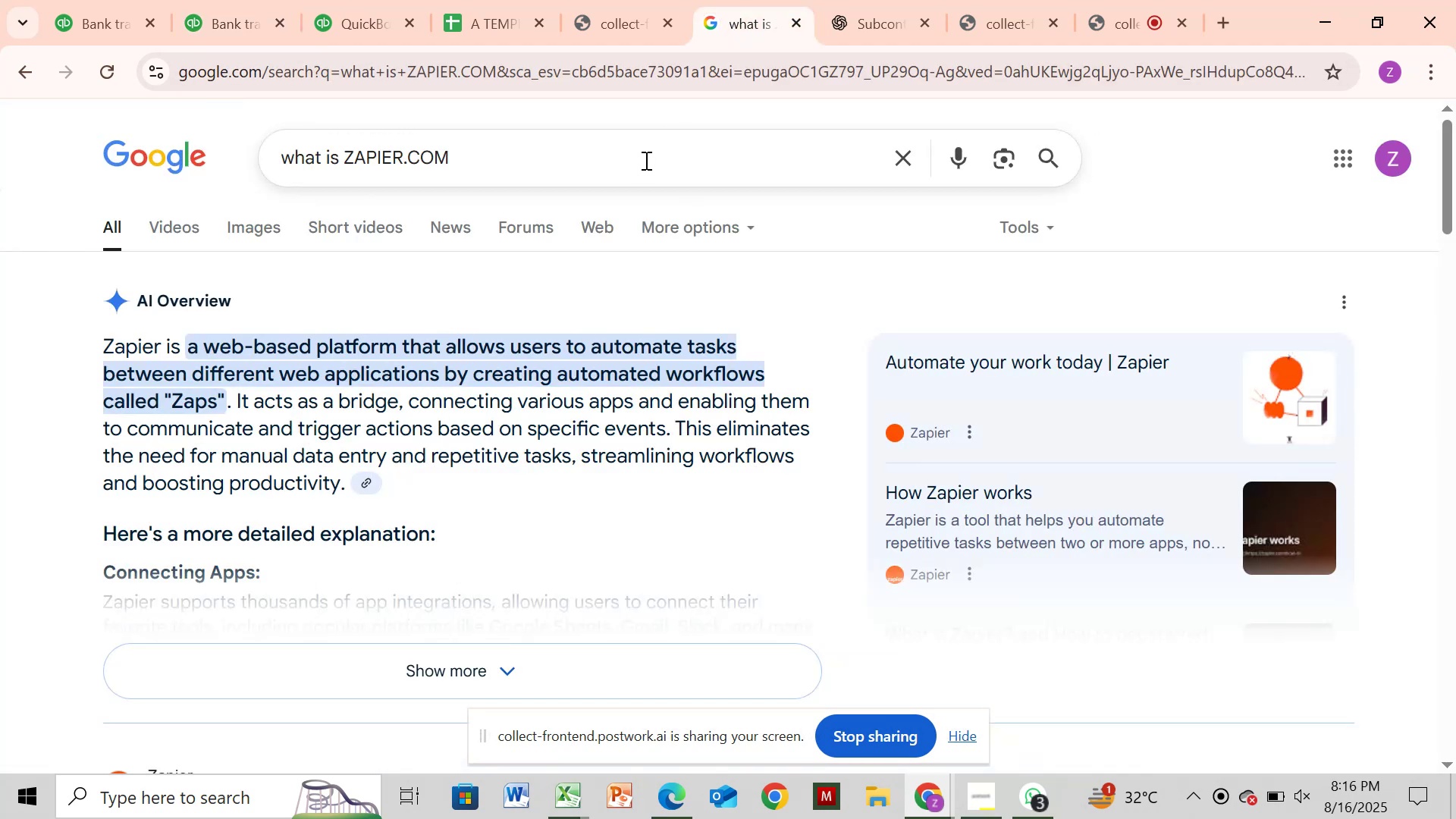 
left_click([645, 160])
 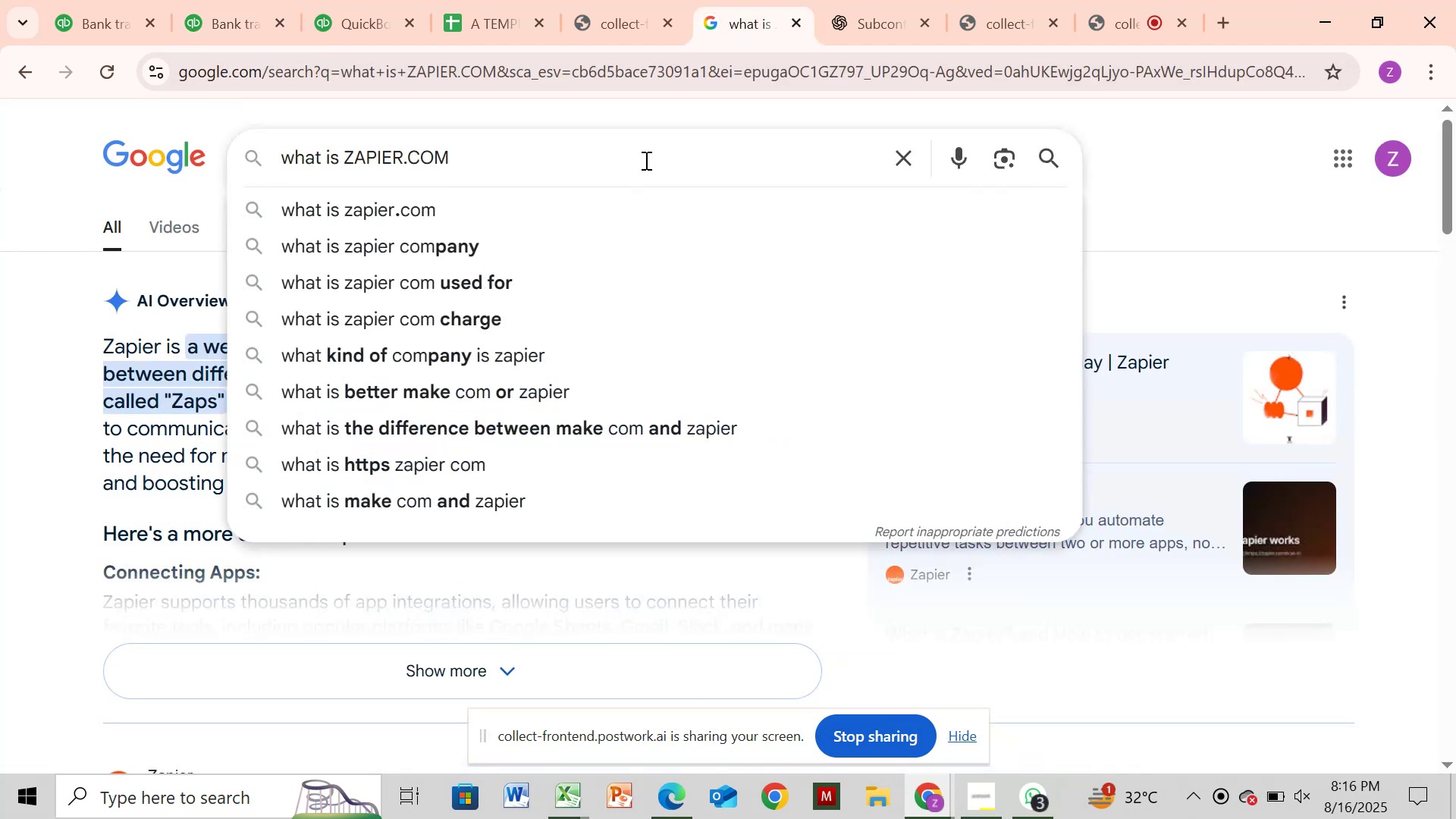 
hold_key(key=Backspace, duration=0.84)
 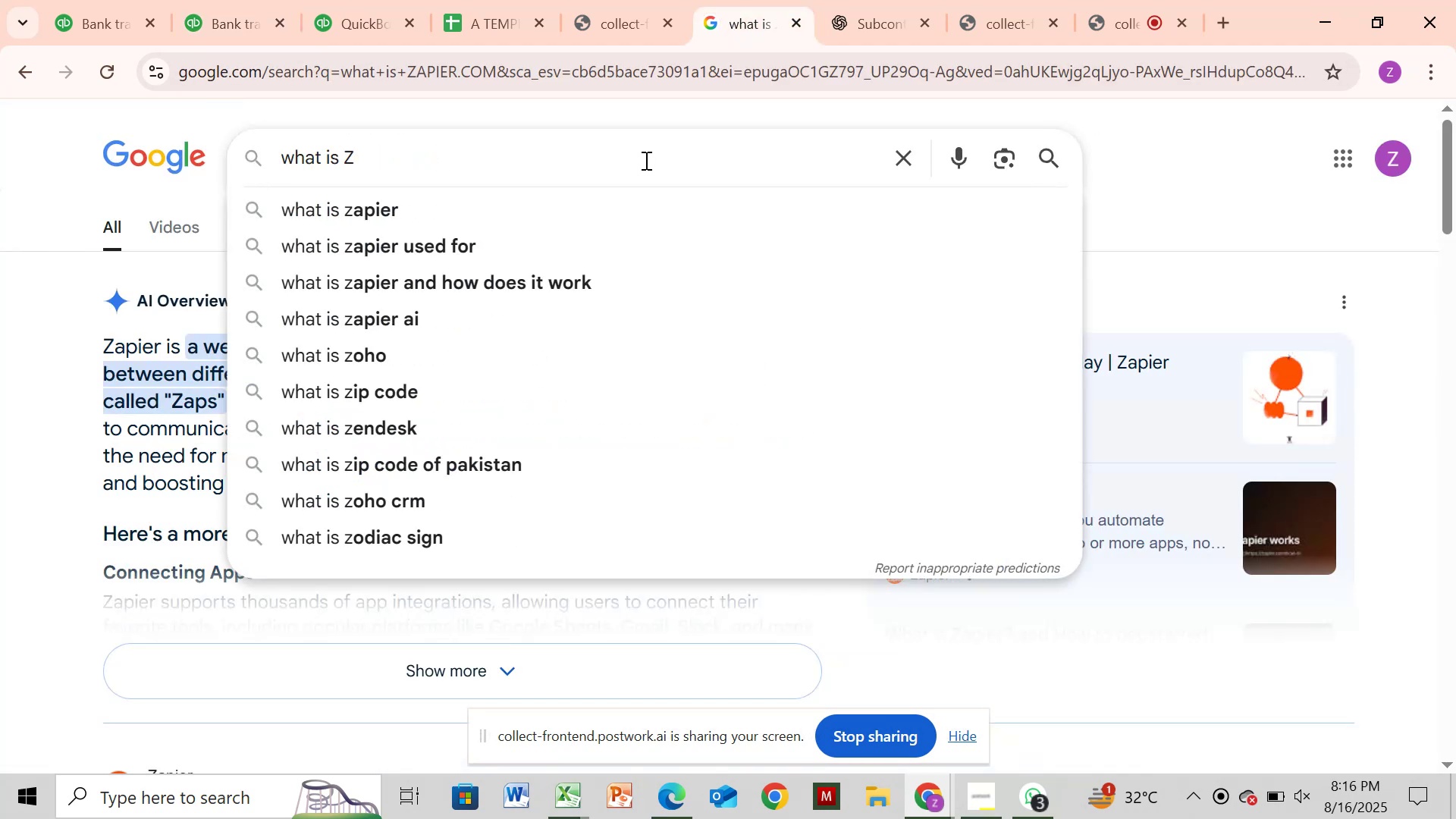 
key(Backspace)
 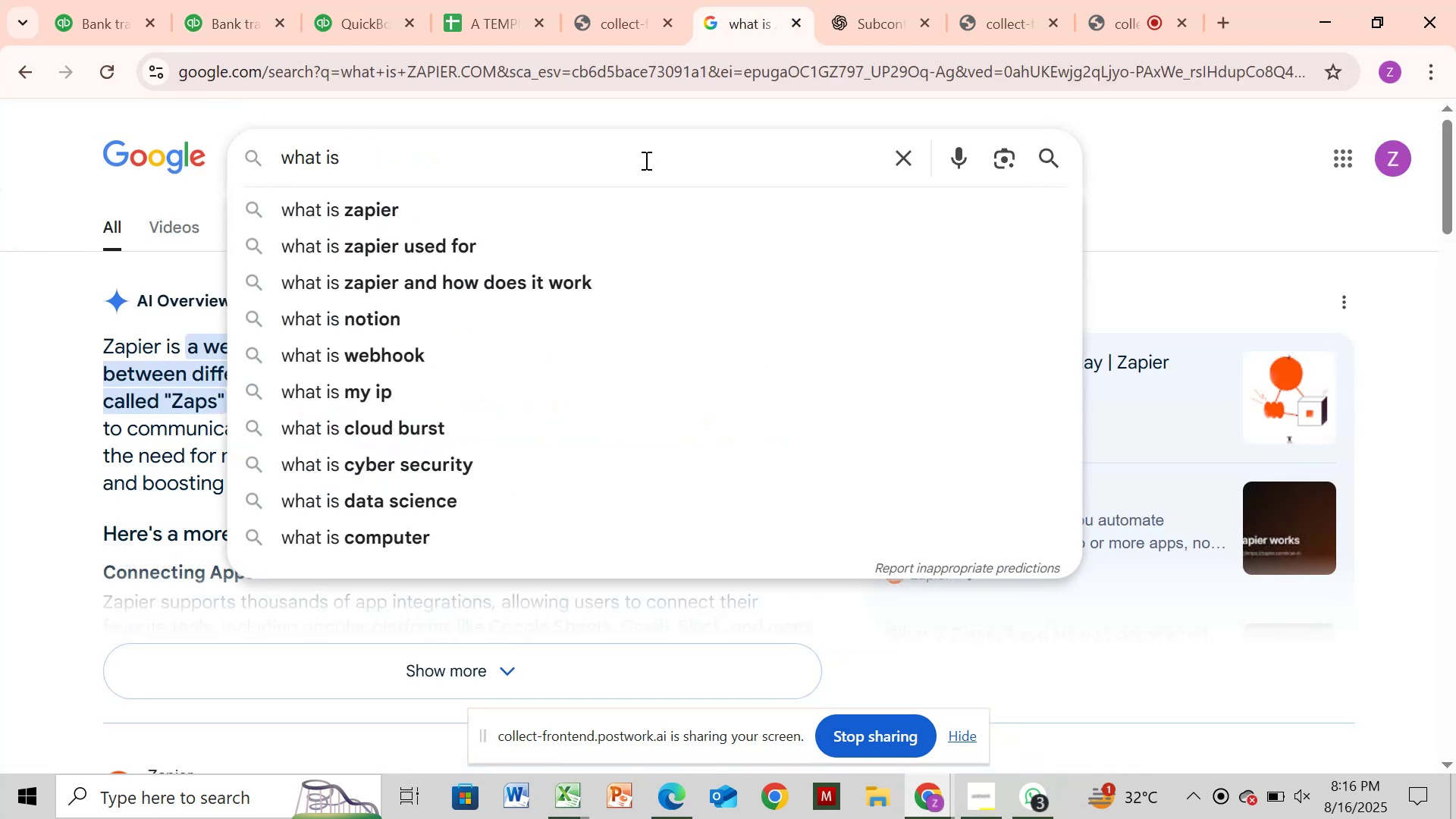 
key(Control+V)
 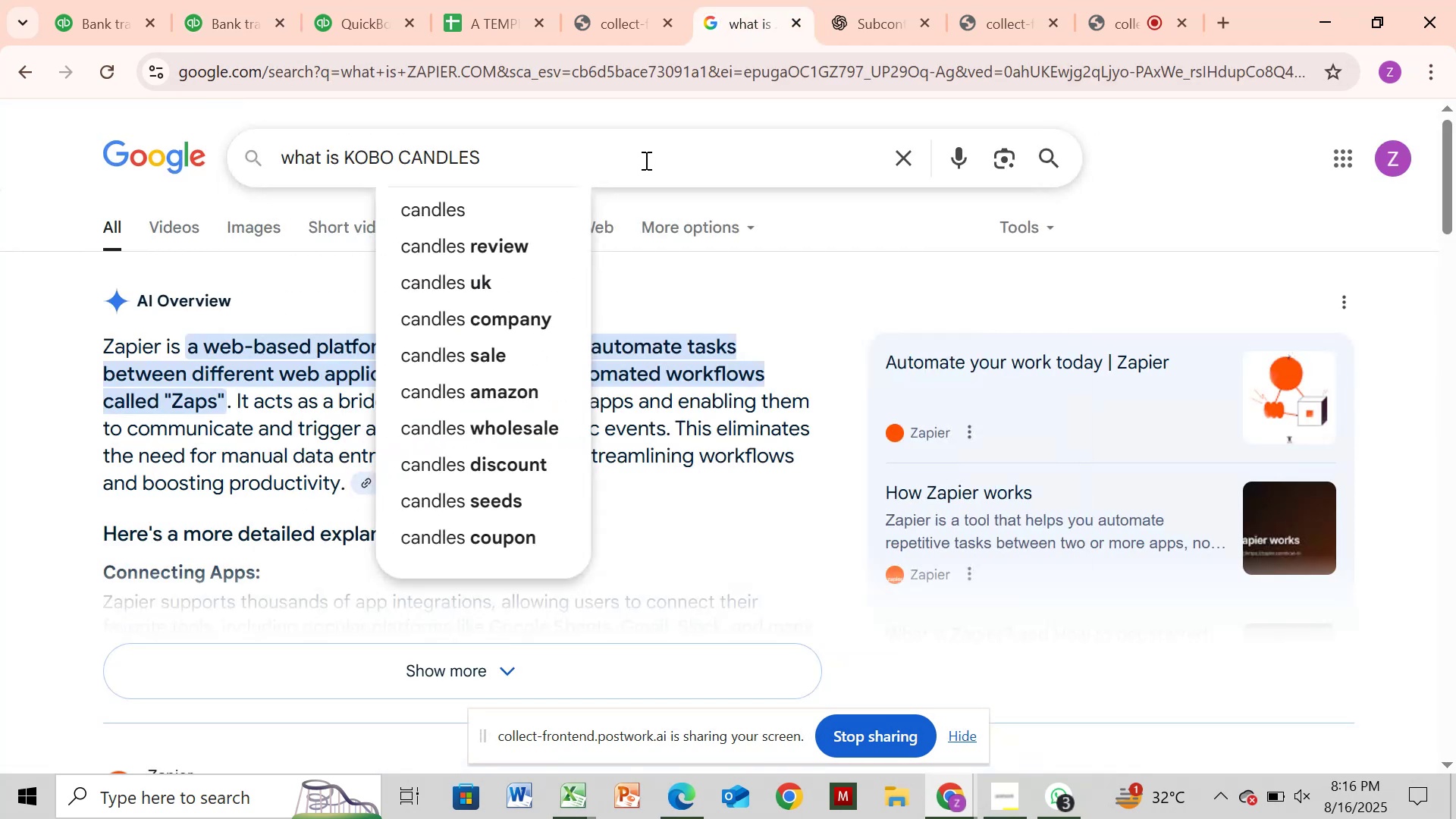 
key(Enter)
 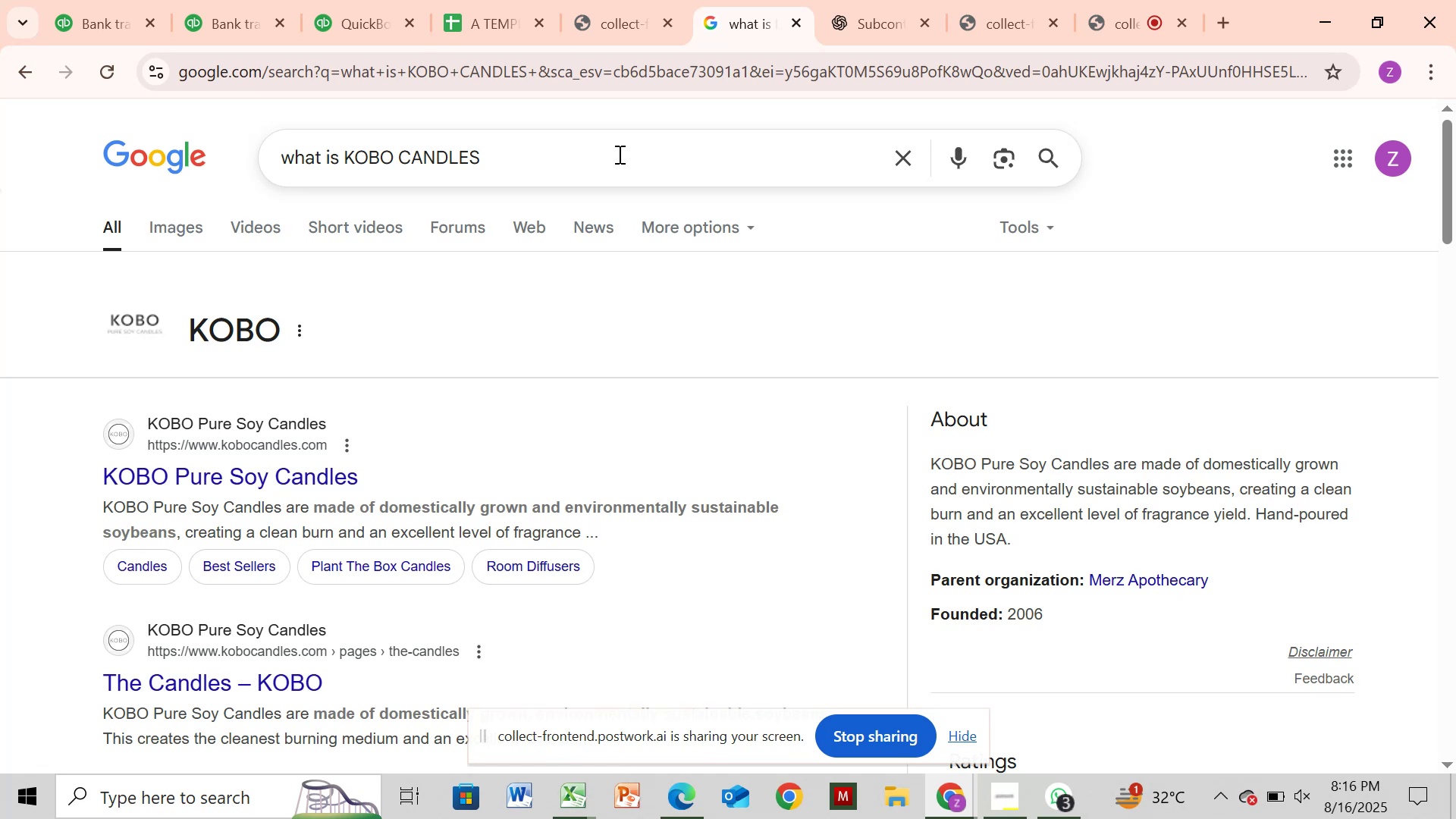 
wait(18.03)
 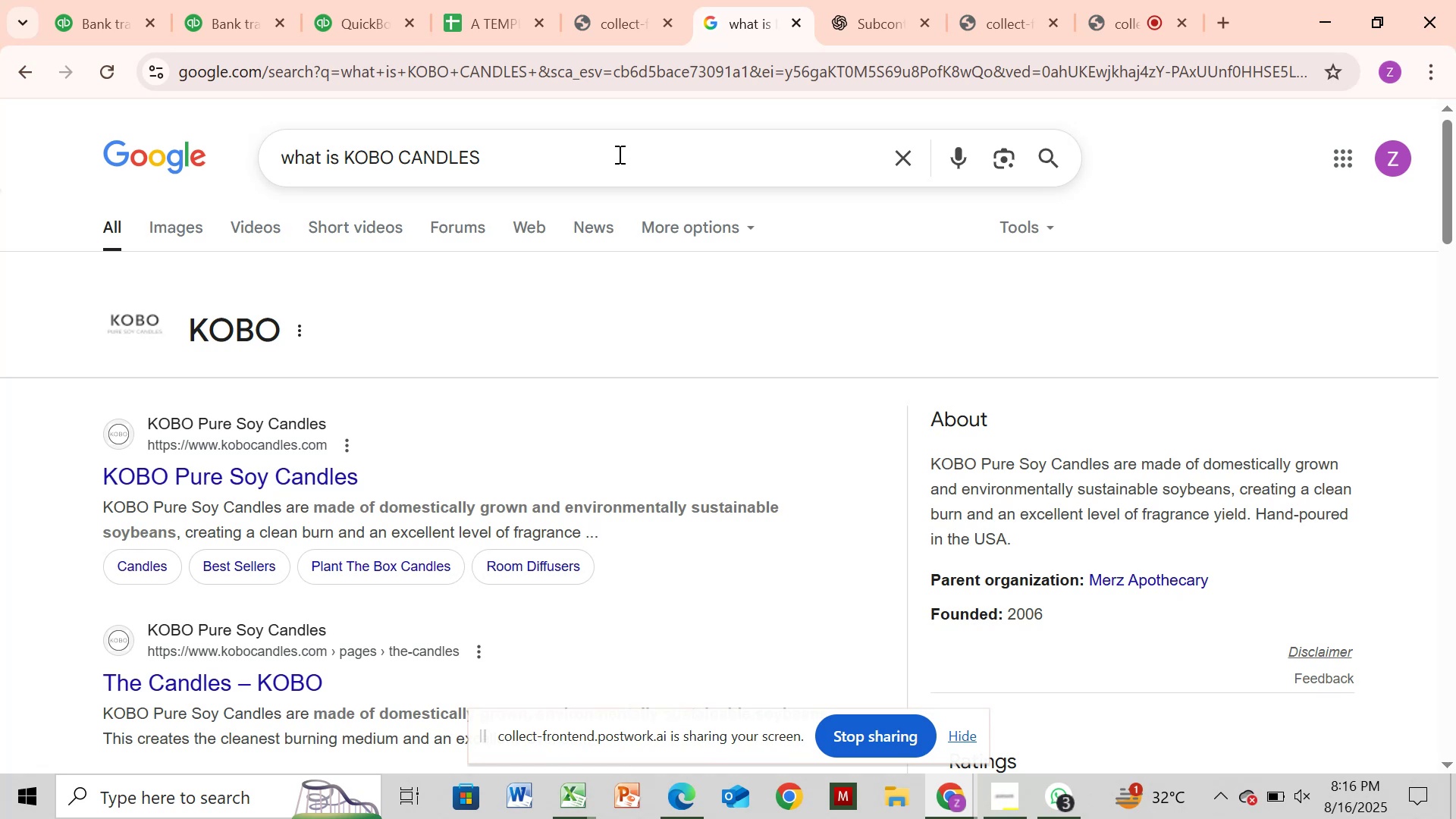 
left_click([122, 24])
 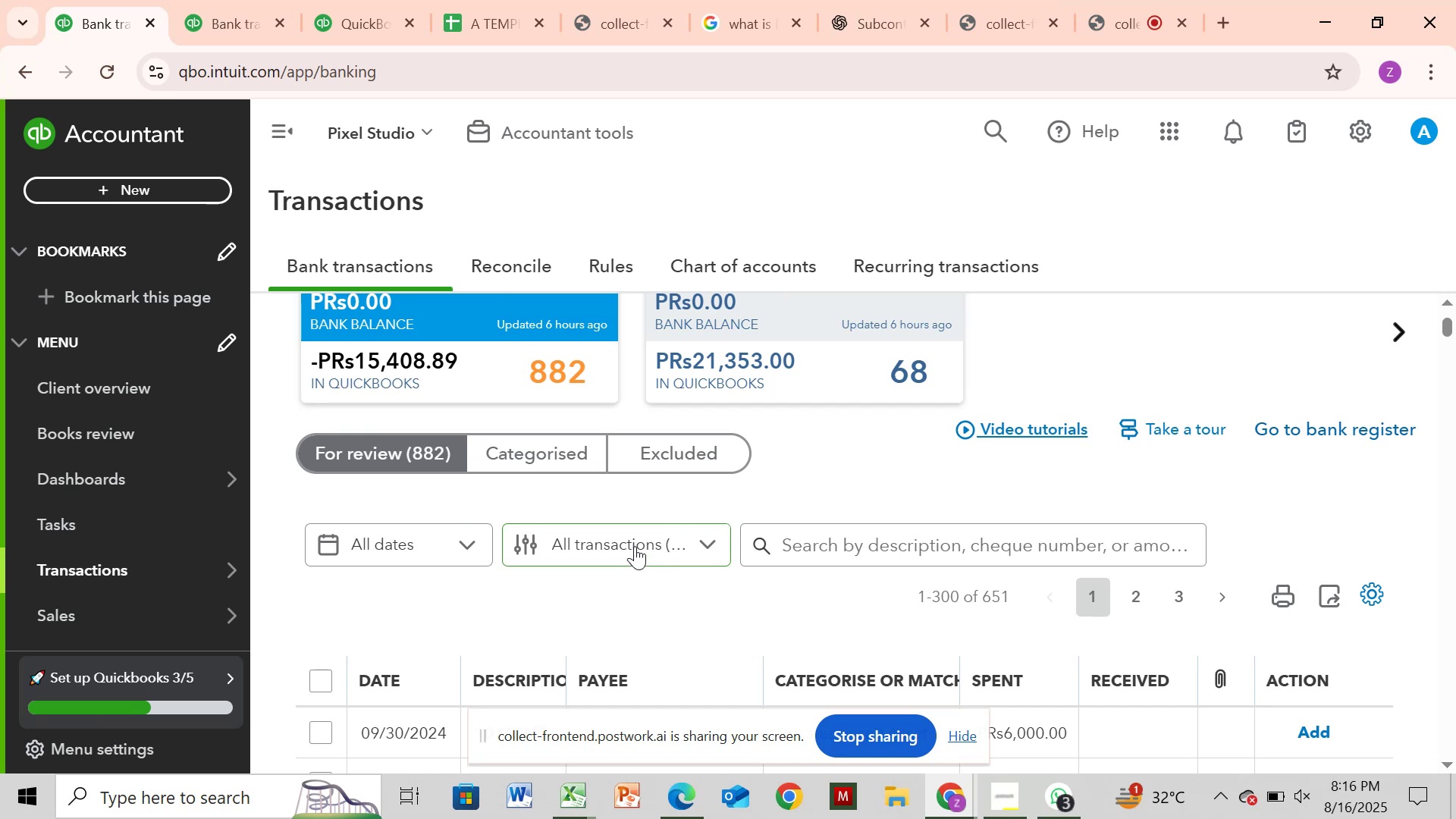 
left_click([811, 548])
 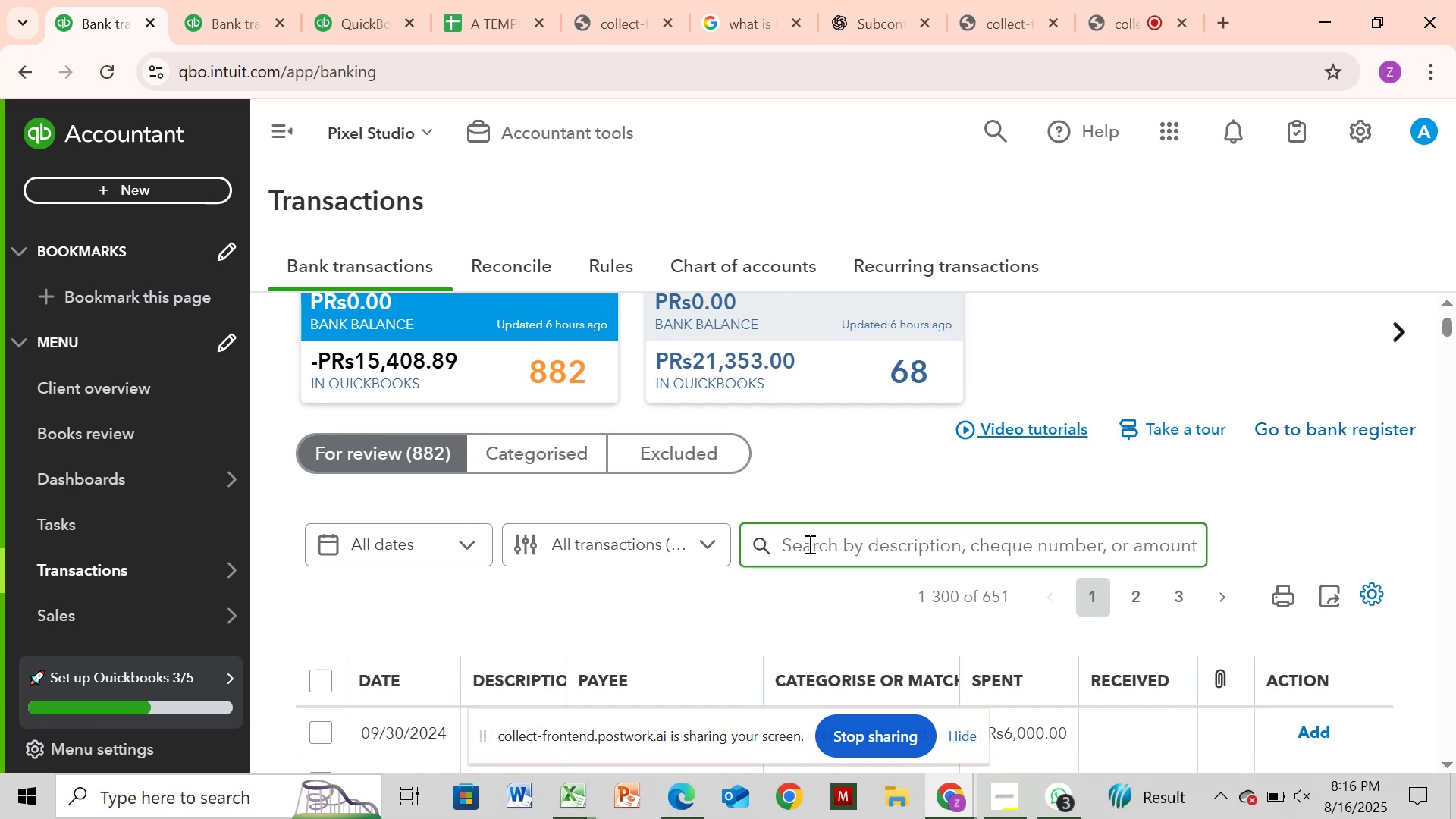 
key(Control+V)
 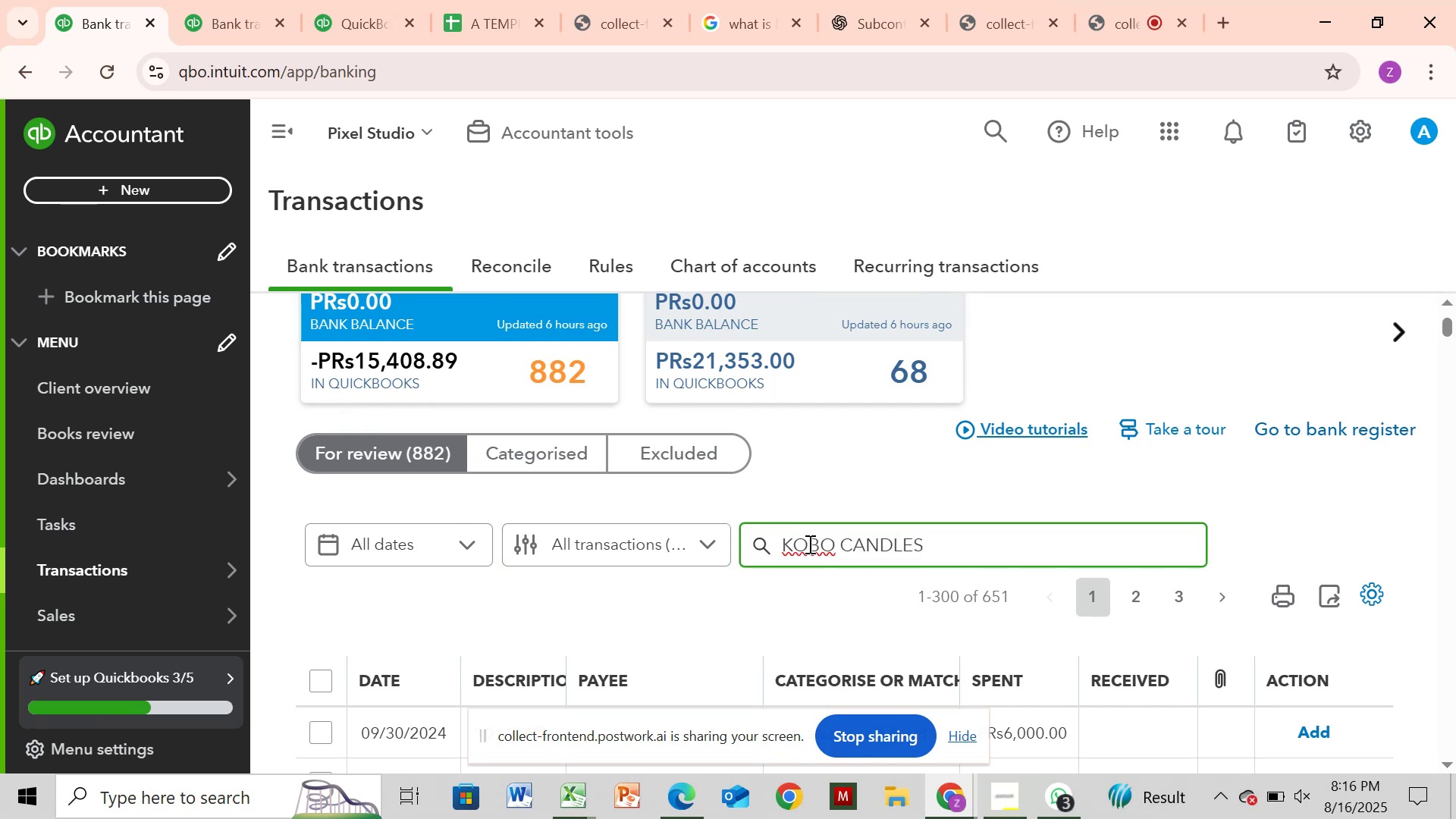 
key(Enter)
 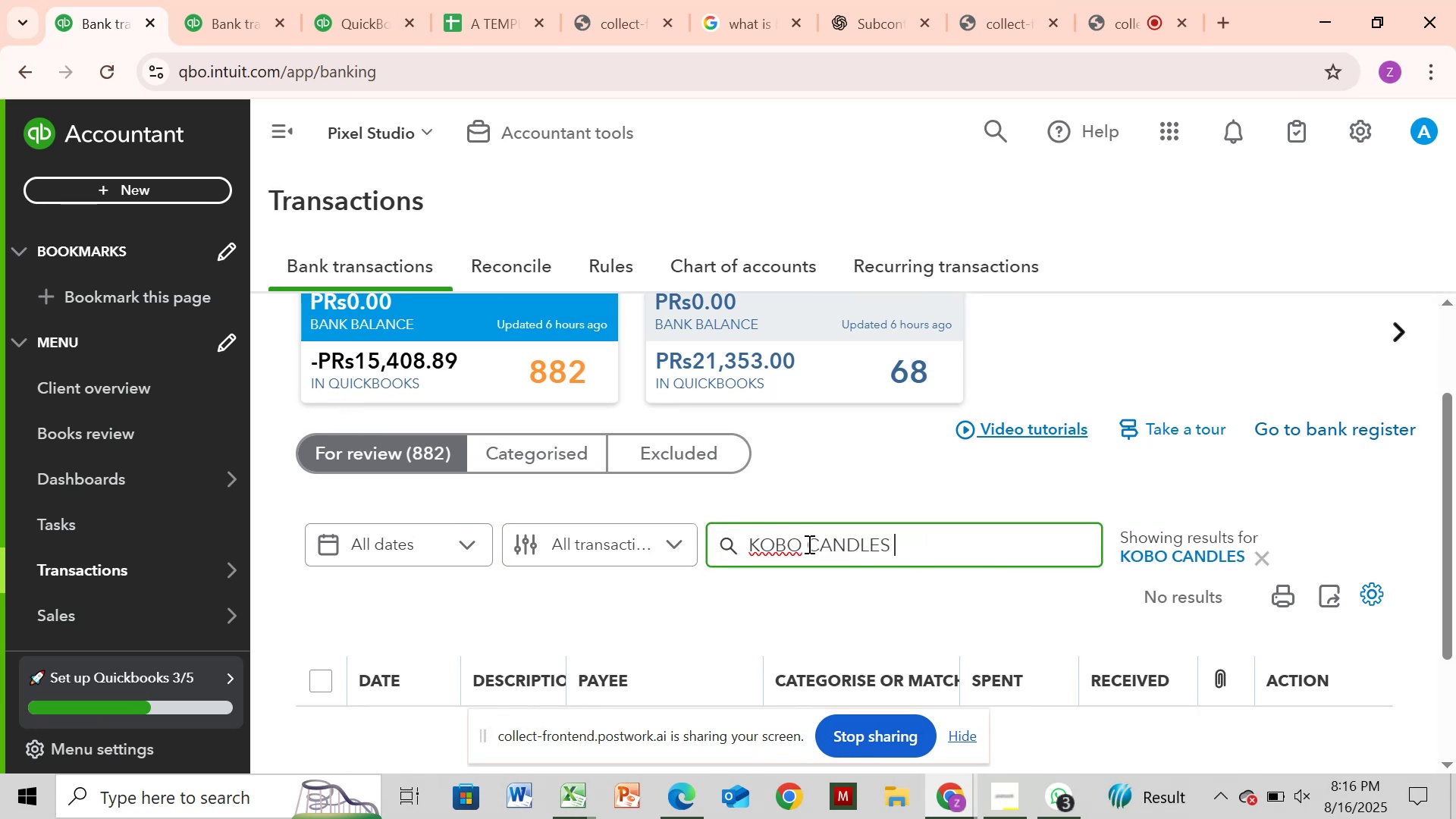 
wait(10.65)
 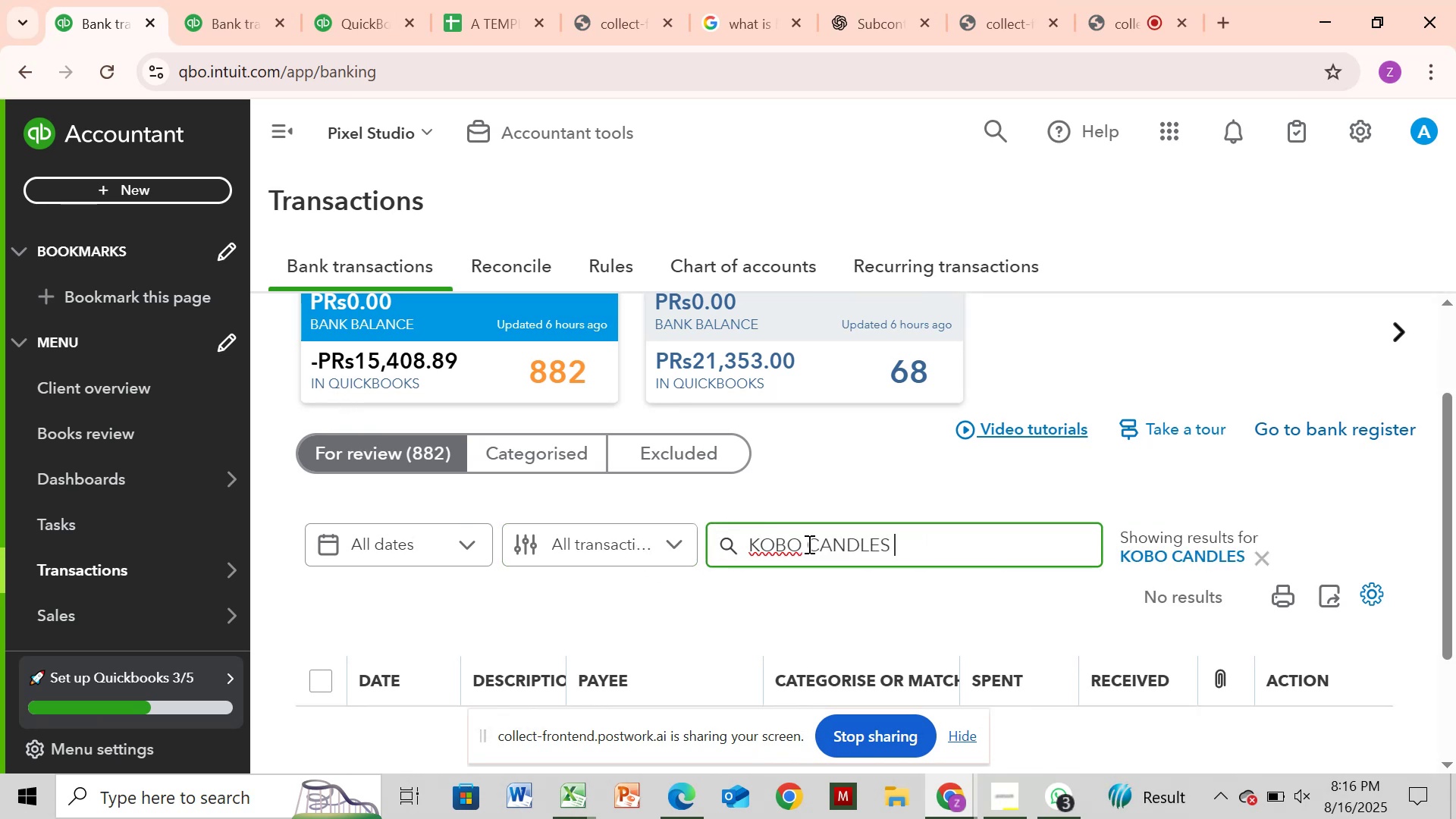 
left_click_drag(start_coordinate=[218, 10], to_coordinate=[218, 14])
 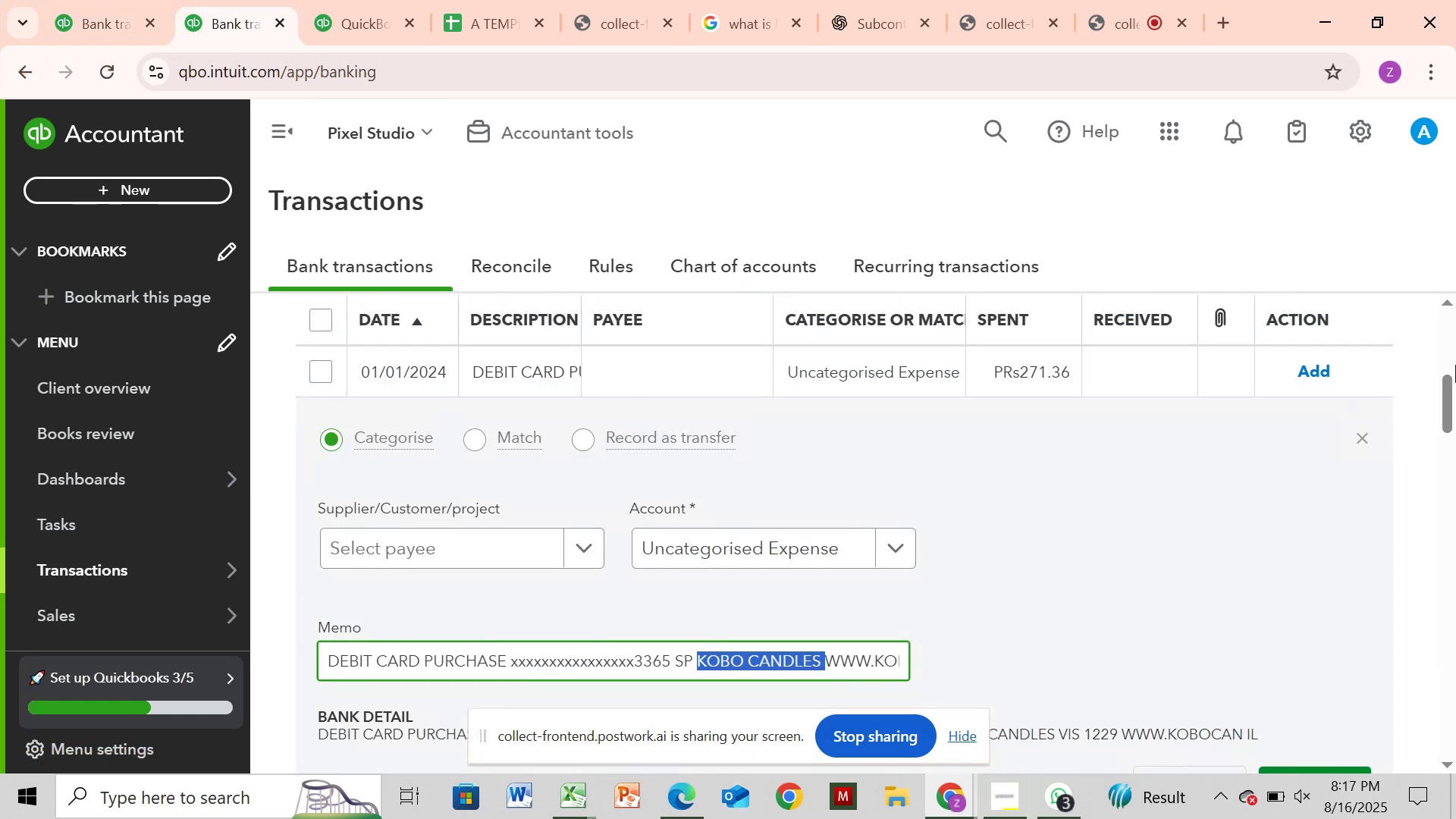 
left_click_drag(start_coordinate=[1451, 391], to_coordinate=[1443, 350])
 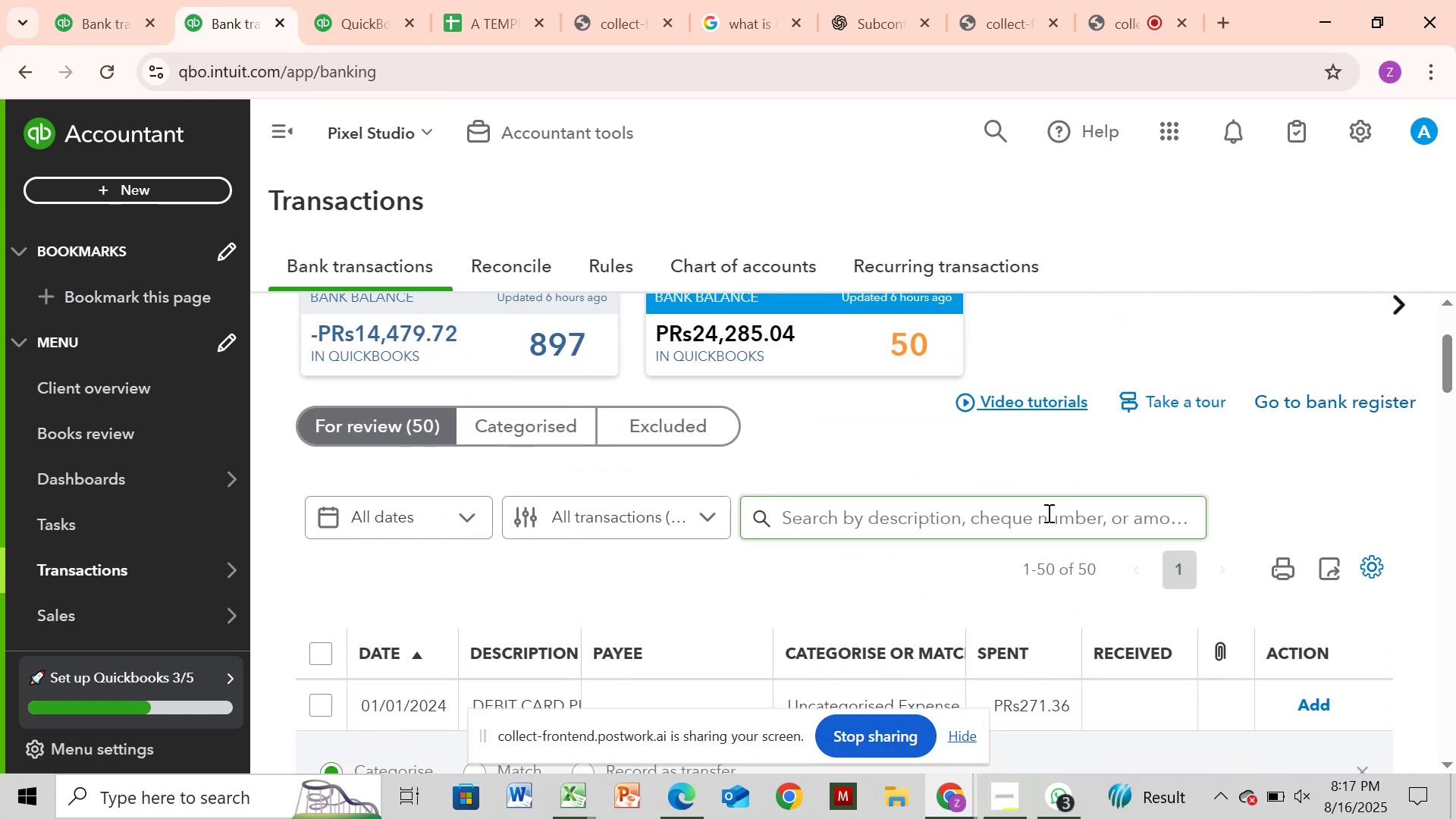 
left_click([1047, 513])
 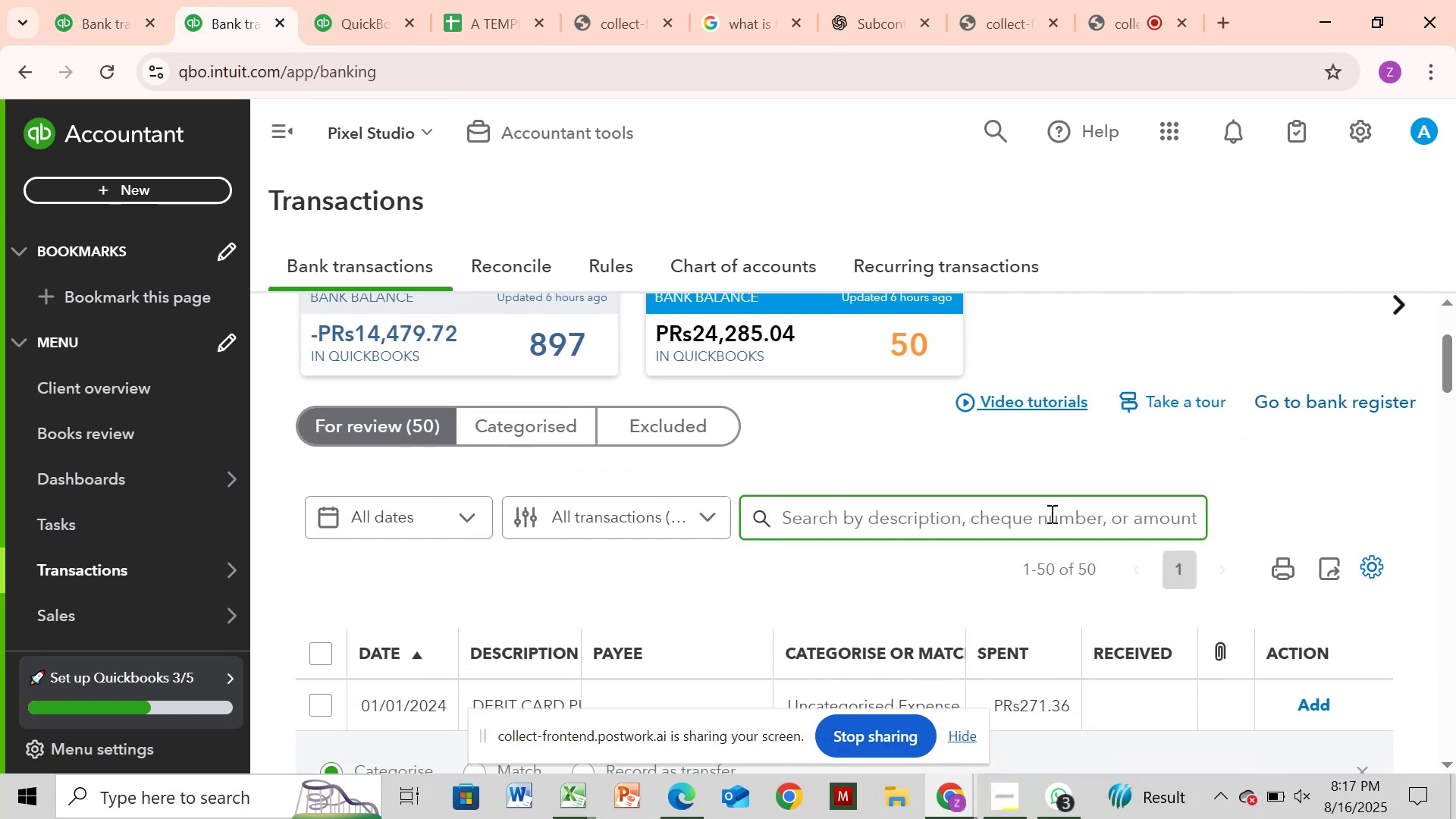 
key(Control+V)
 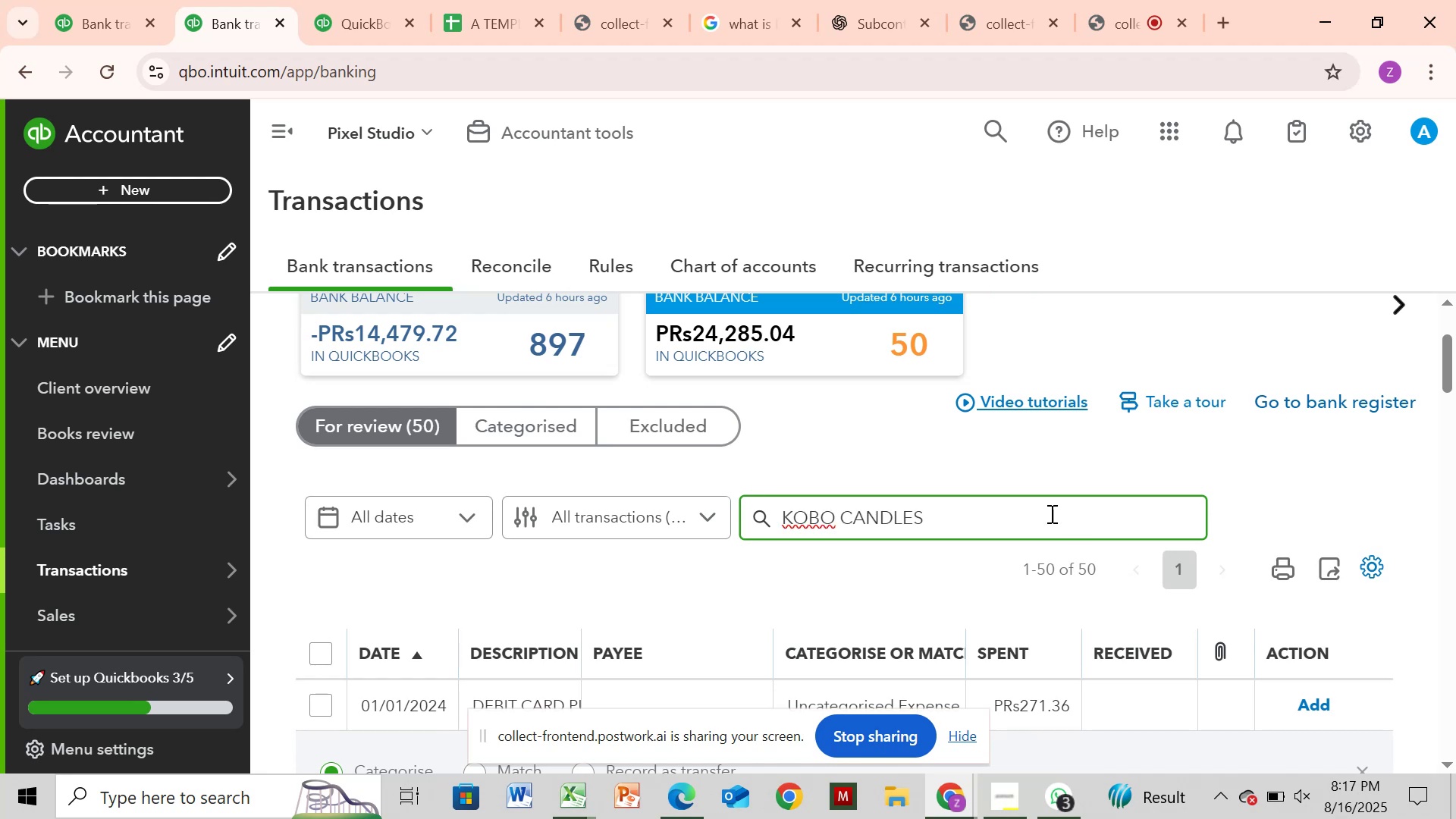 
key(Enter)
 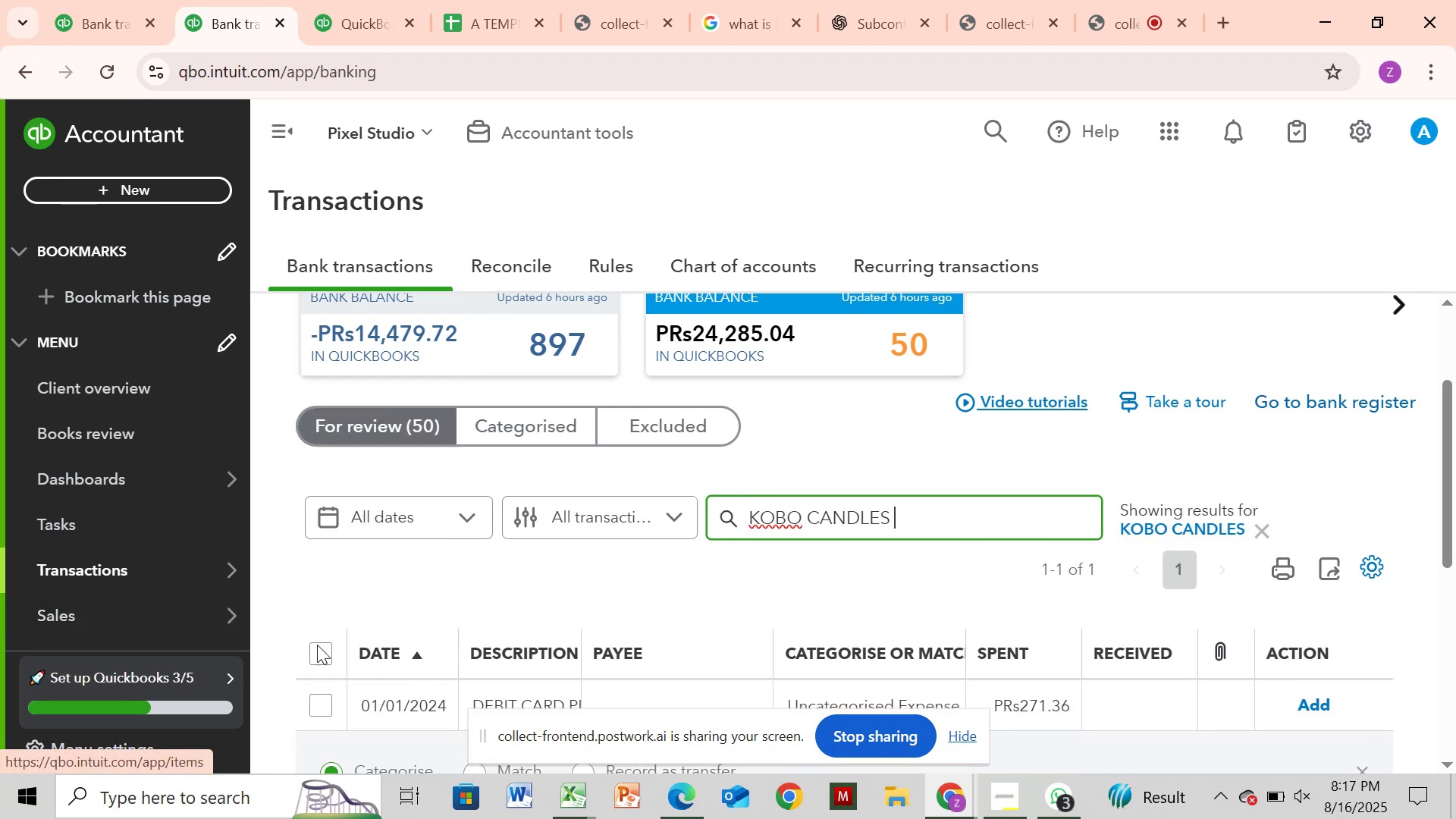 
wait(7.65)
 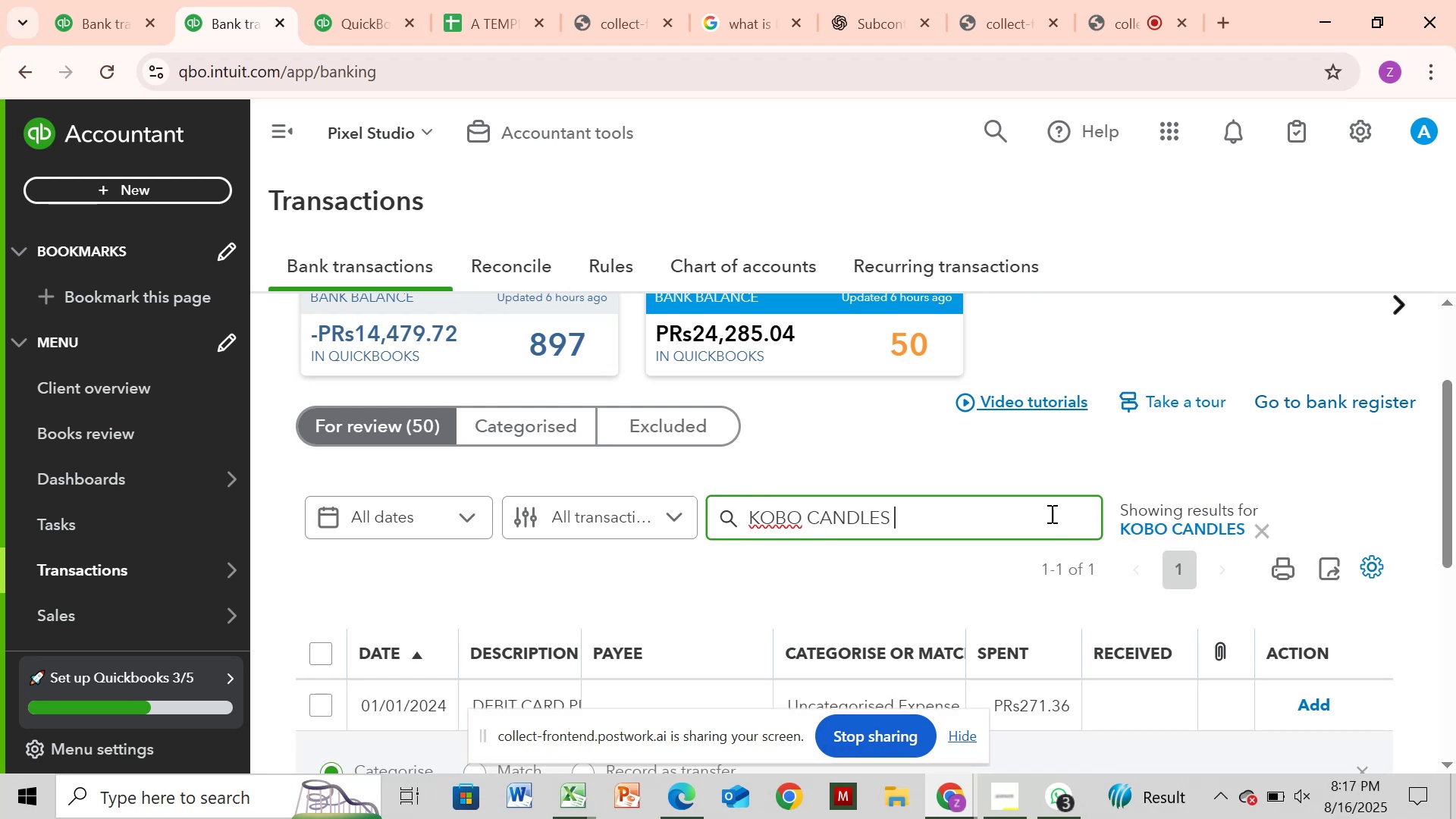 
left_click([849, 498])
 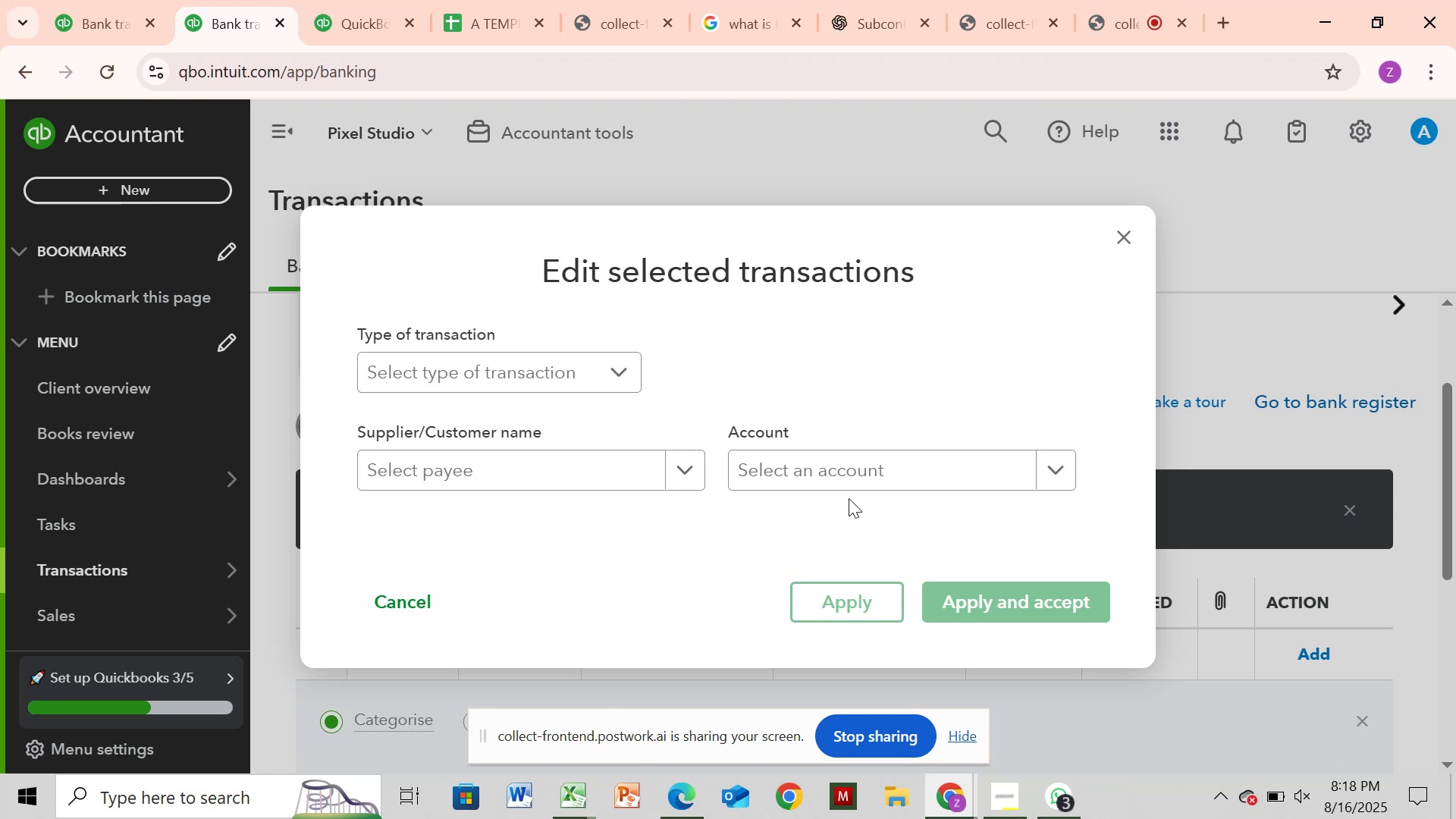 
wait(58.7)
 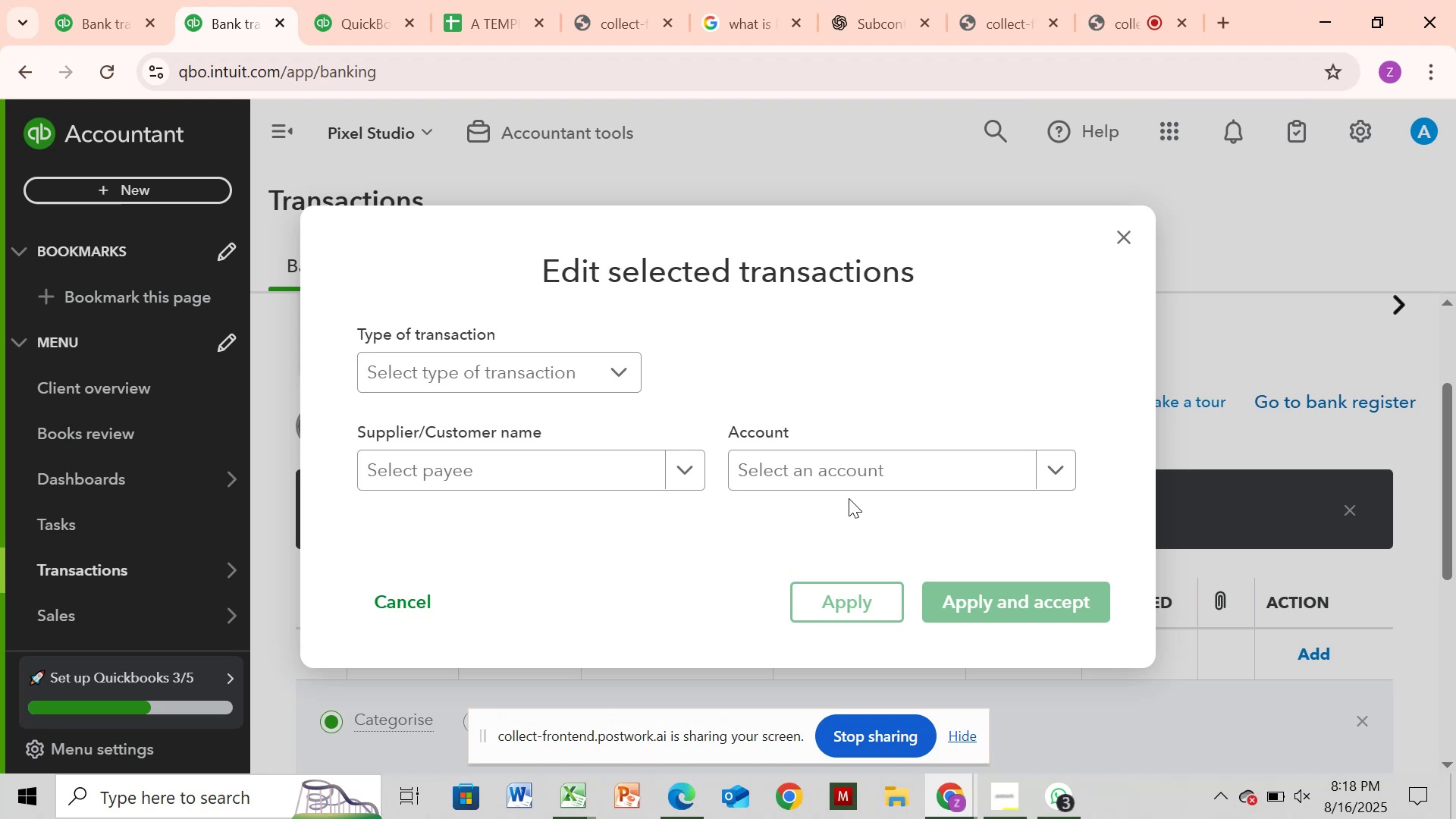 
left_click([534, 379])
 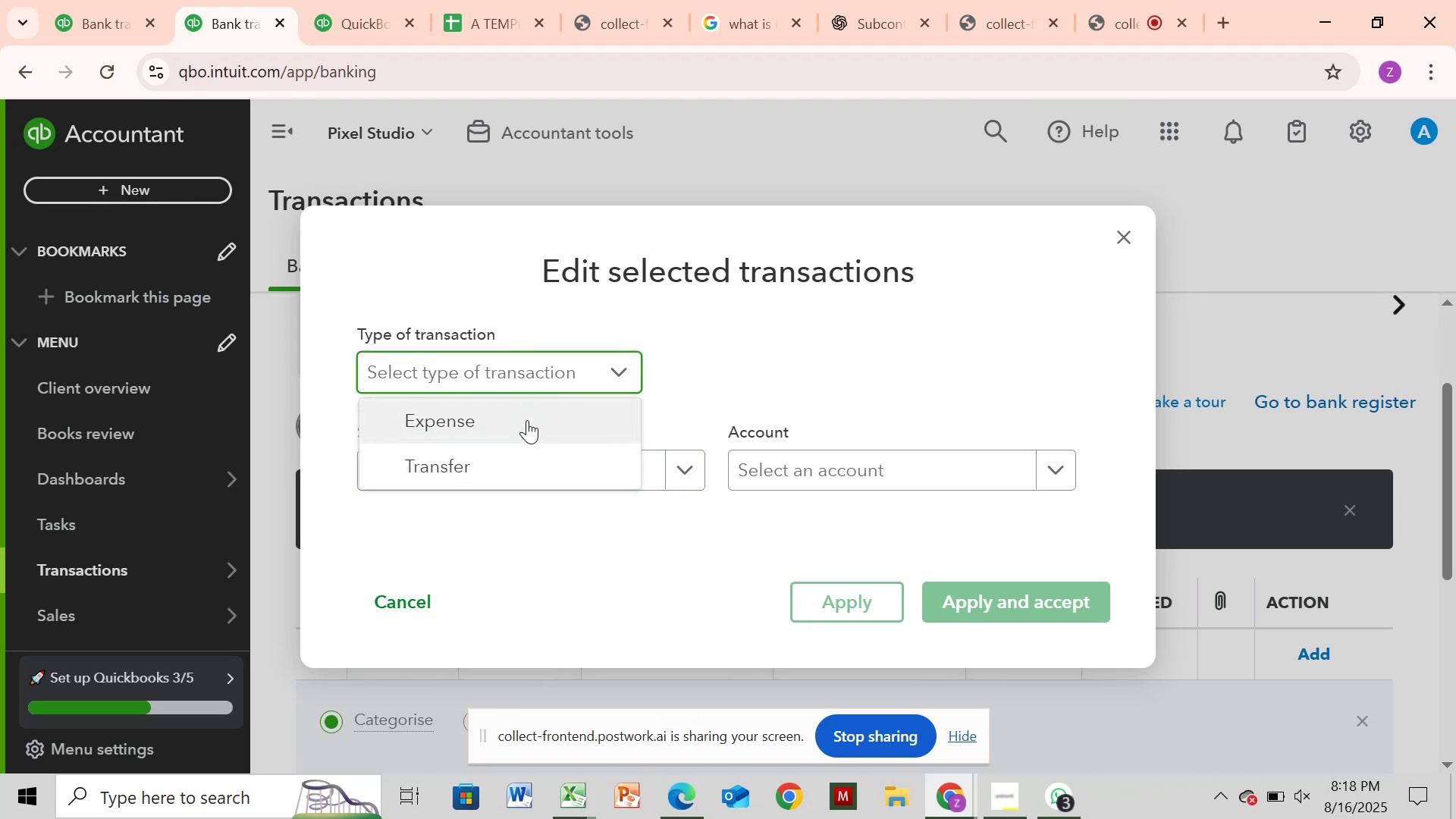 
left_click([527, 420])
 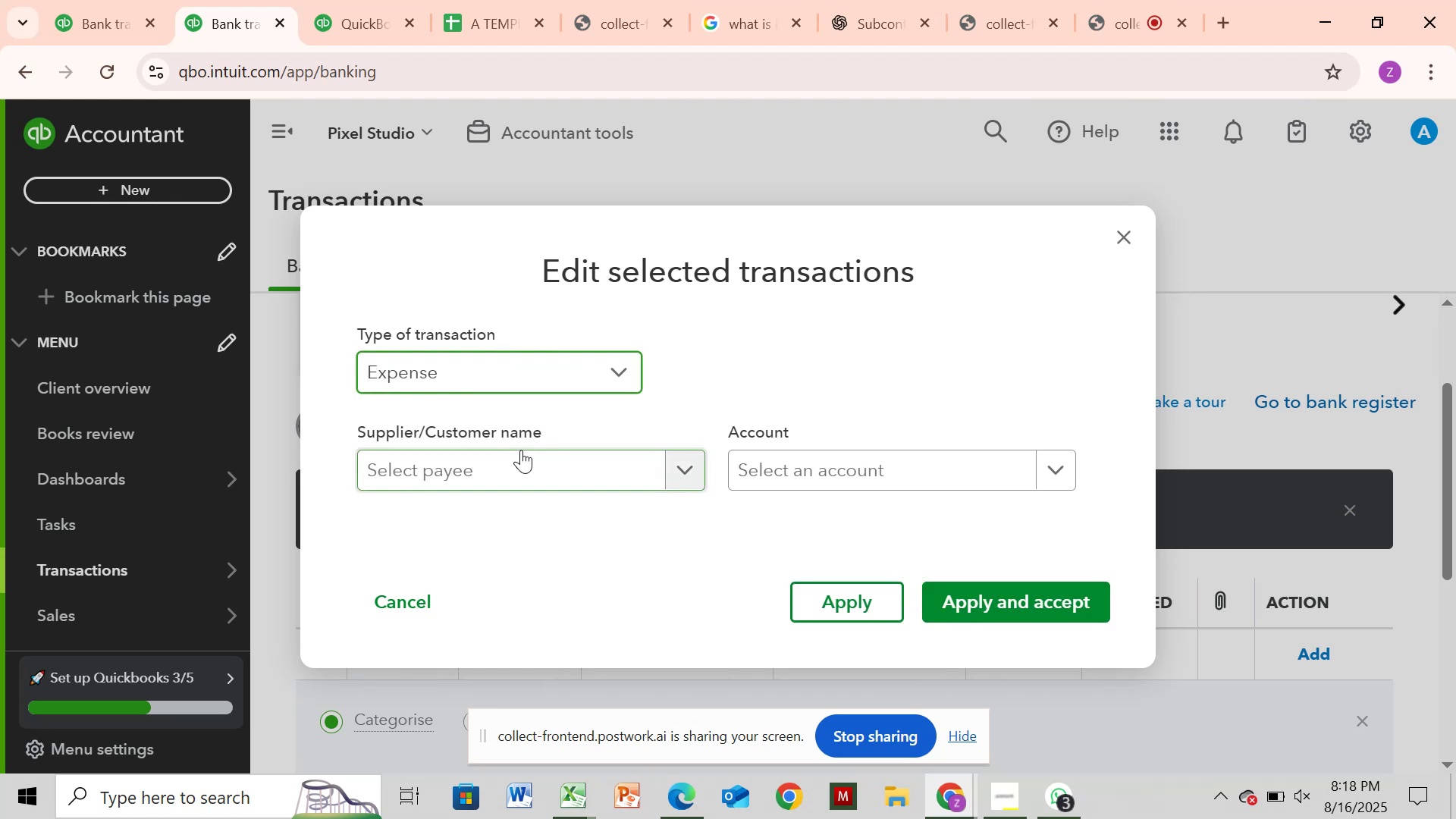 
left_click([521, 450])
 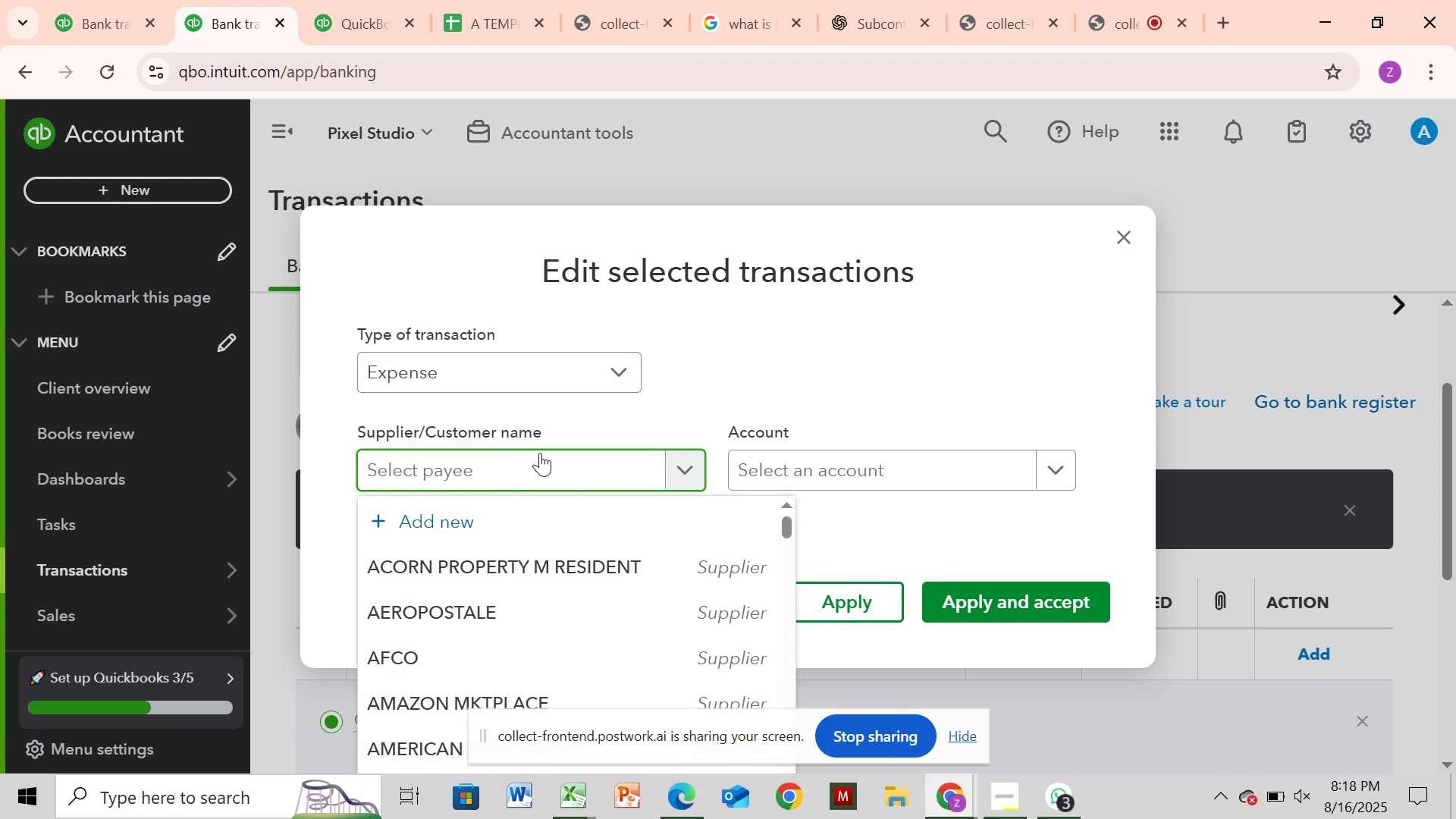 
key(Control+V)
 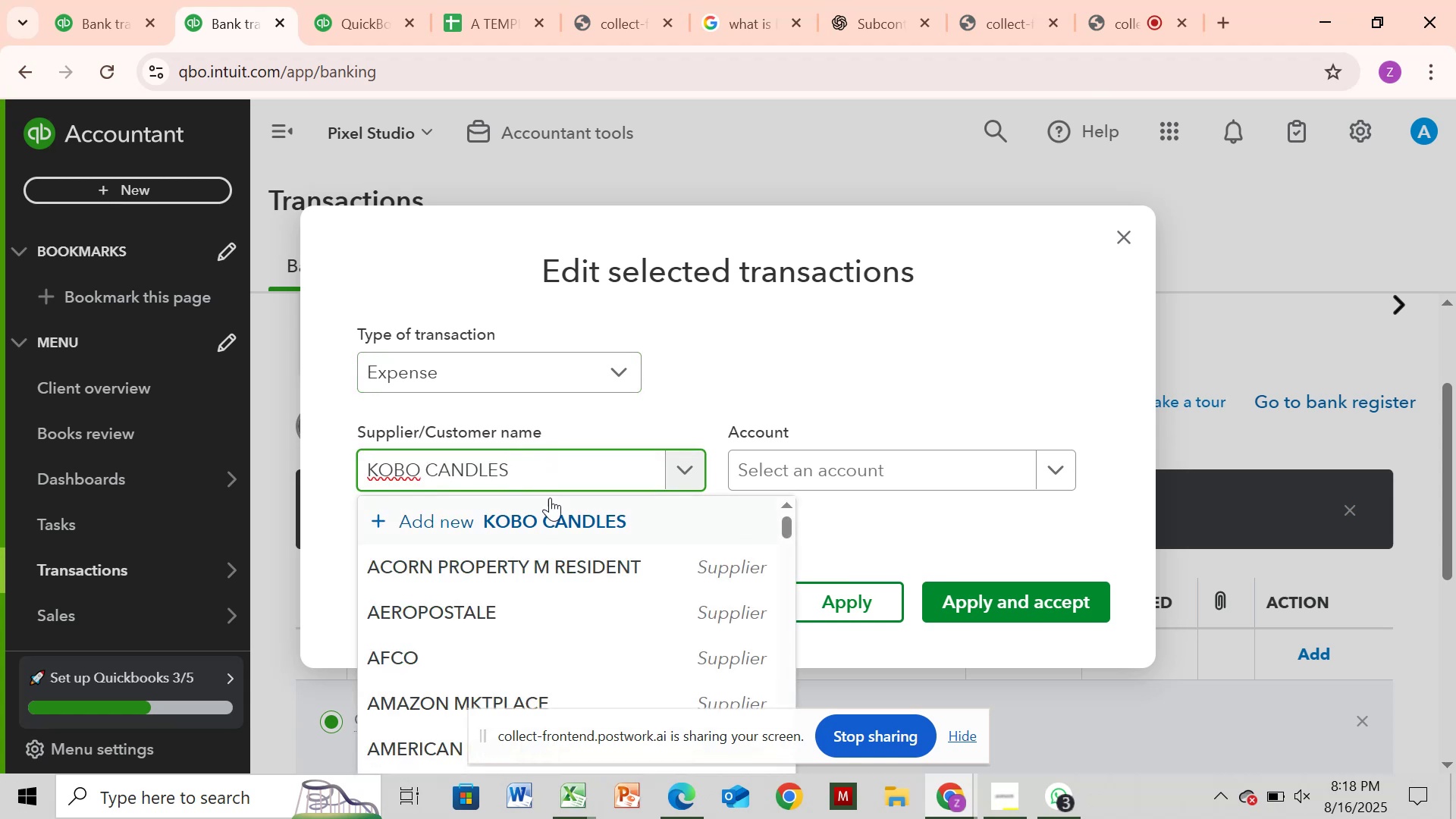 
left_click([551, 513])
 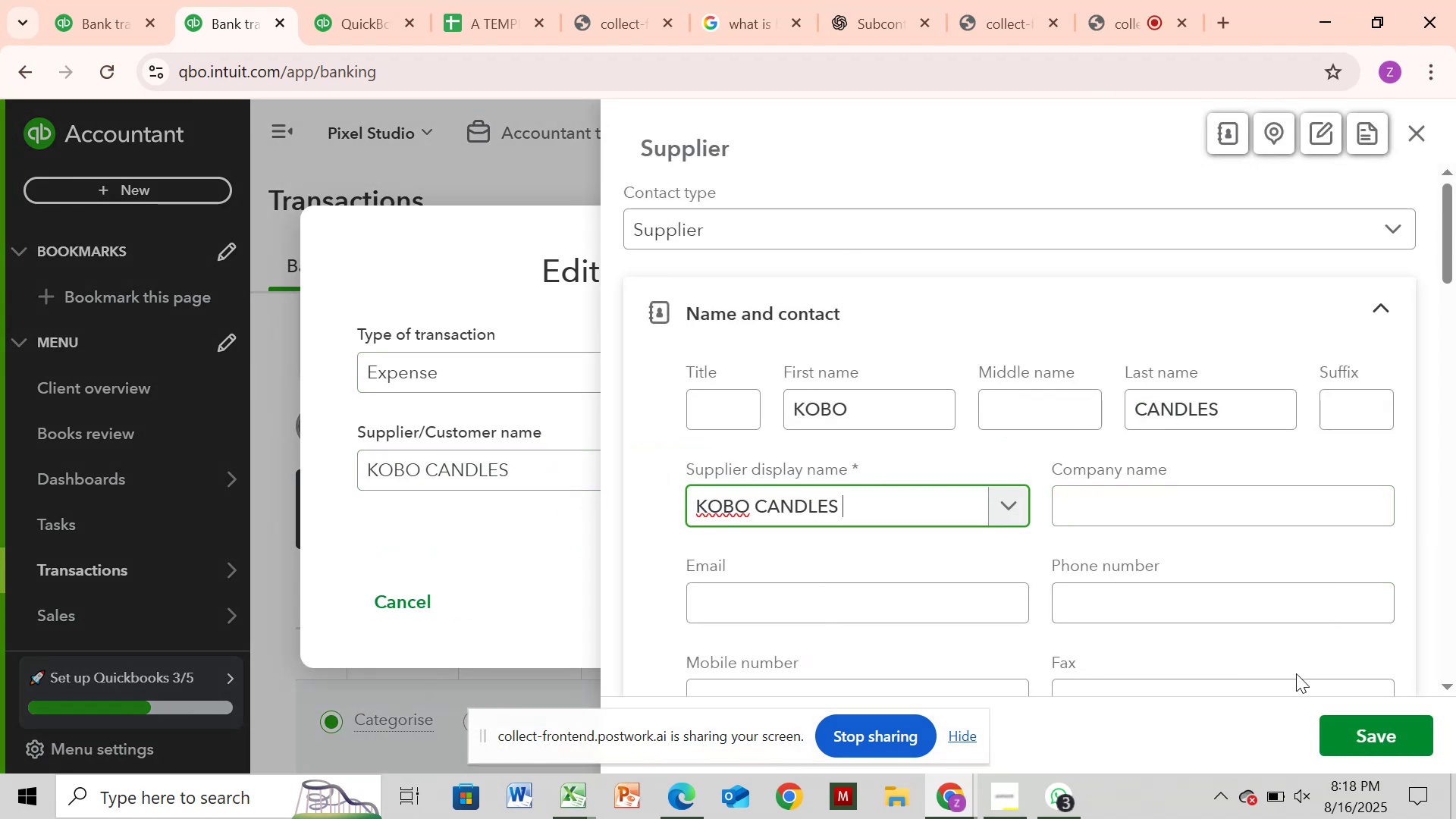 
left_click([1377, 748])
 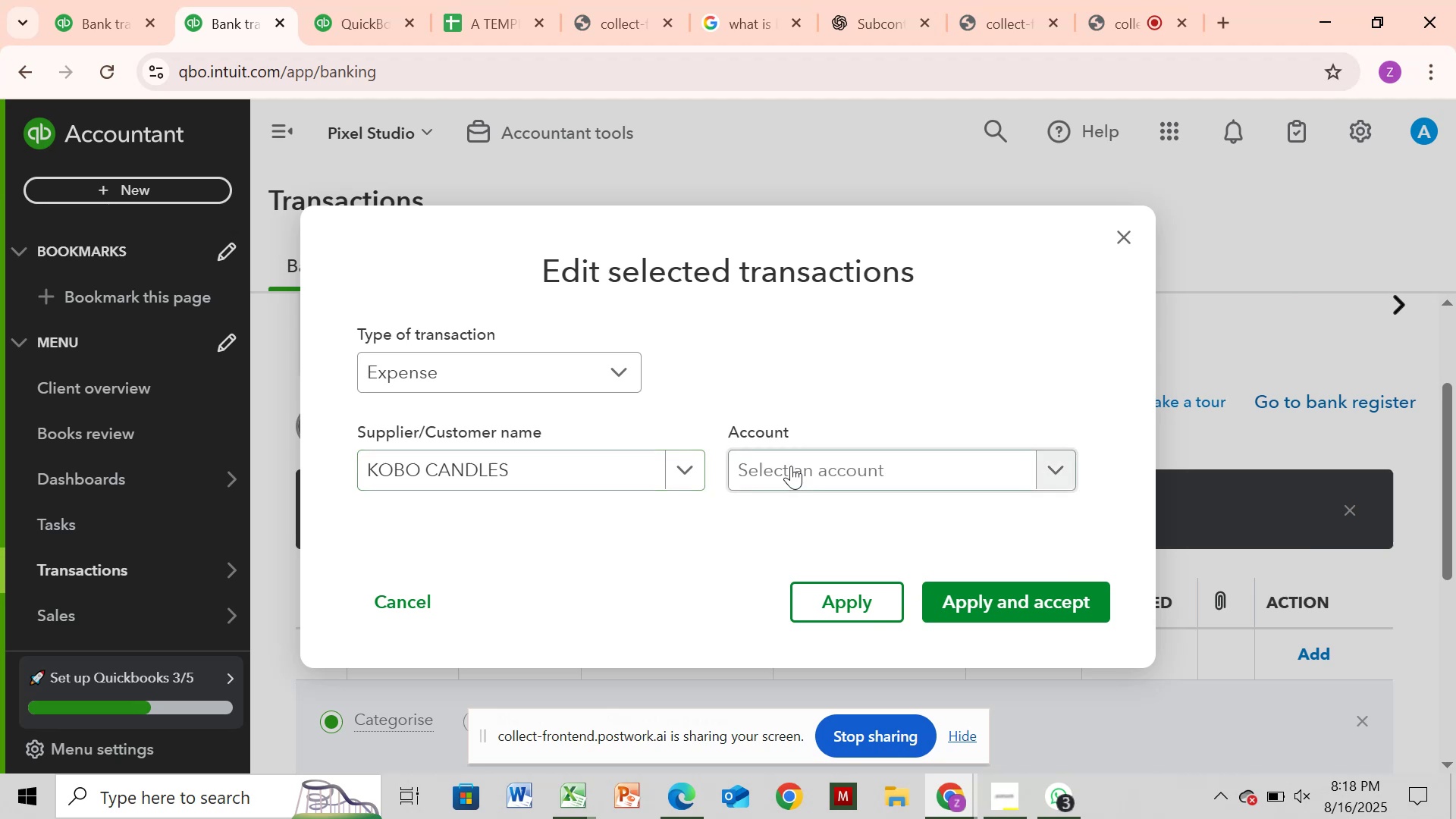 
left_click([793, 460])
 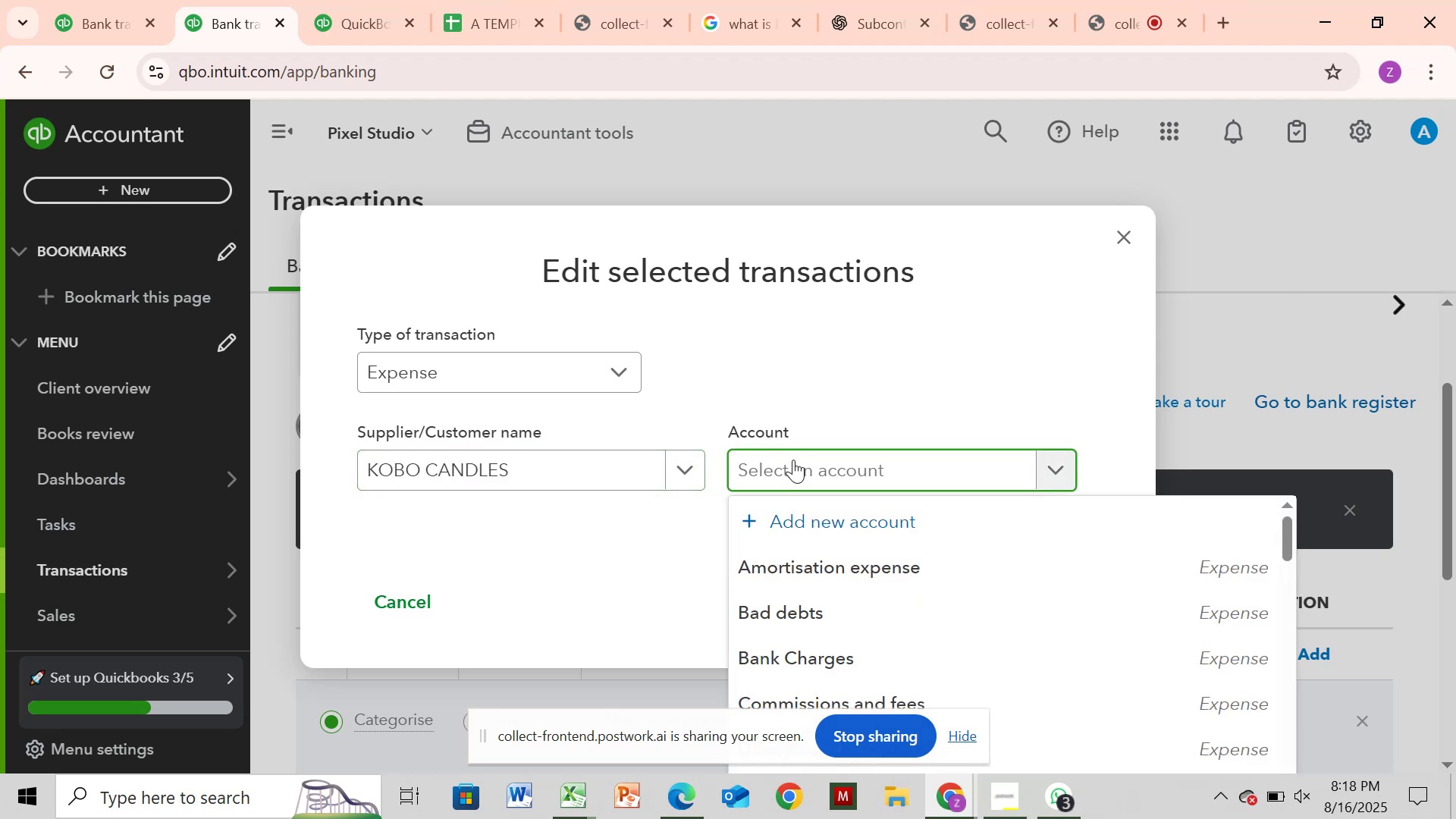 
type(sh)
 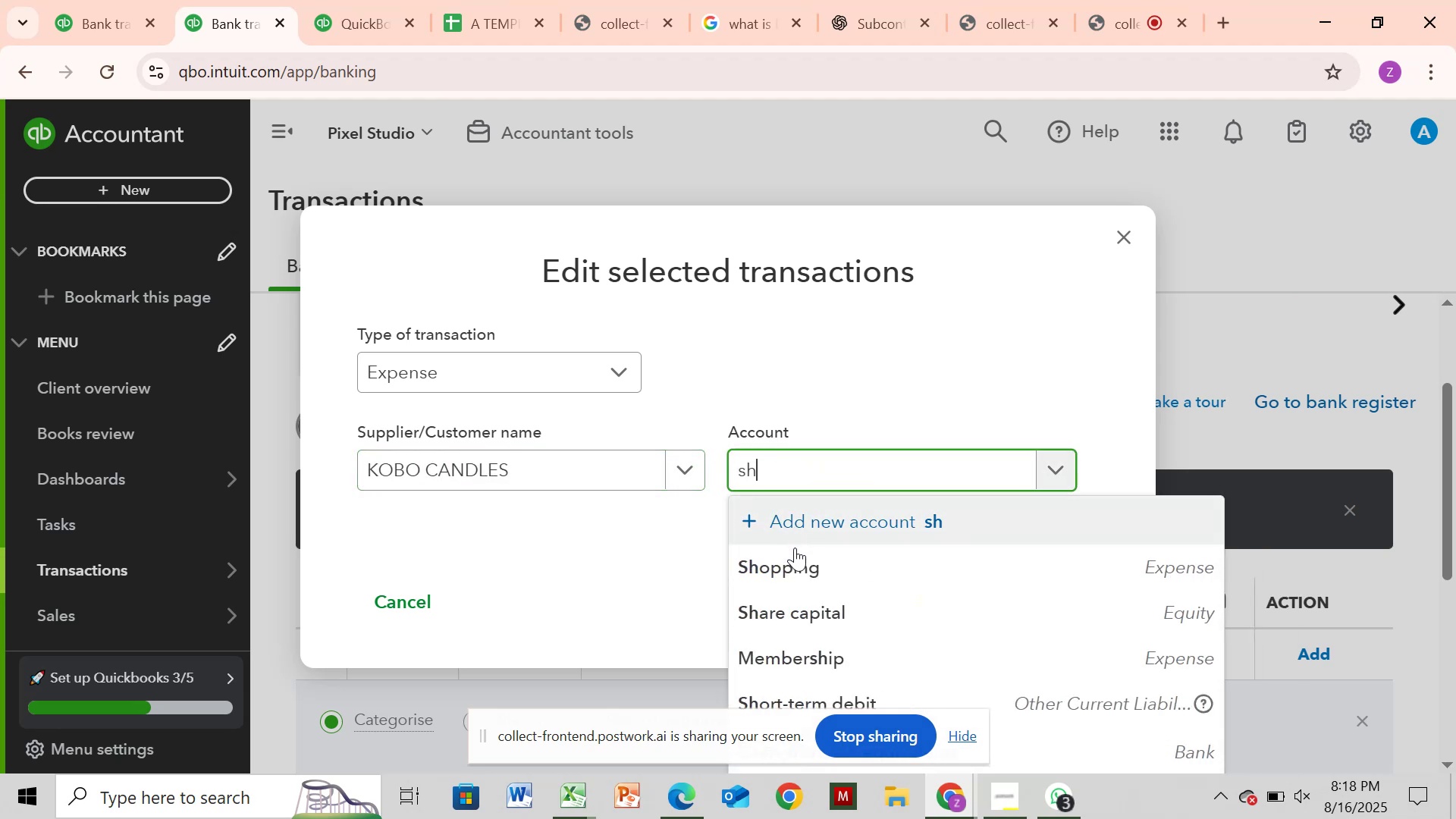 
left_click([795, 563])
 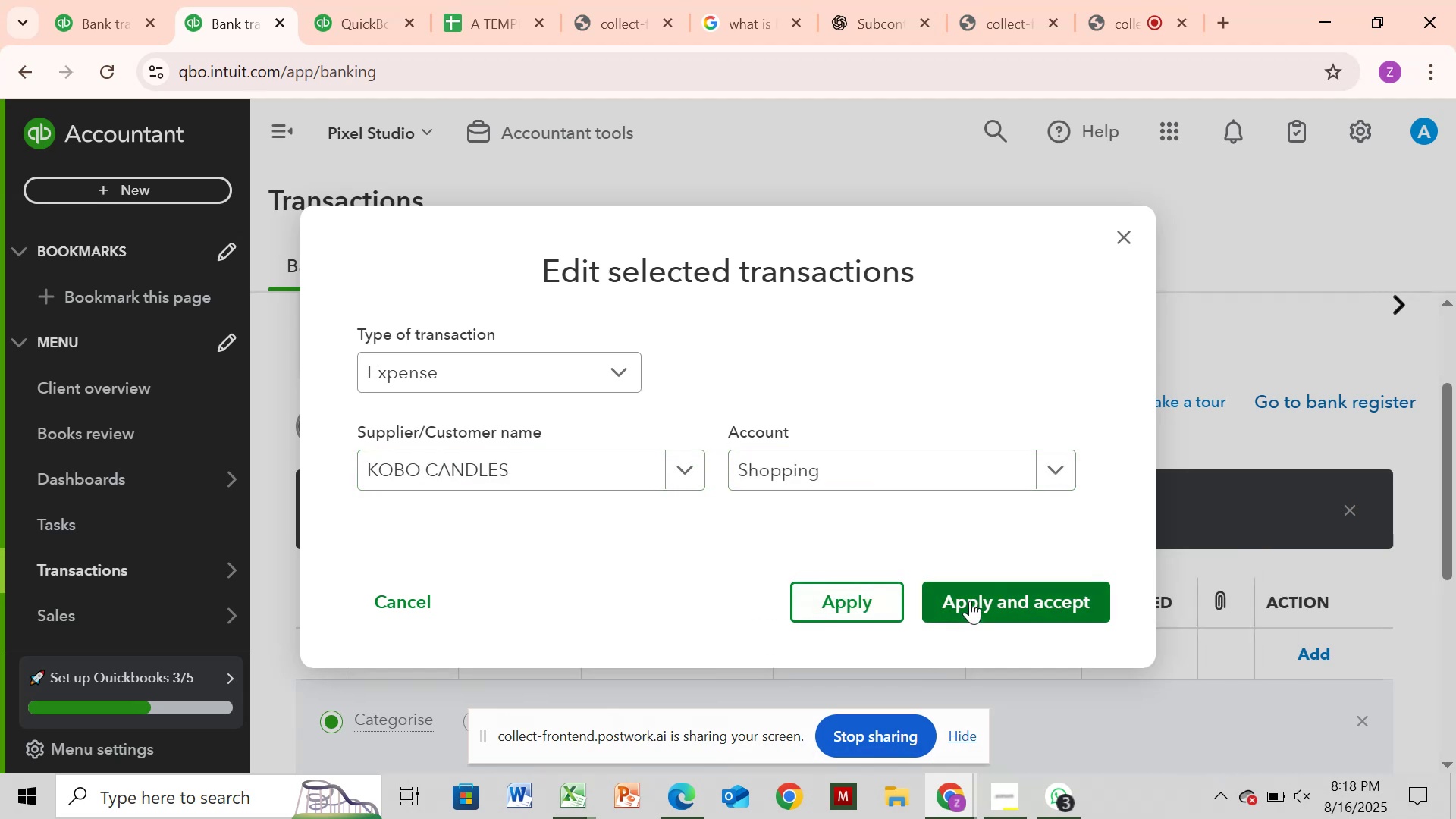 
left_click([970, 601])
 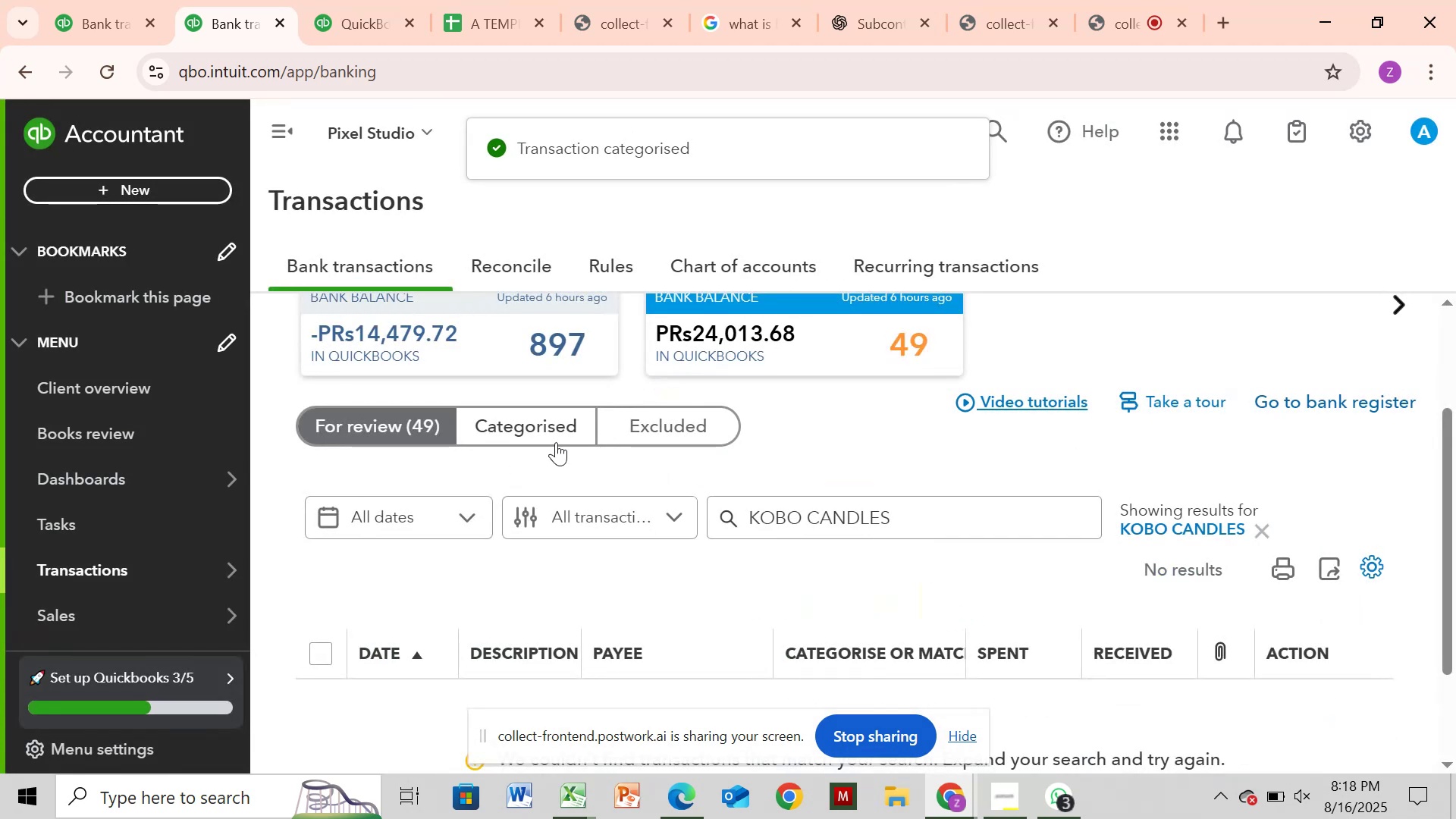 
wait(8.31)
 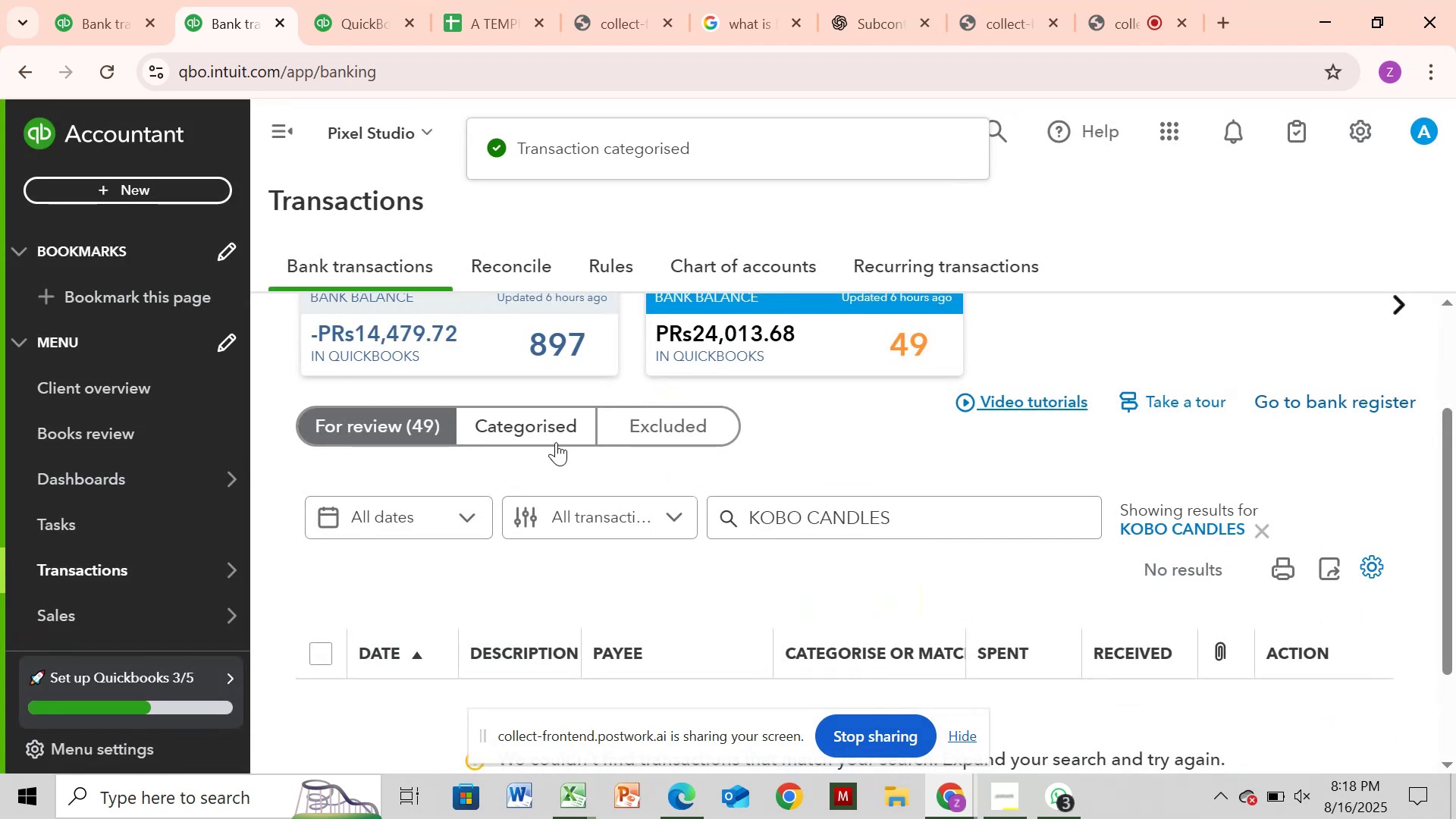 
left_click([1269, 538])
 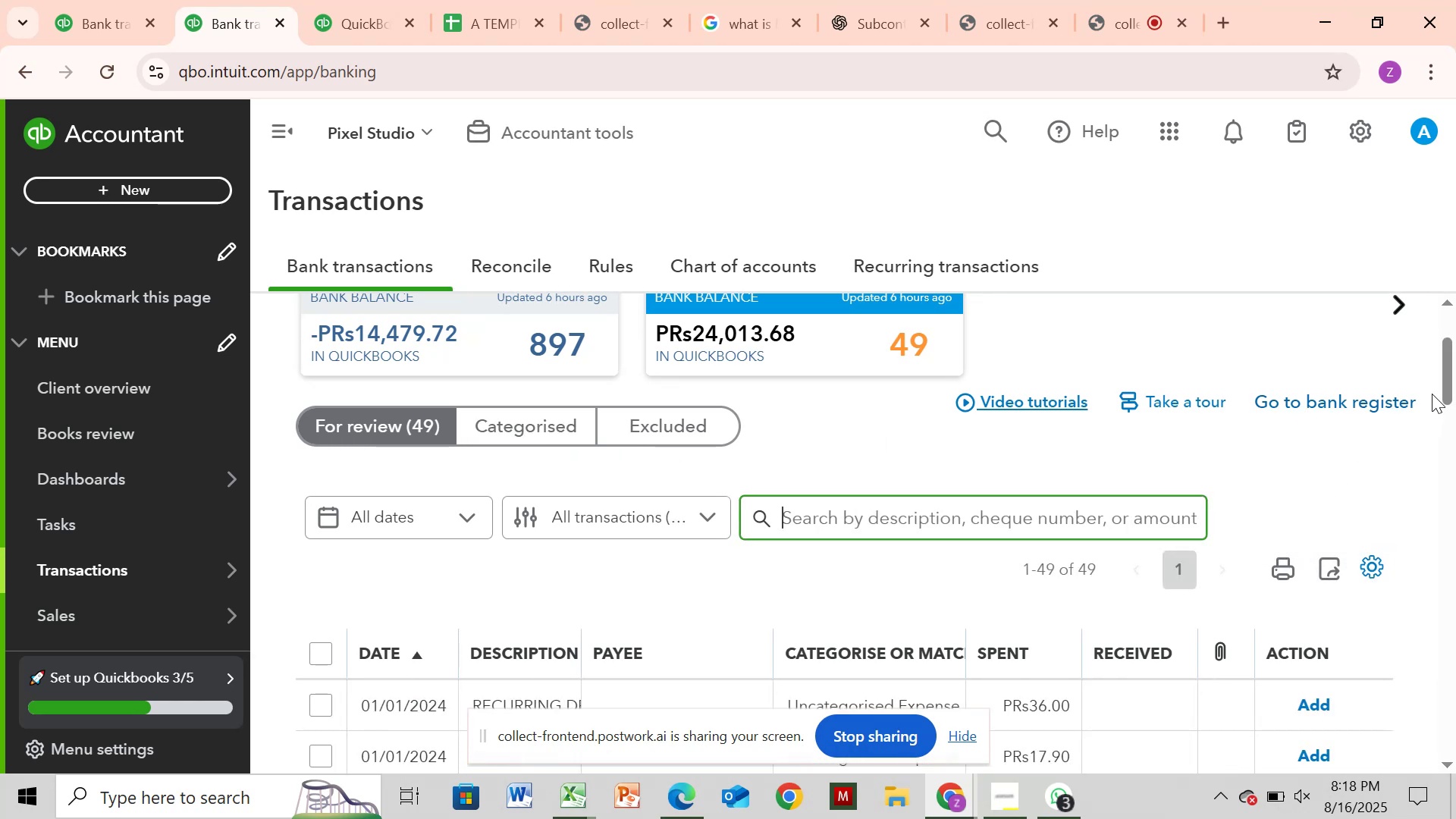 
wait(5.79)
 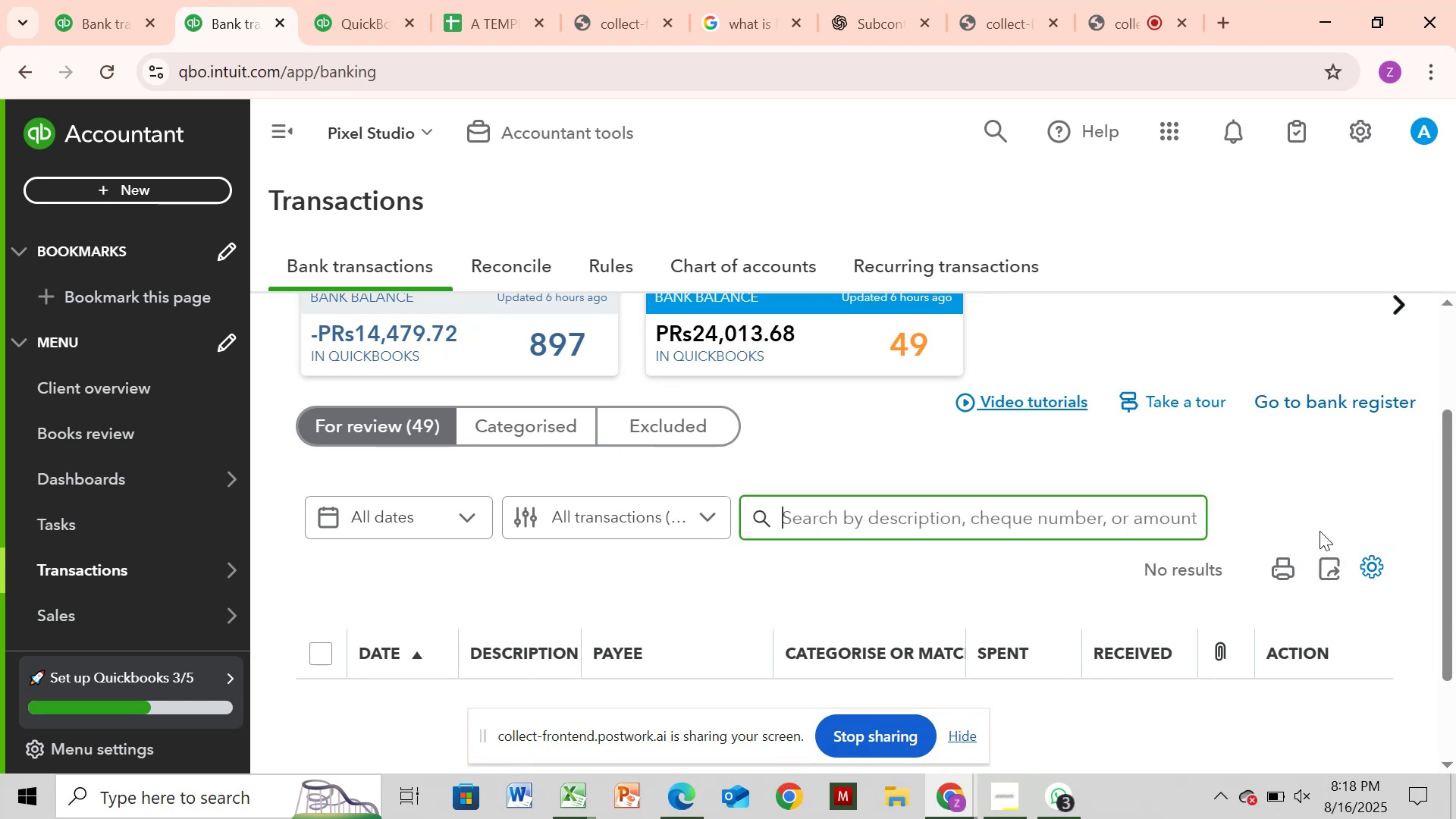 
left_click_drag(start_coordinate=[1447, 394], to_coordinate=[1447, 430])
 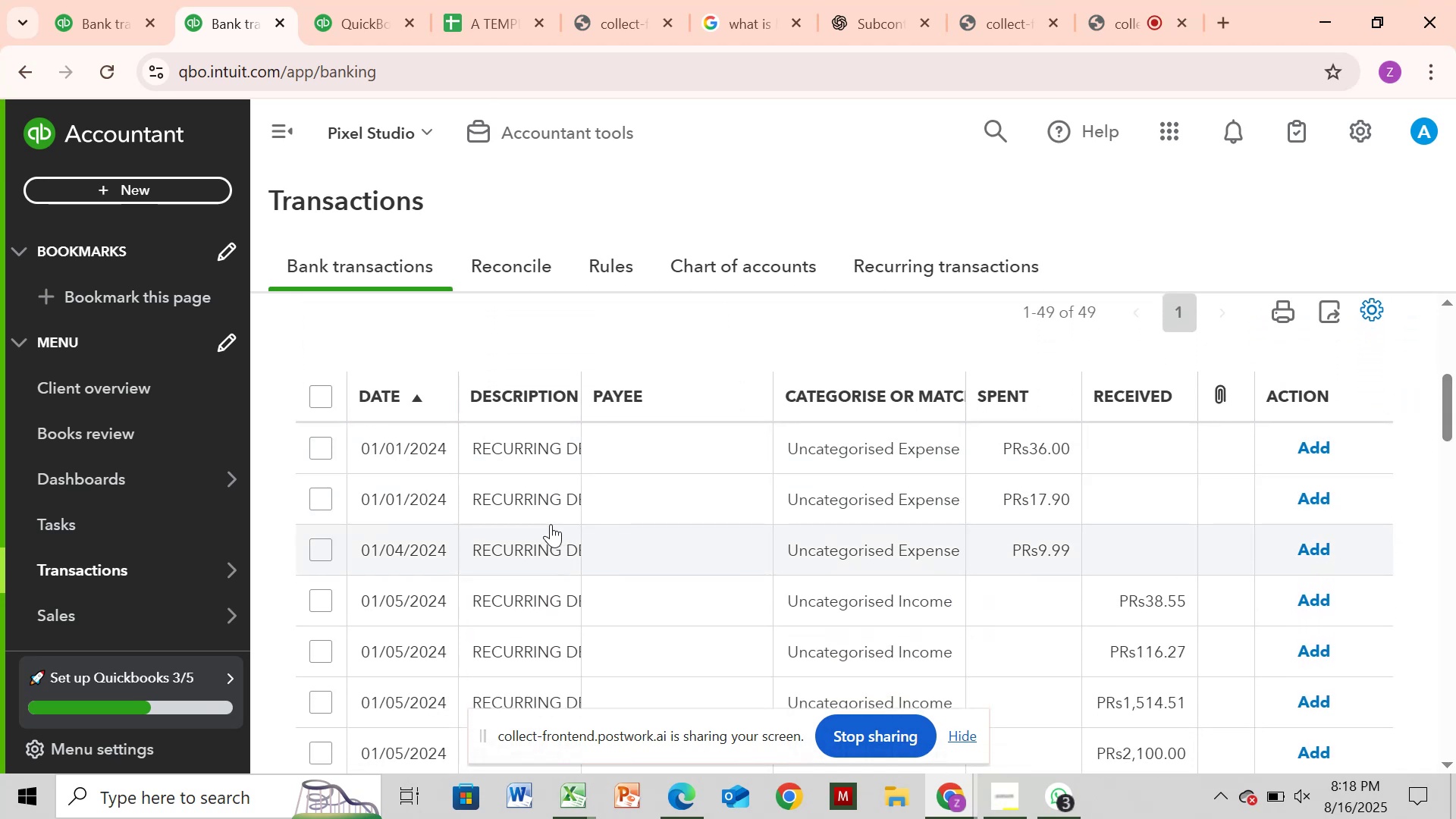 
left_click([551, 524])
 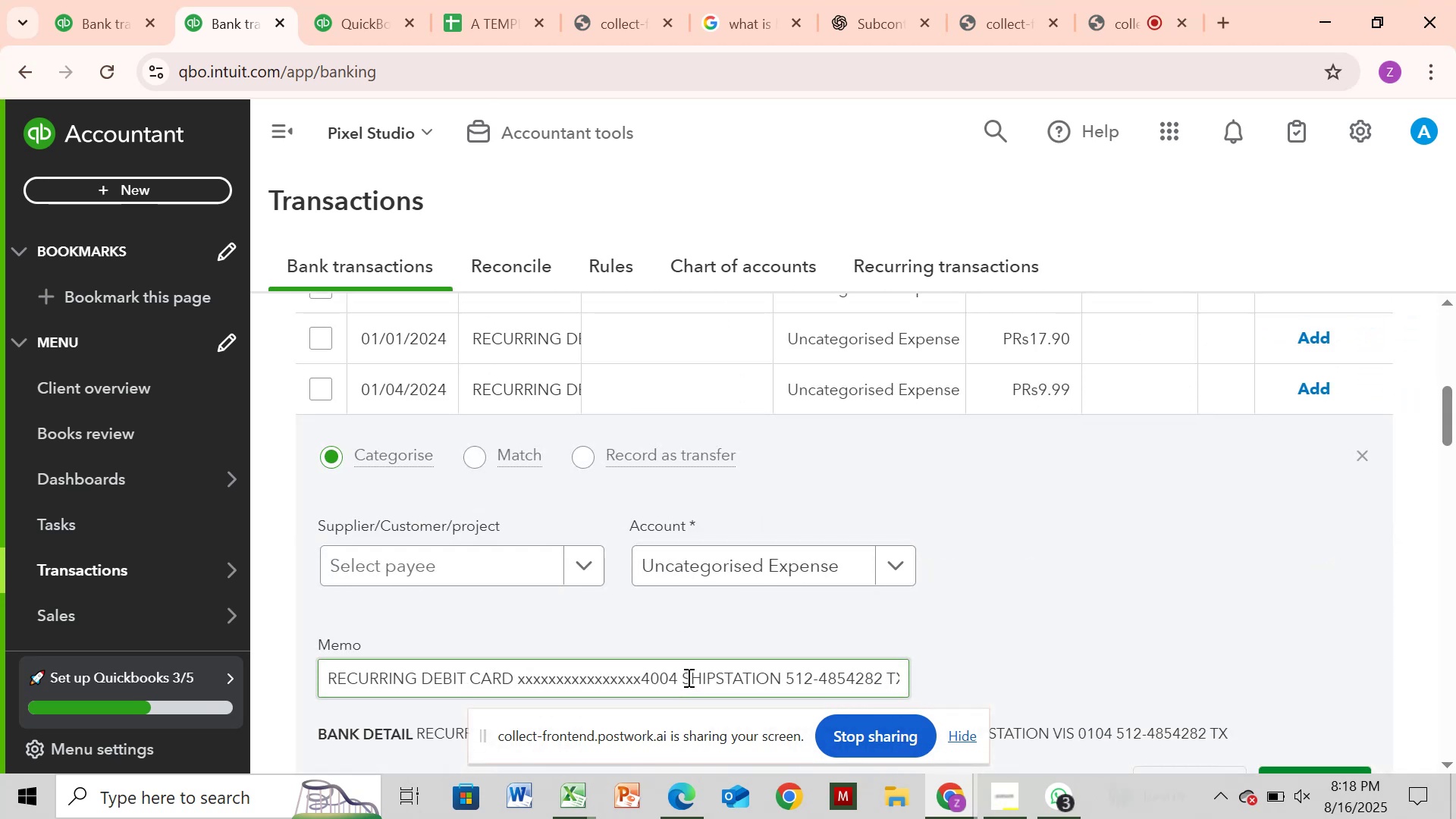 
left_click_drag(start_coordinate=[683, 673], to_coordinate=[783, 671])
 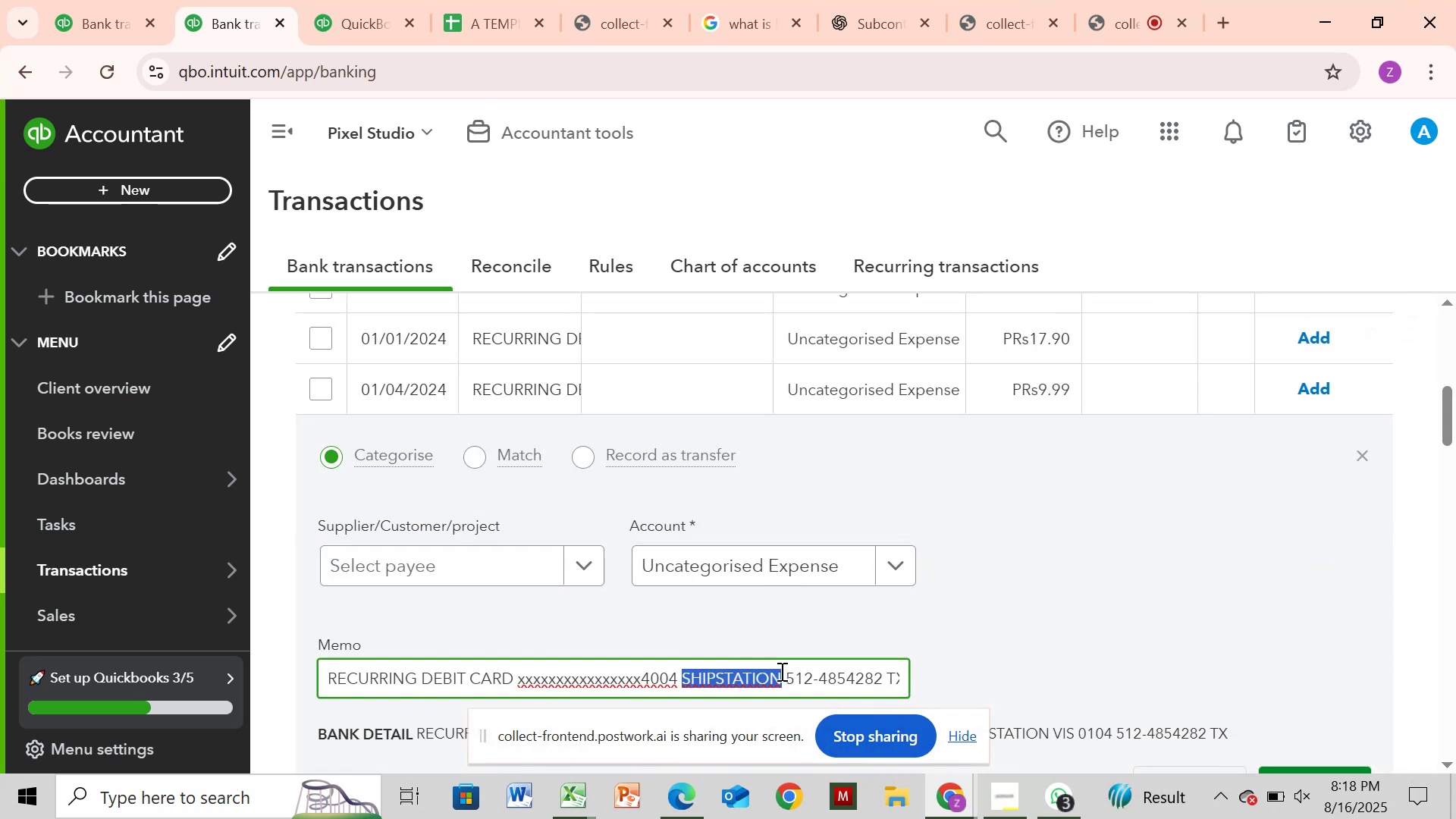 
key(Control+C)
 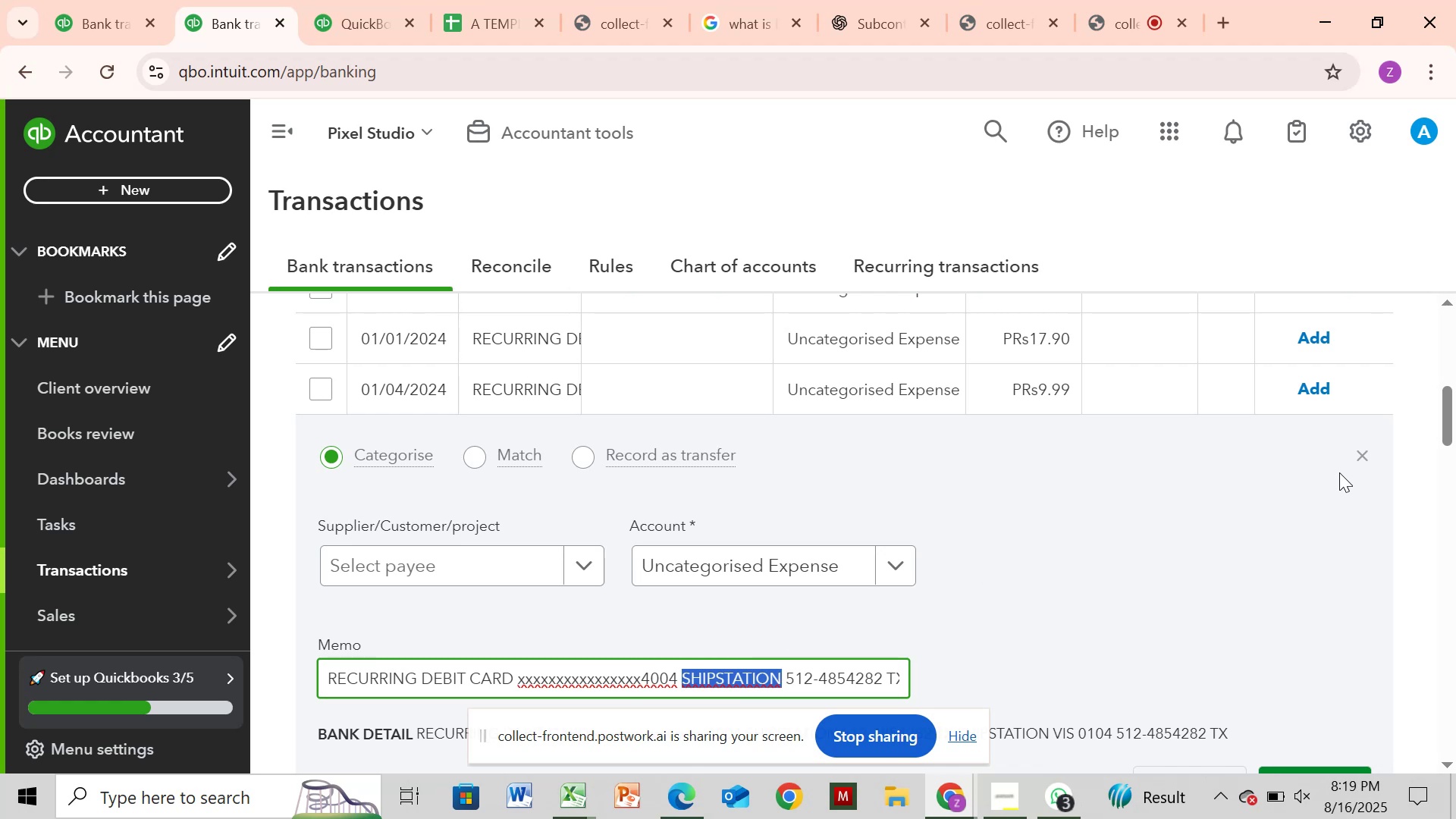 
left_click([1357, 457])
 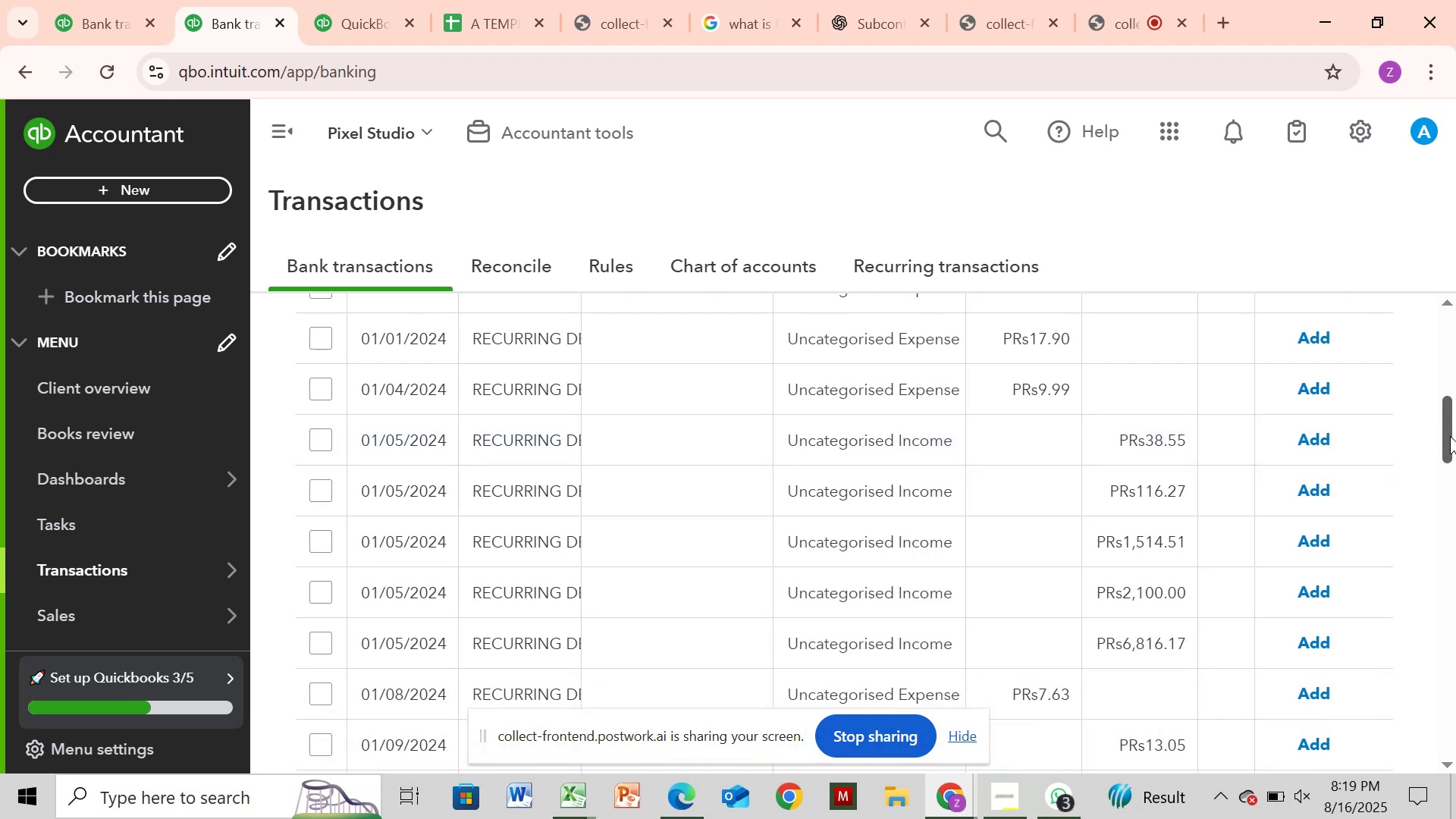 
left_click_drag(start_coordinate=[1451, 417], to_coordinate=[1455, 378])
 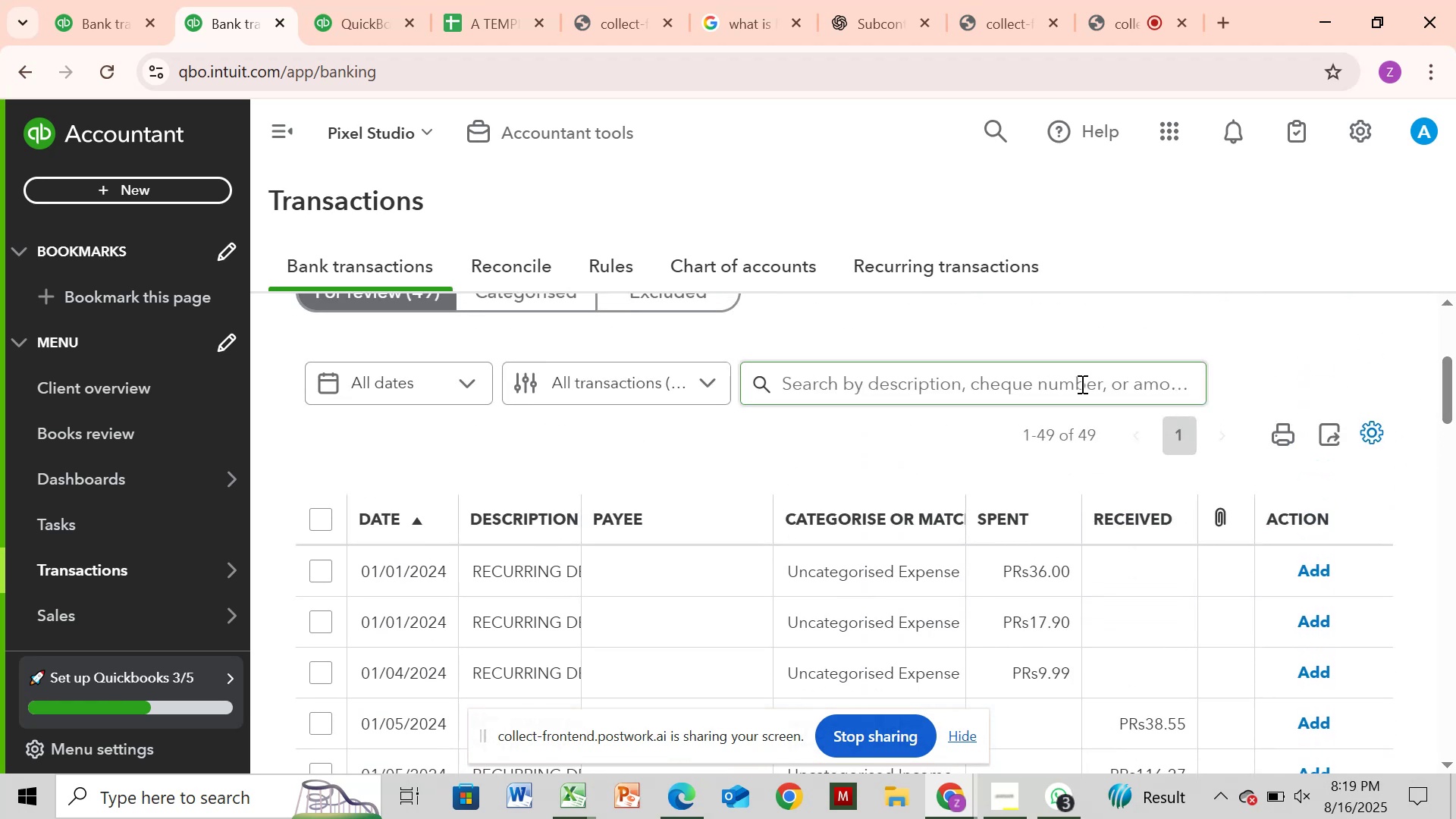 
left_click([1081, 384])
 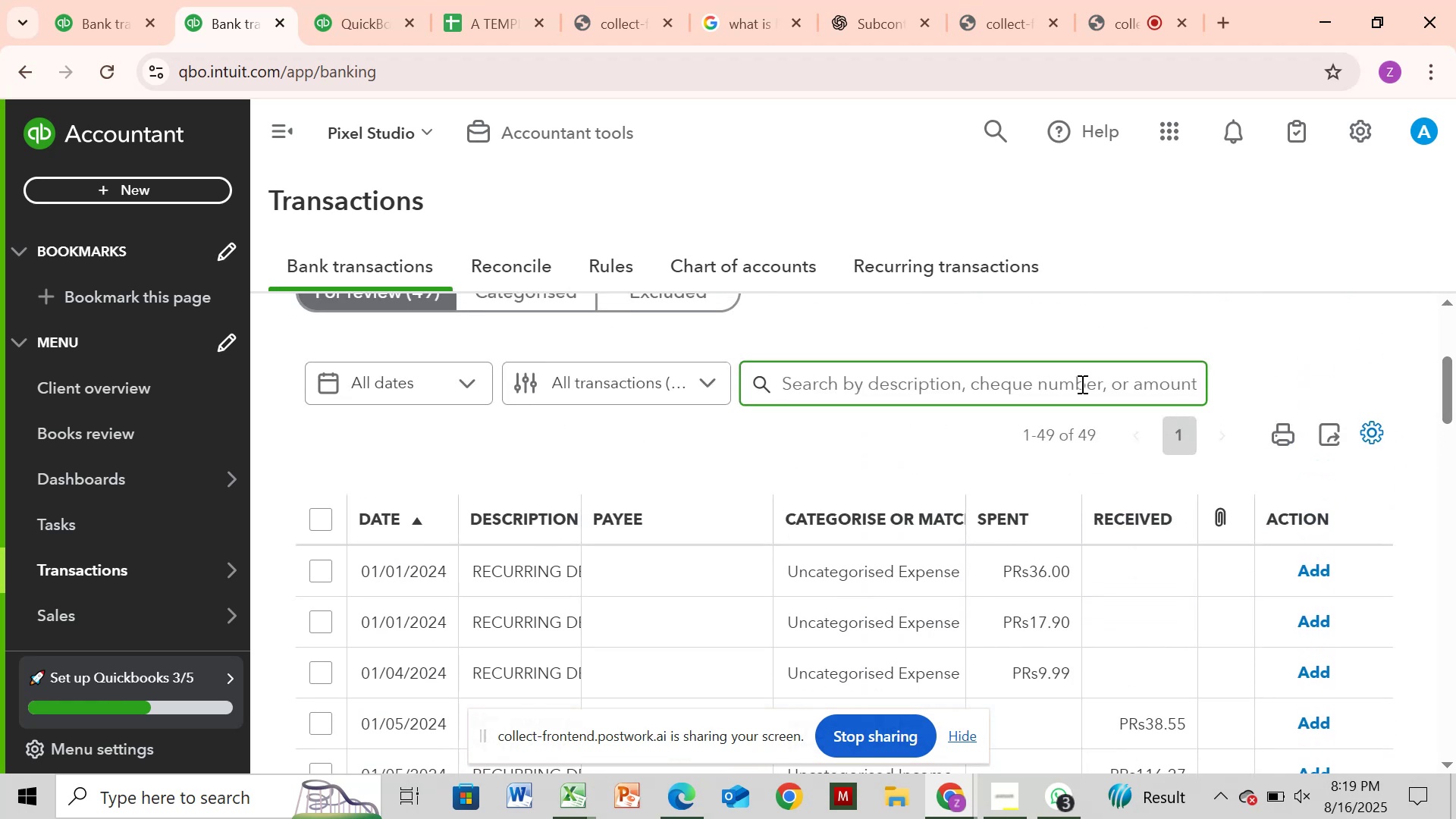 
key(Control+V)
 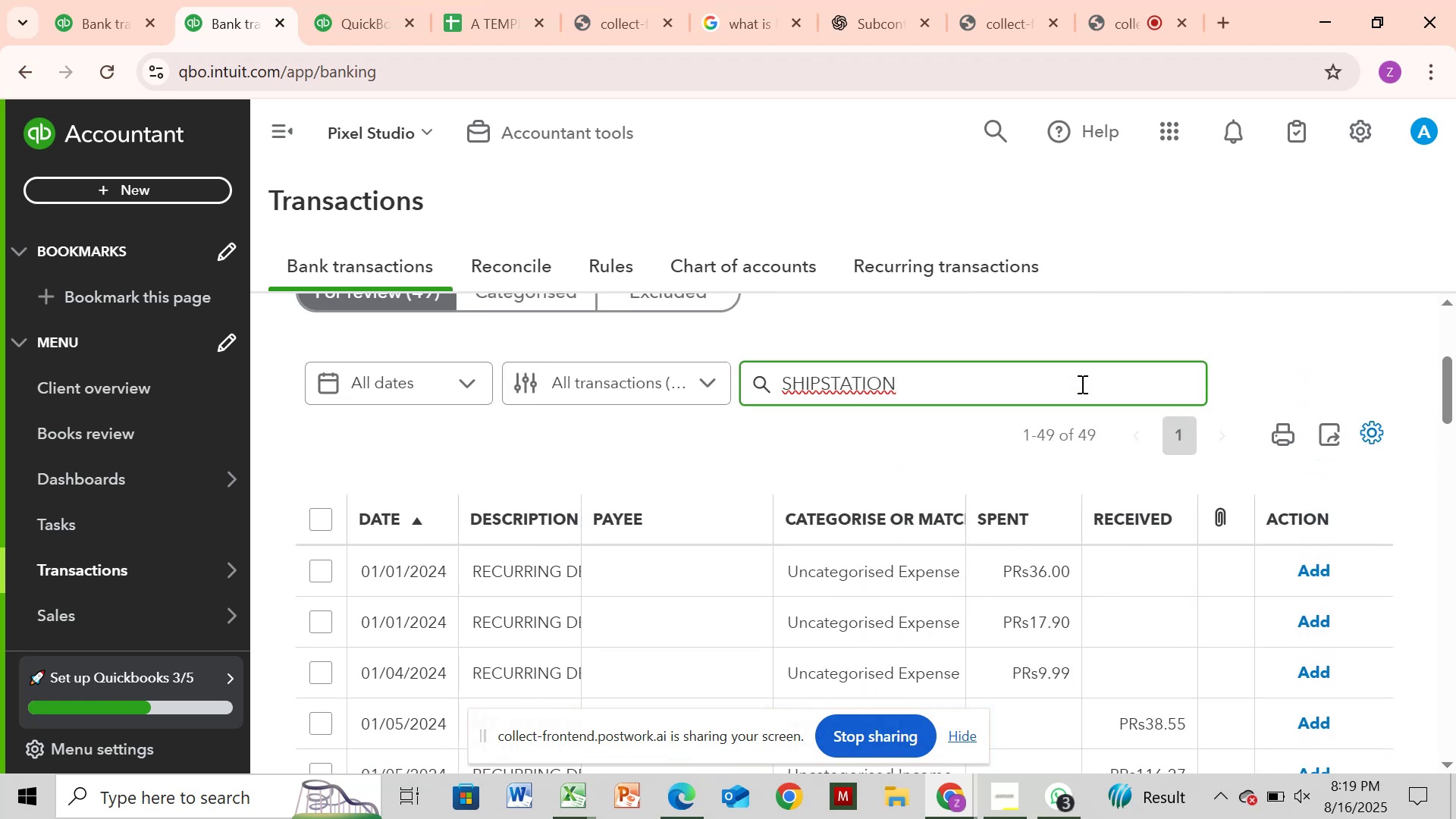 
key(Enter)
 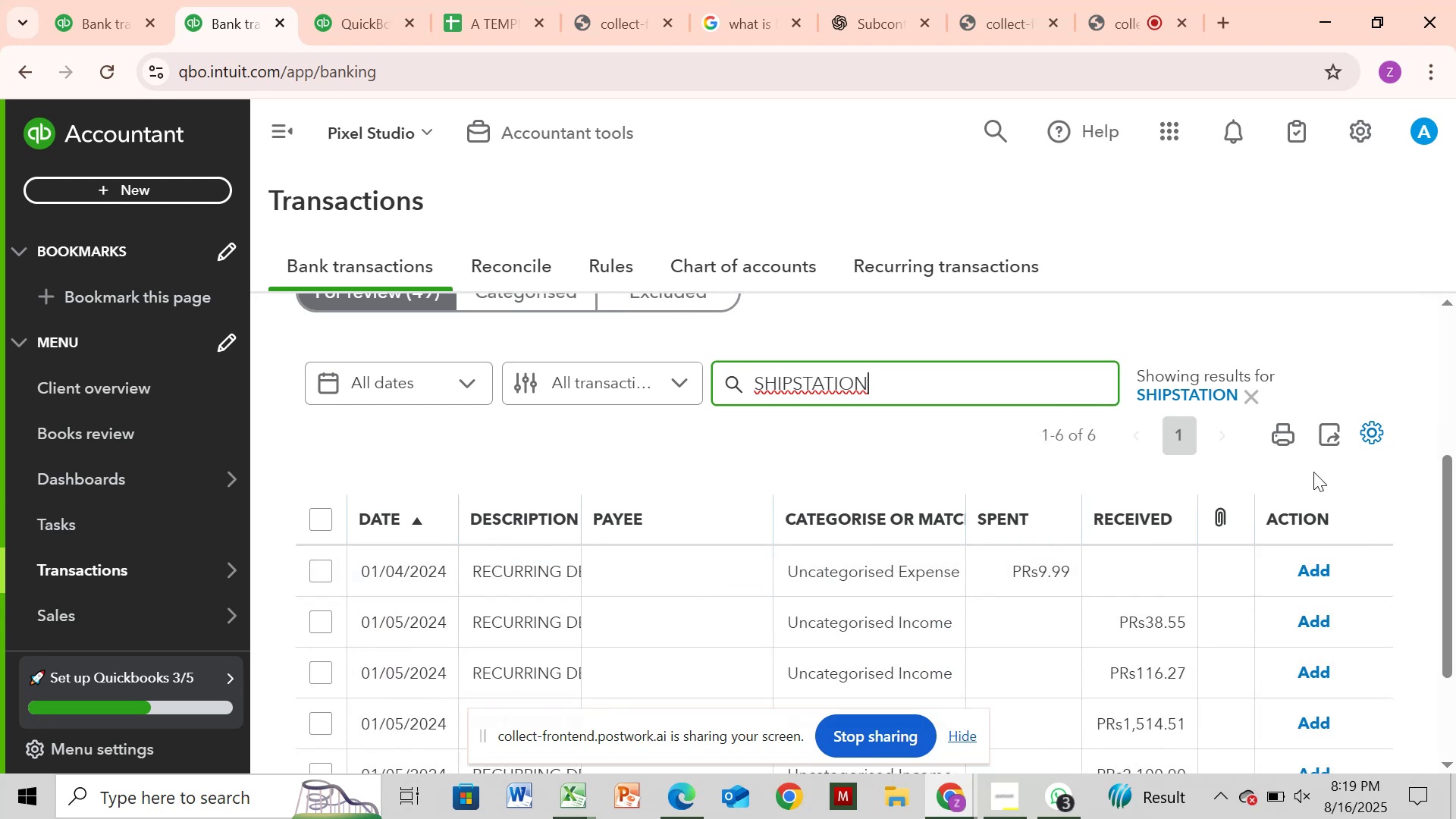 
wait(7.27)
 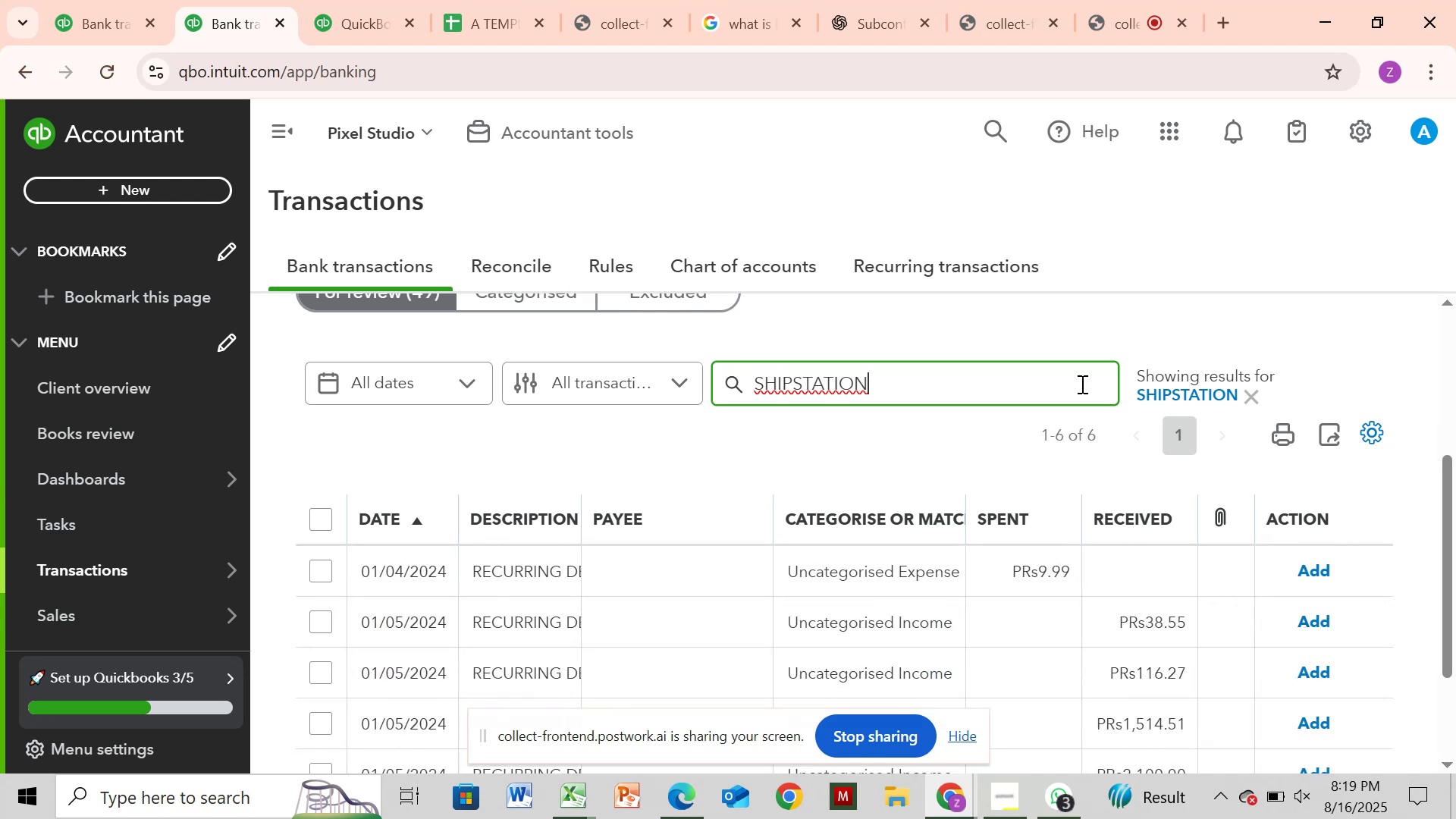 
left_click_drag(start_coordinate=[1450, 518], to_coordinate=[1448, 610])
 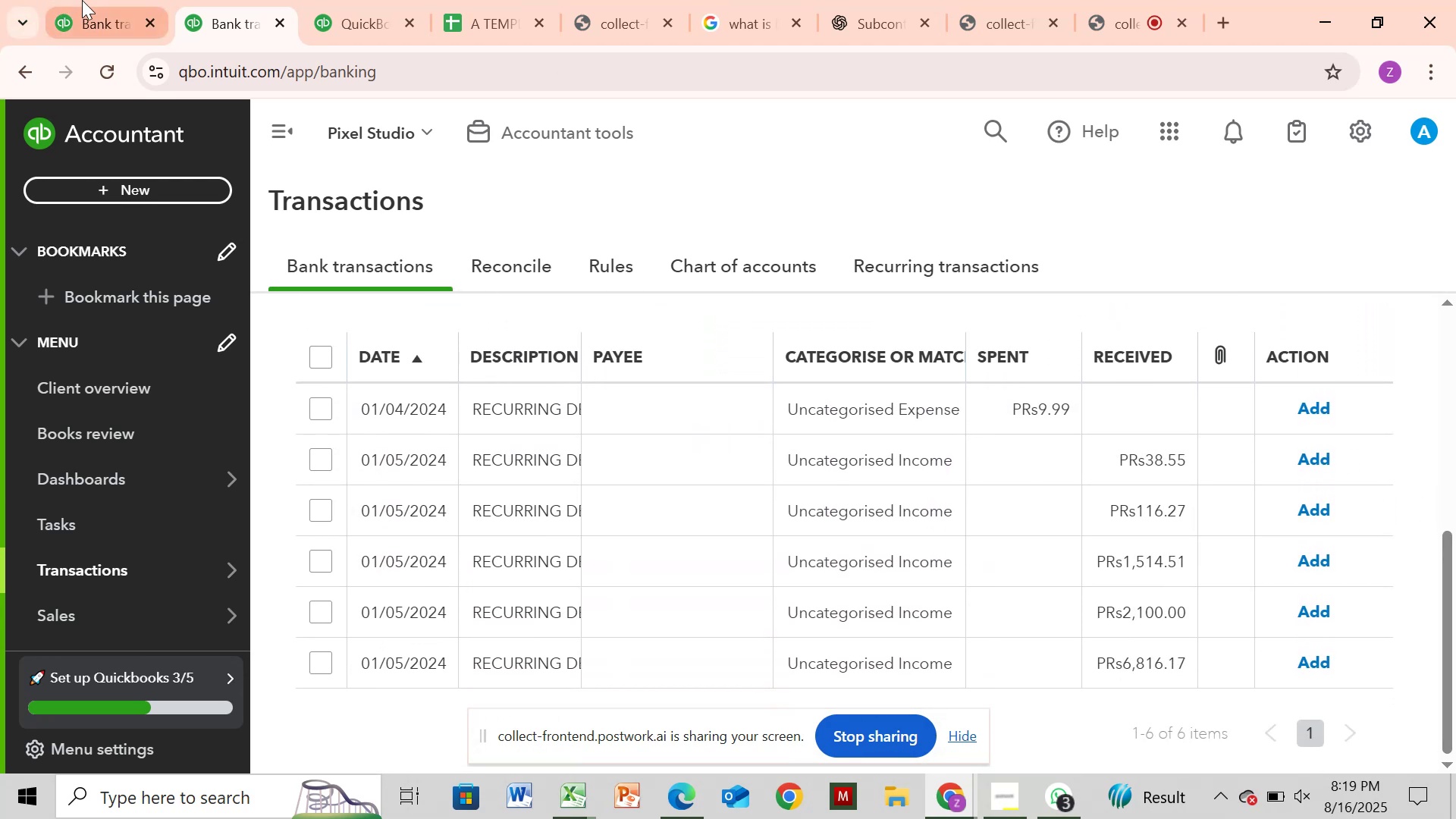 
left_click([82, 0])
 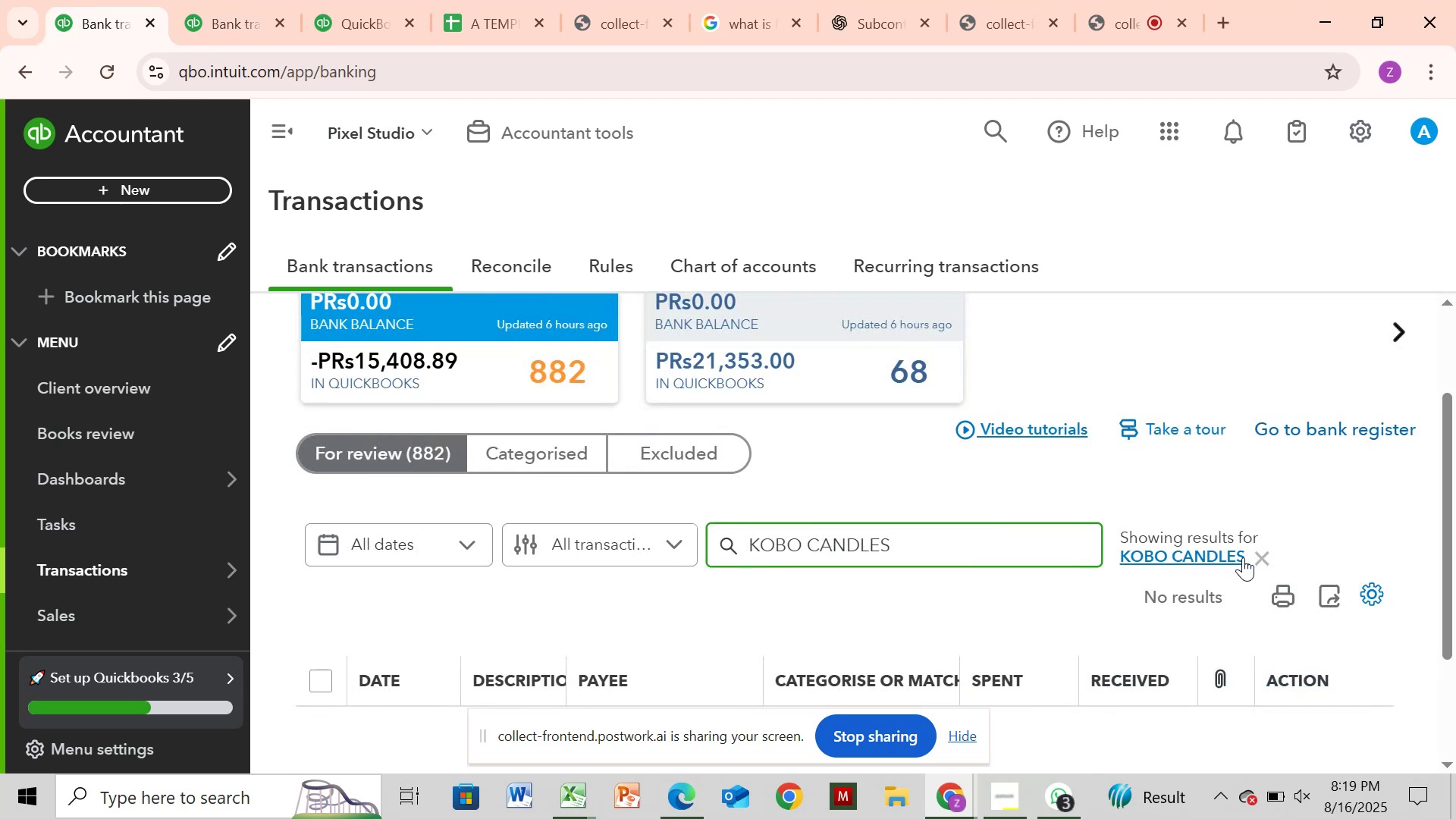 
left_click([1264, 557])
 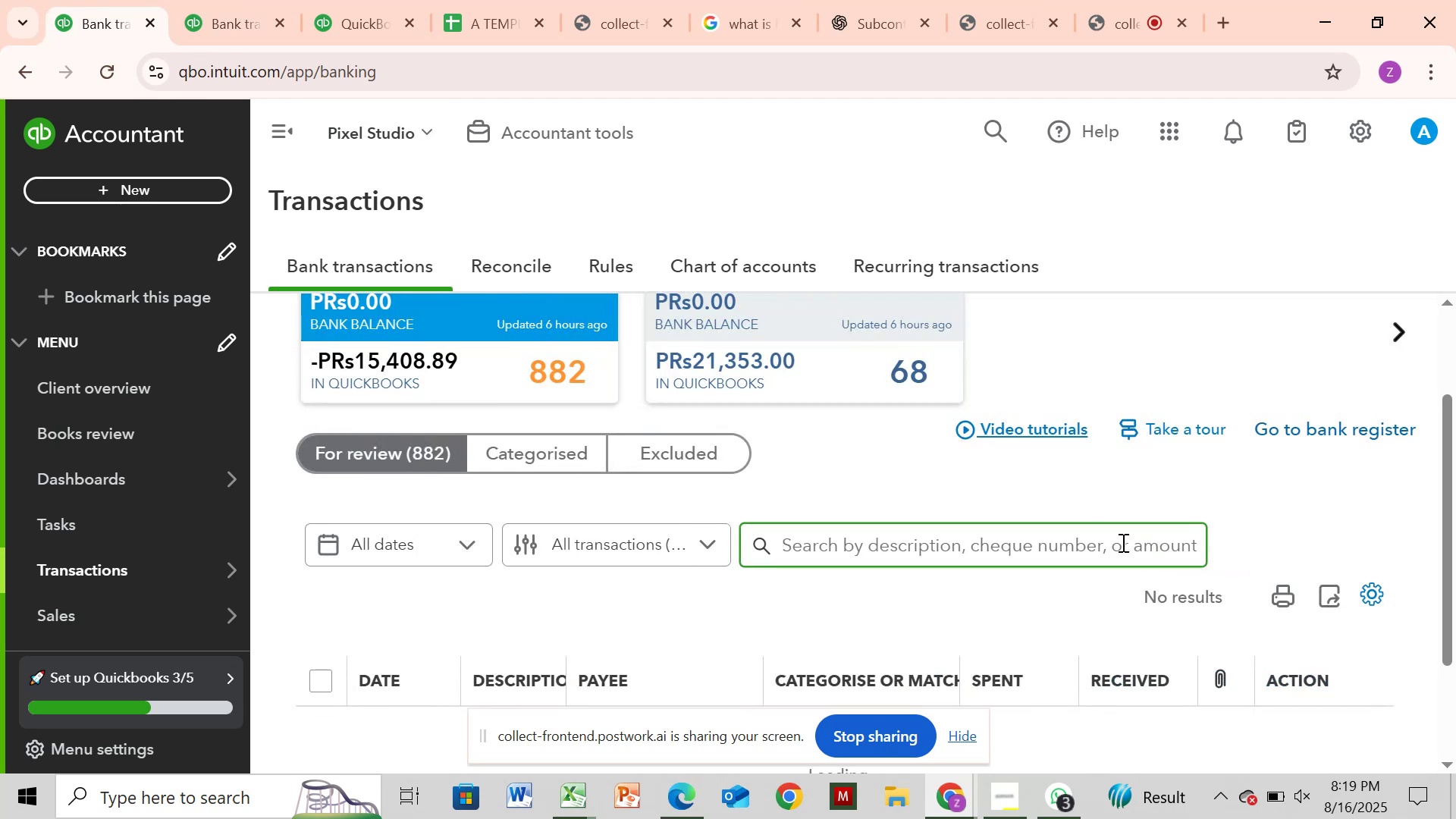 
left_click([1122, 542])
 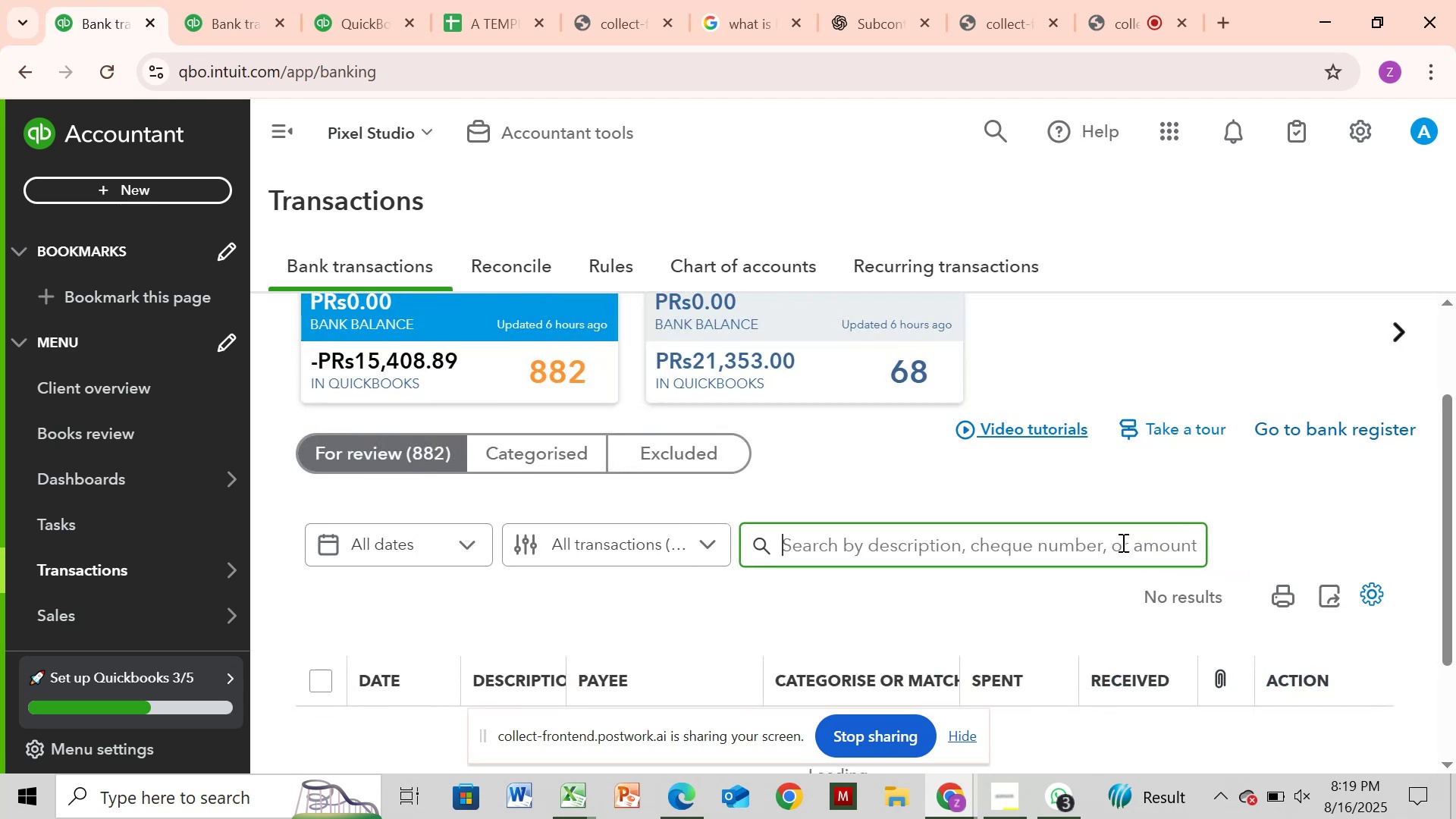 
key(Control+V)
 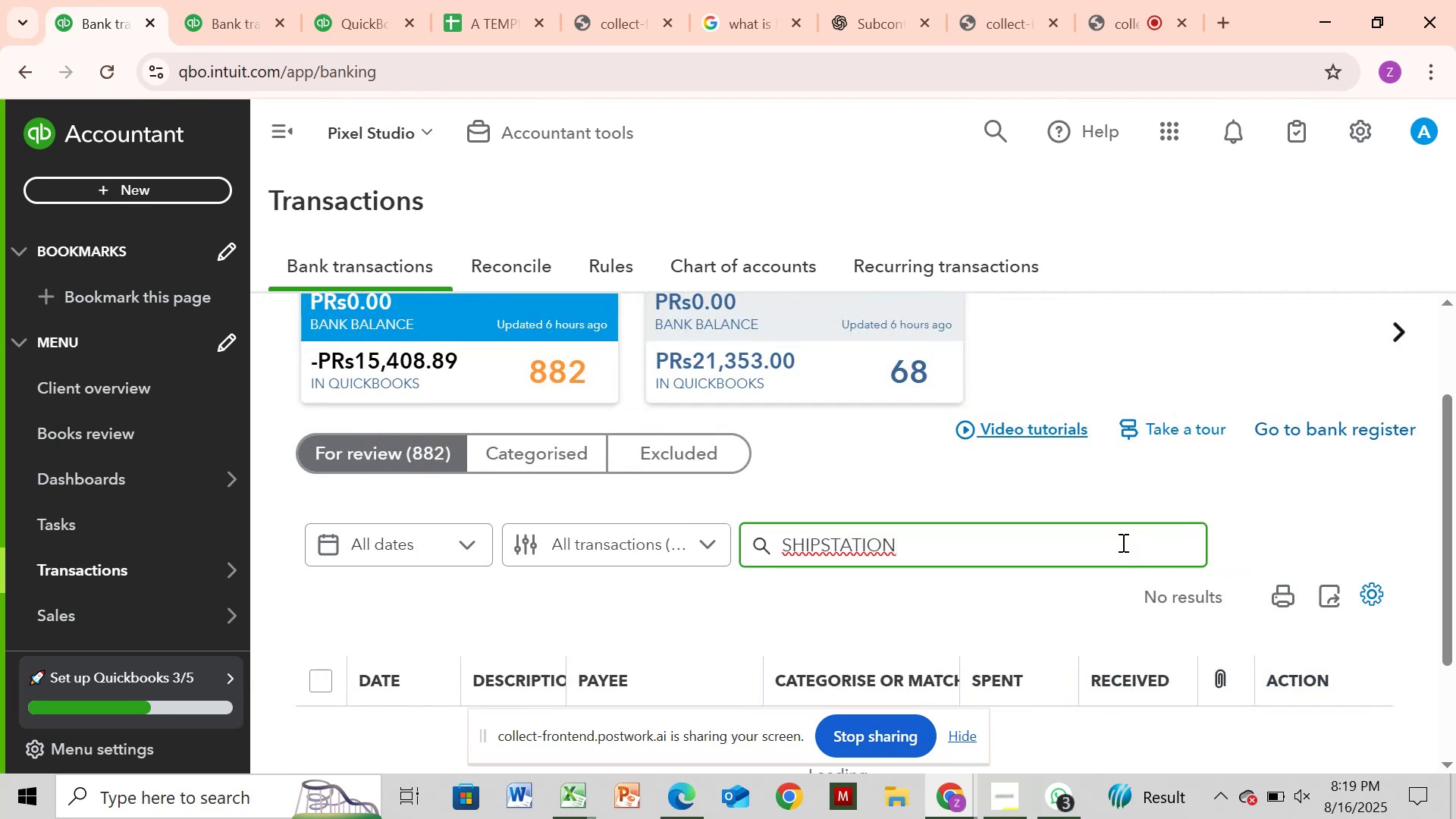 
key(Enter)
 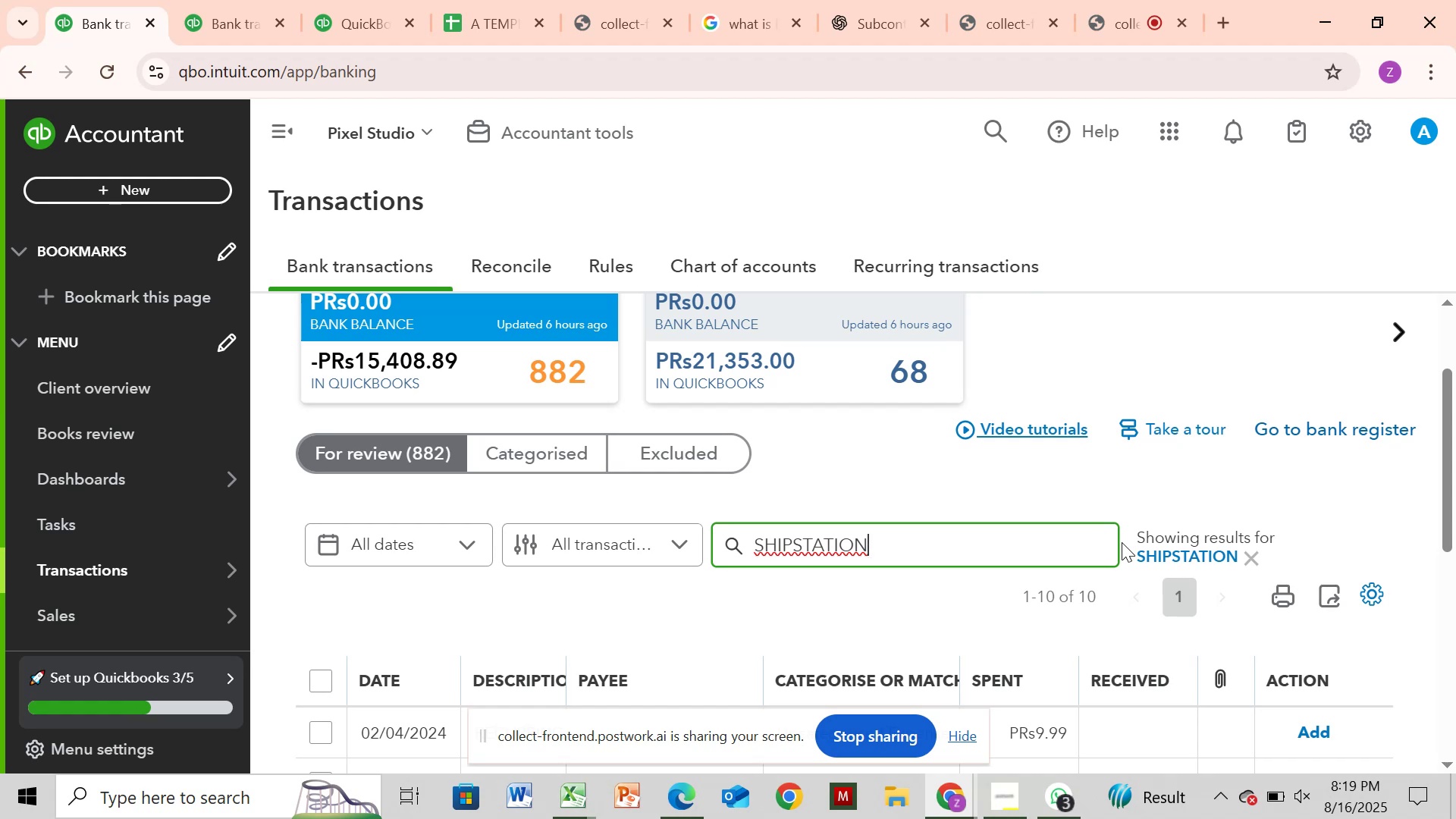 
wait(7.05)
 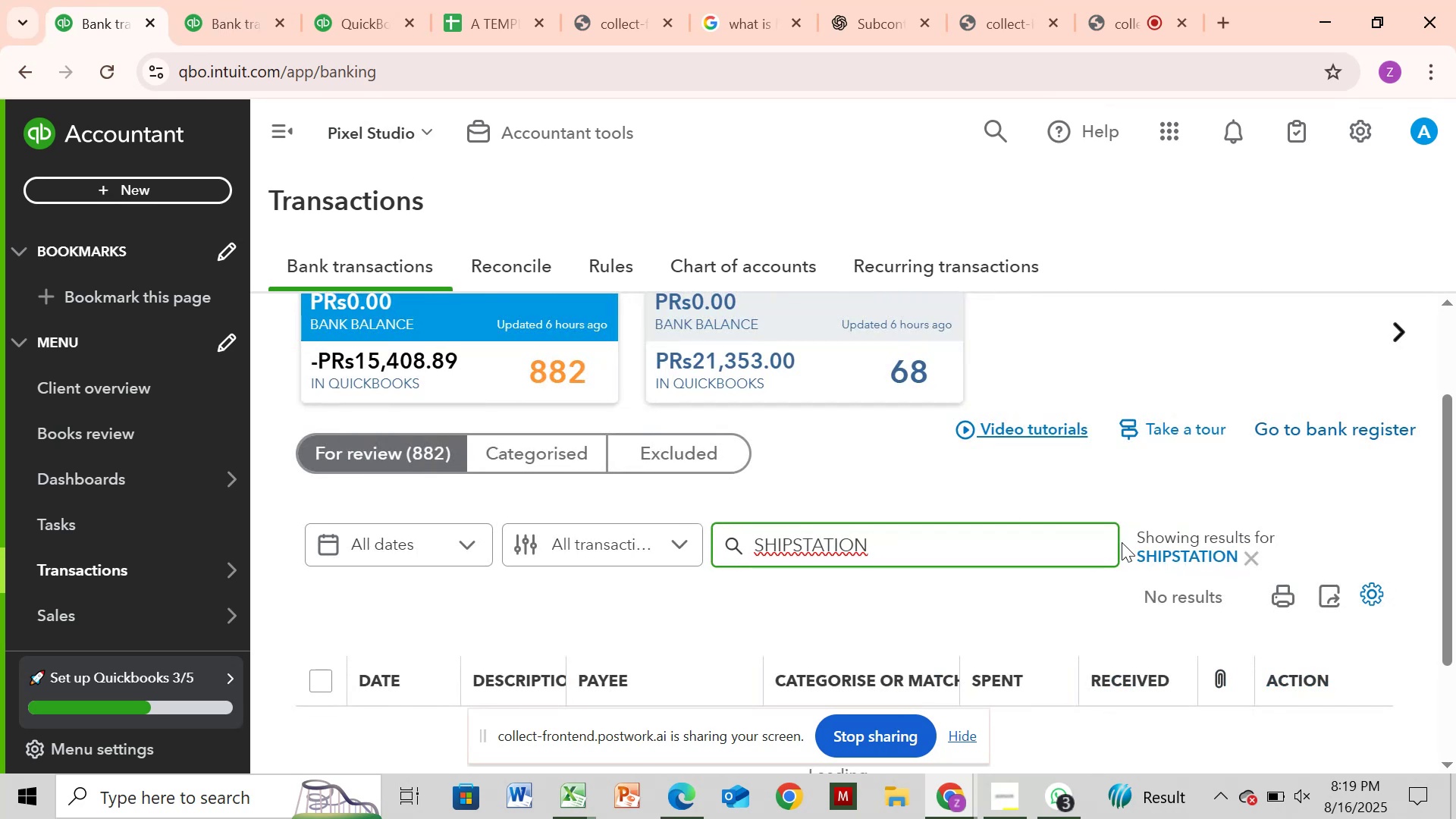 
left_click_drag(start_coordinate=[1441, 497], to_coordinate=[1449, 747])
 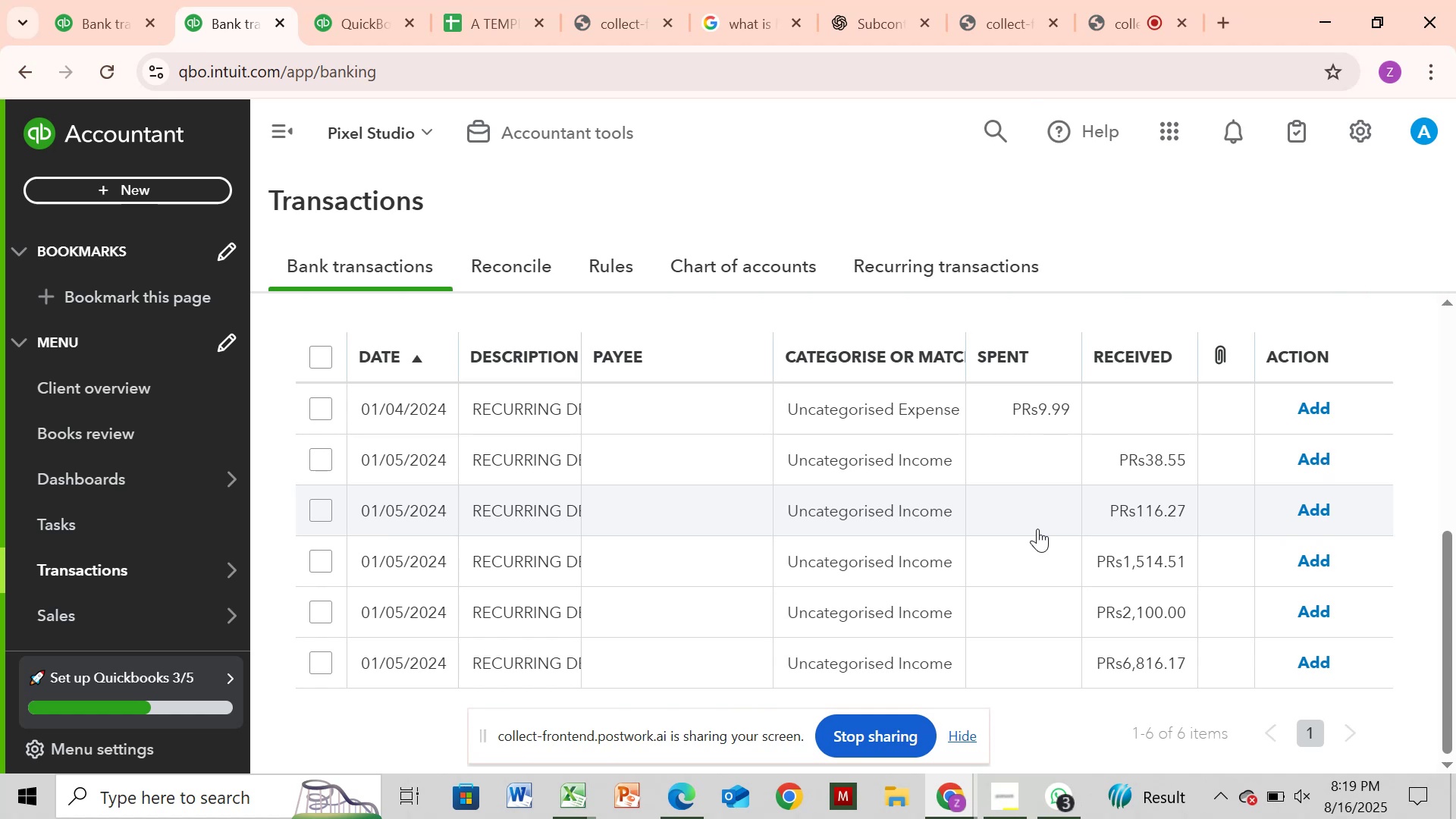 
wait(12.54)
 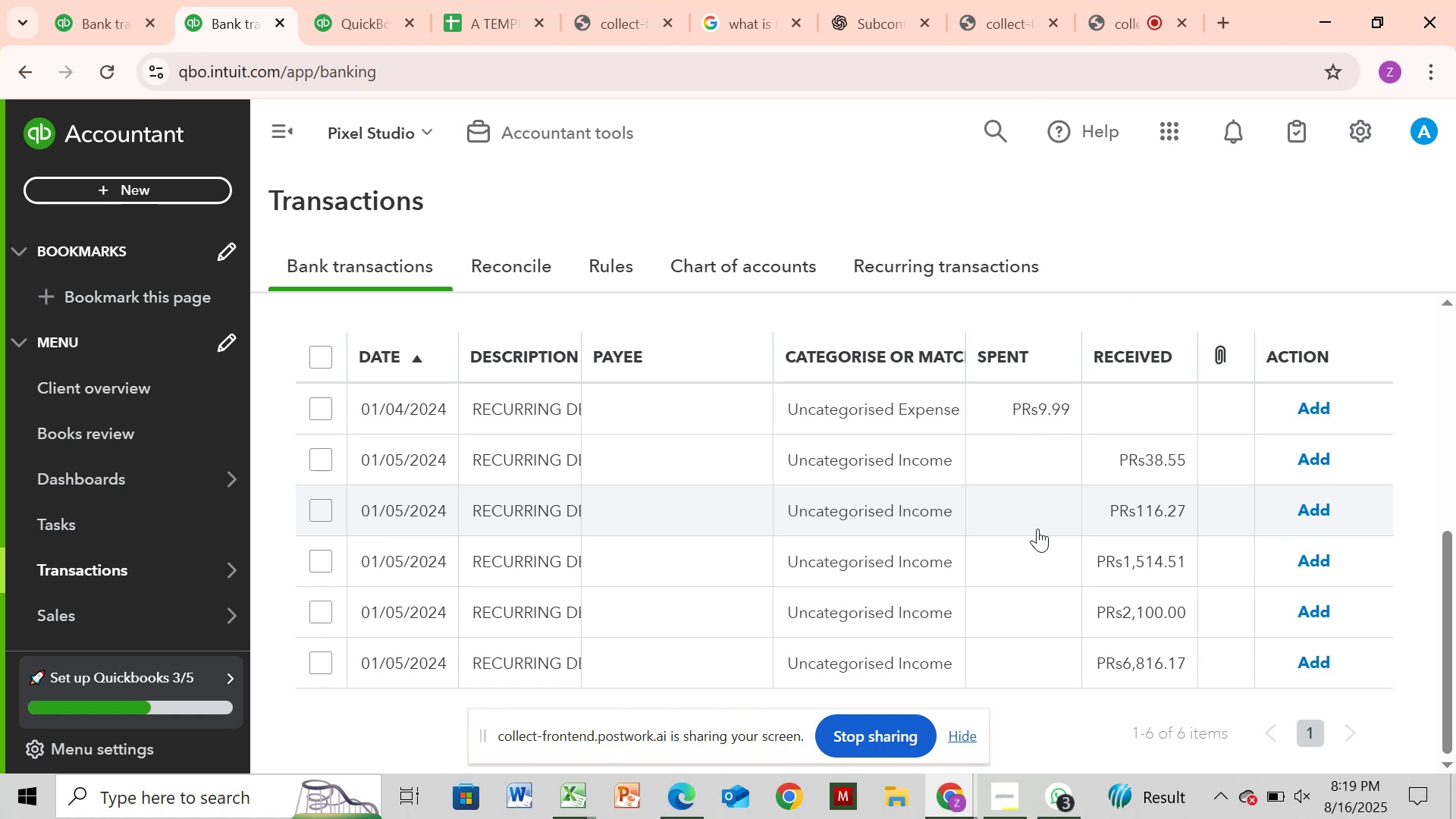 
left_click([386, 356])
 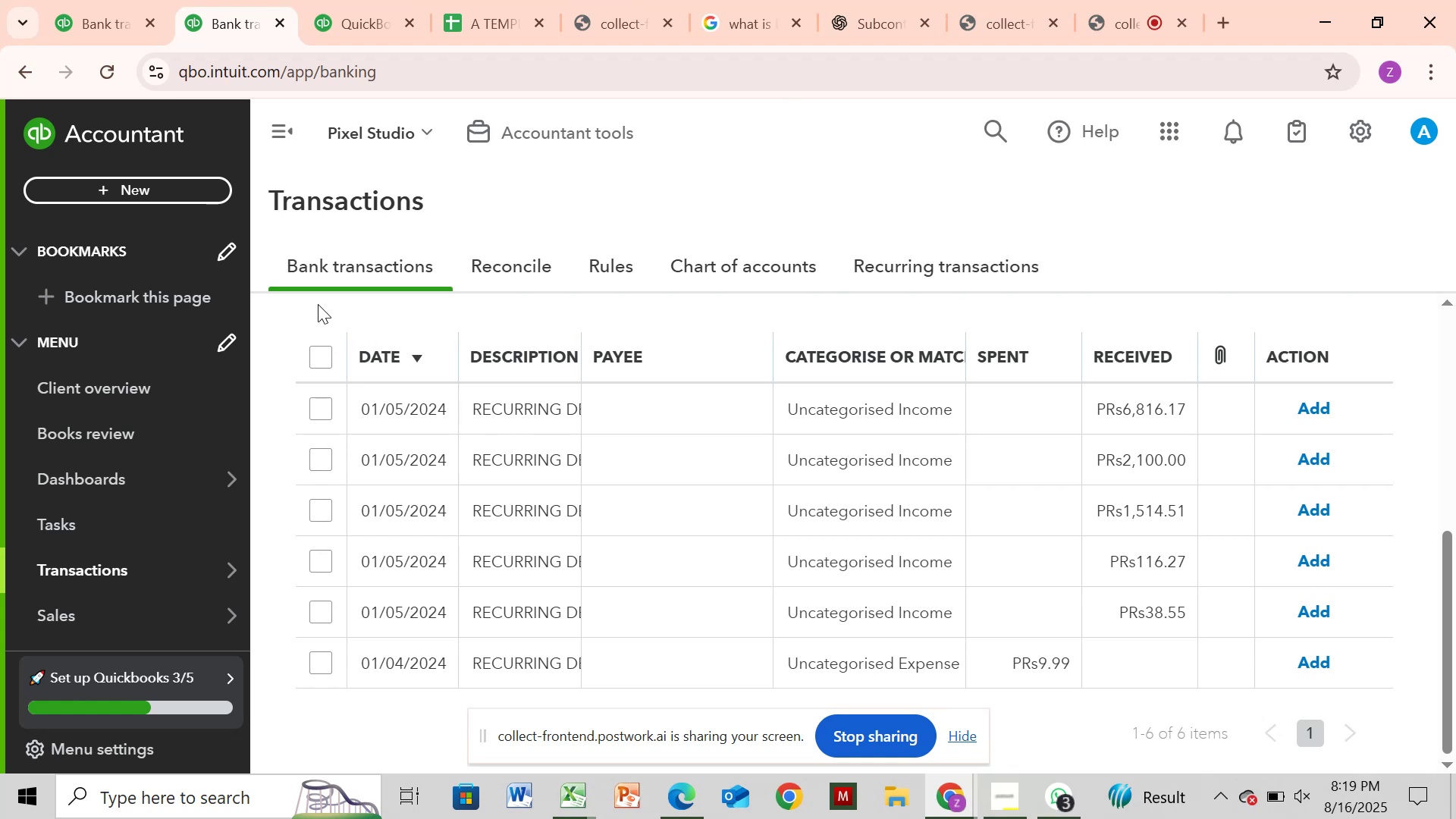 
wait(7.99)
 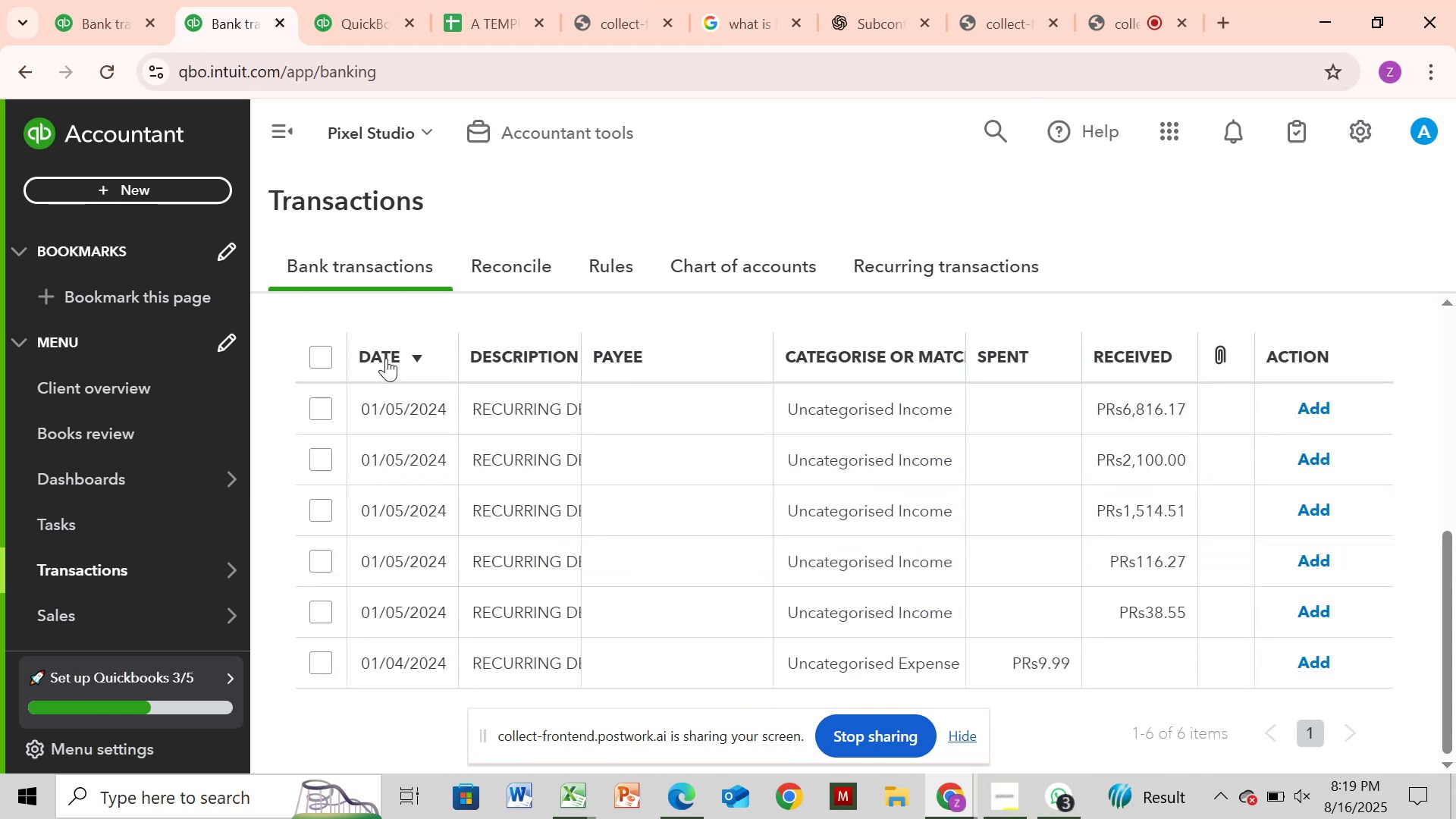 
left_click([102, 16])
 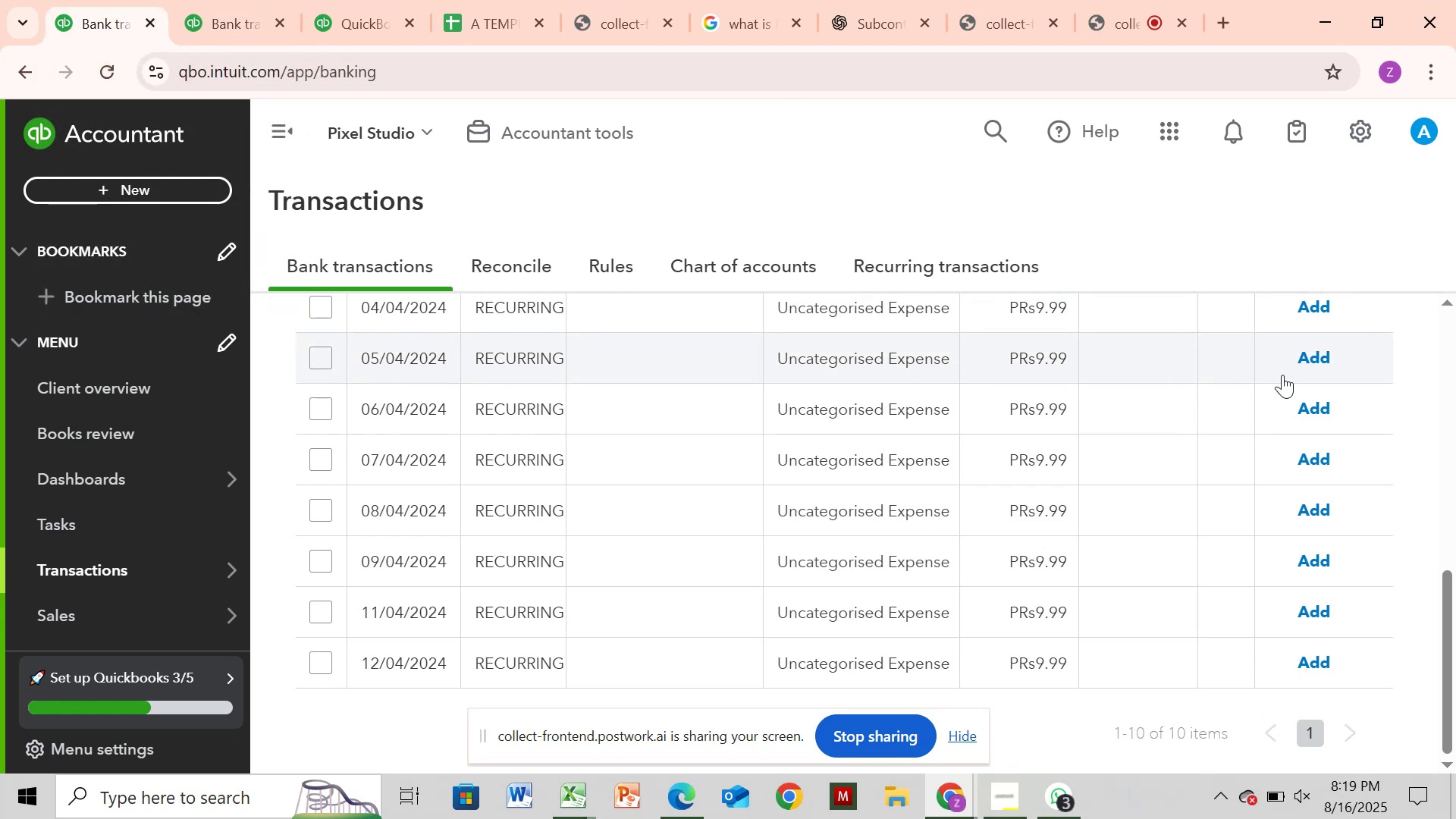 
left_click_drag(start_coordinate=[1455, 600], to_coordinate=[1455, 465])
 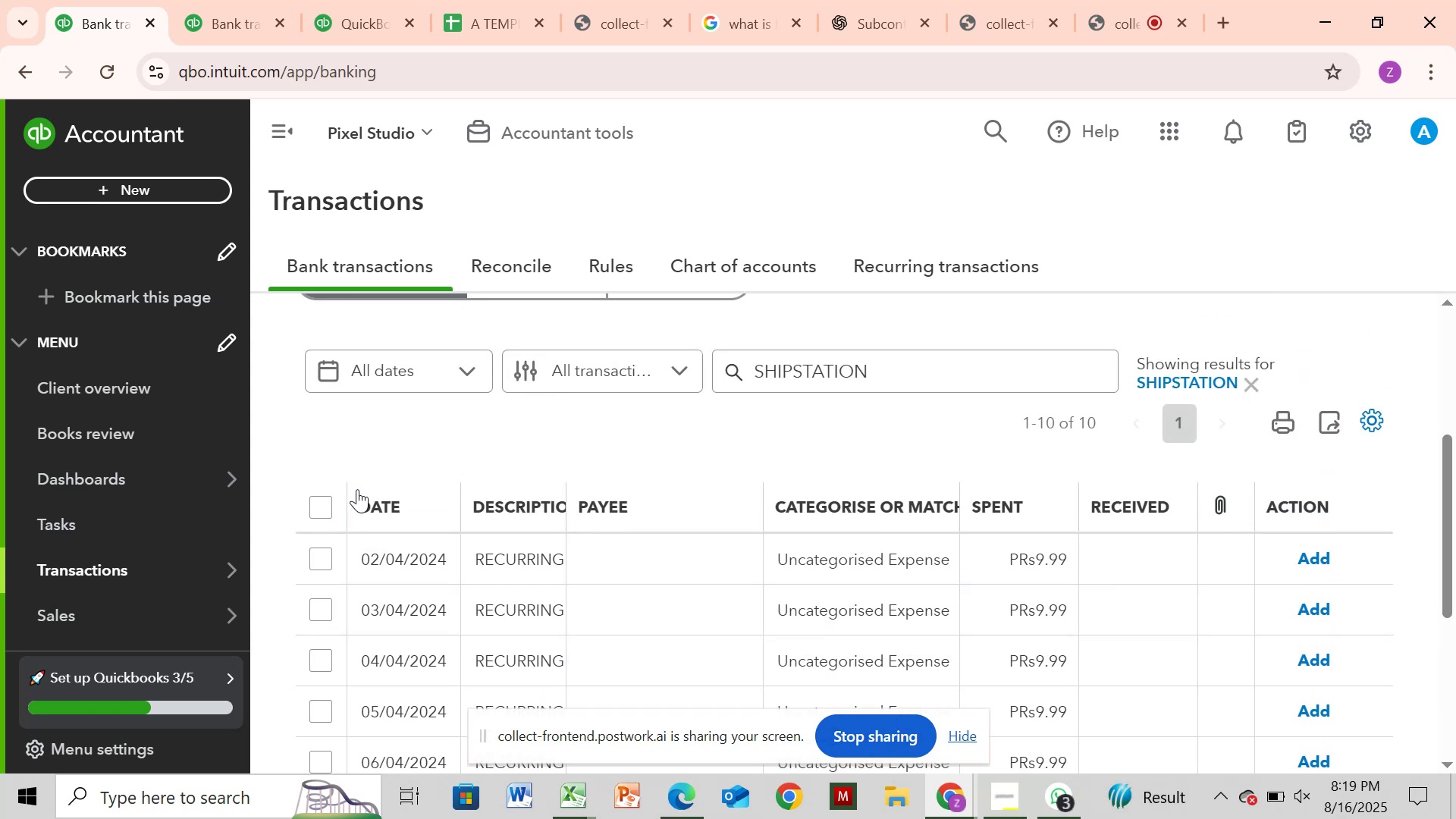 
left_click([368, 512])
 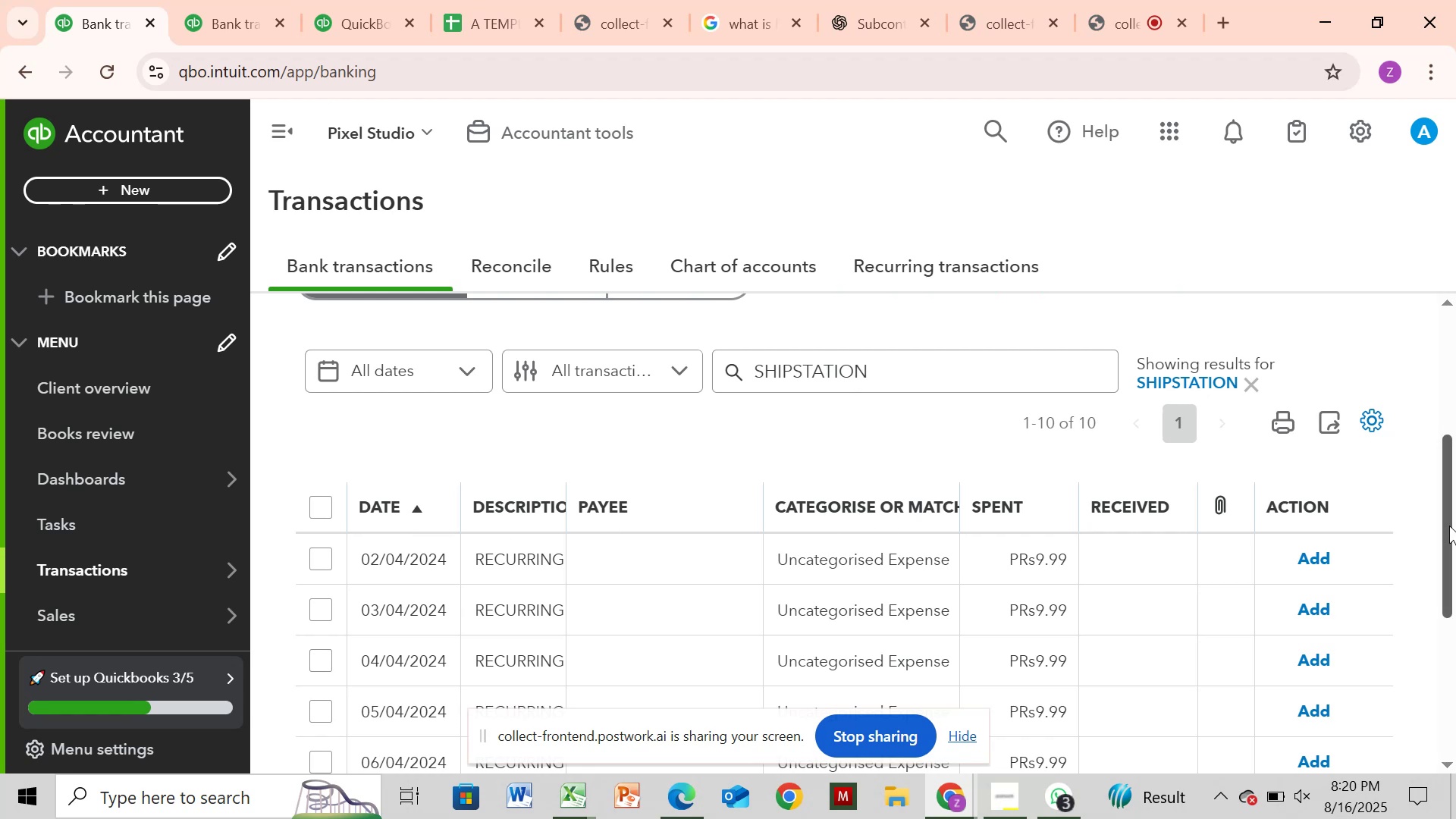 
wait(13.66)
 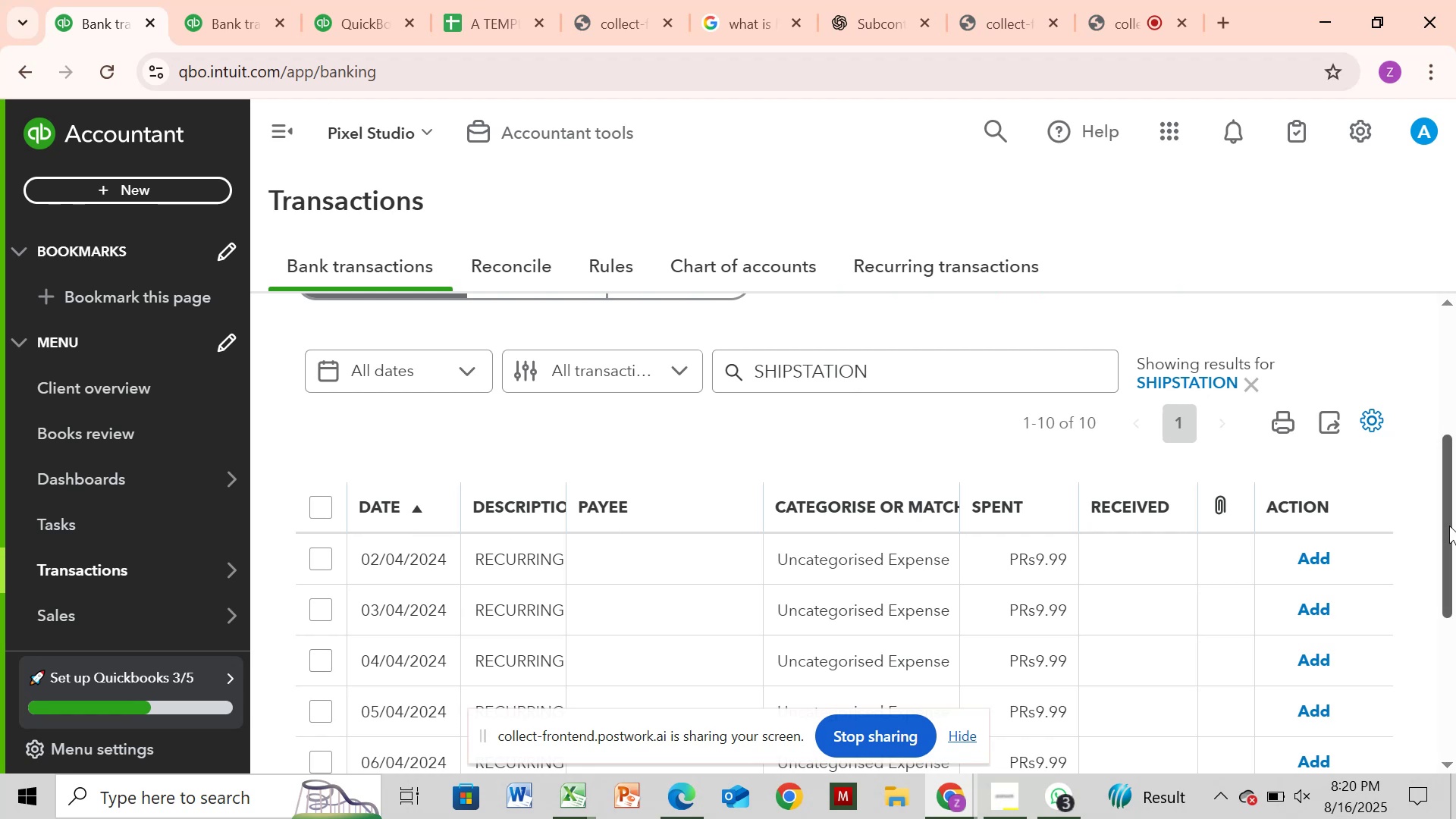 
left_click([208, 3])
 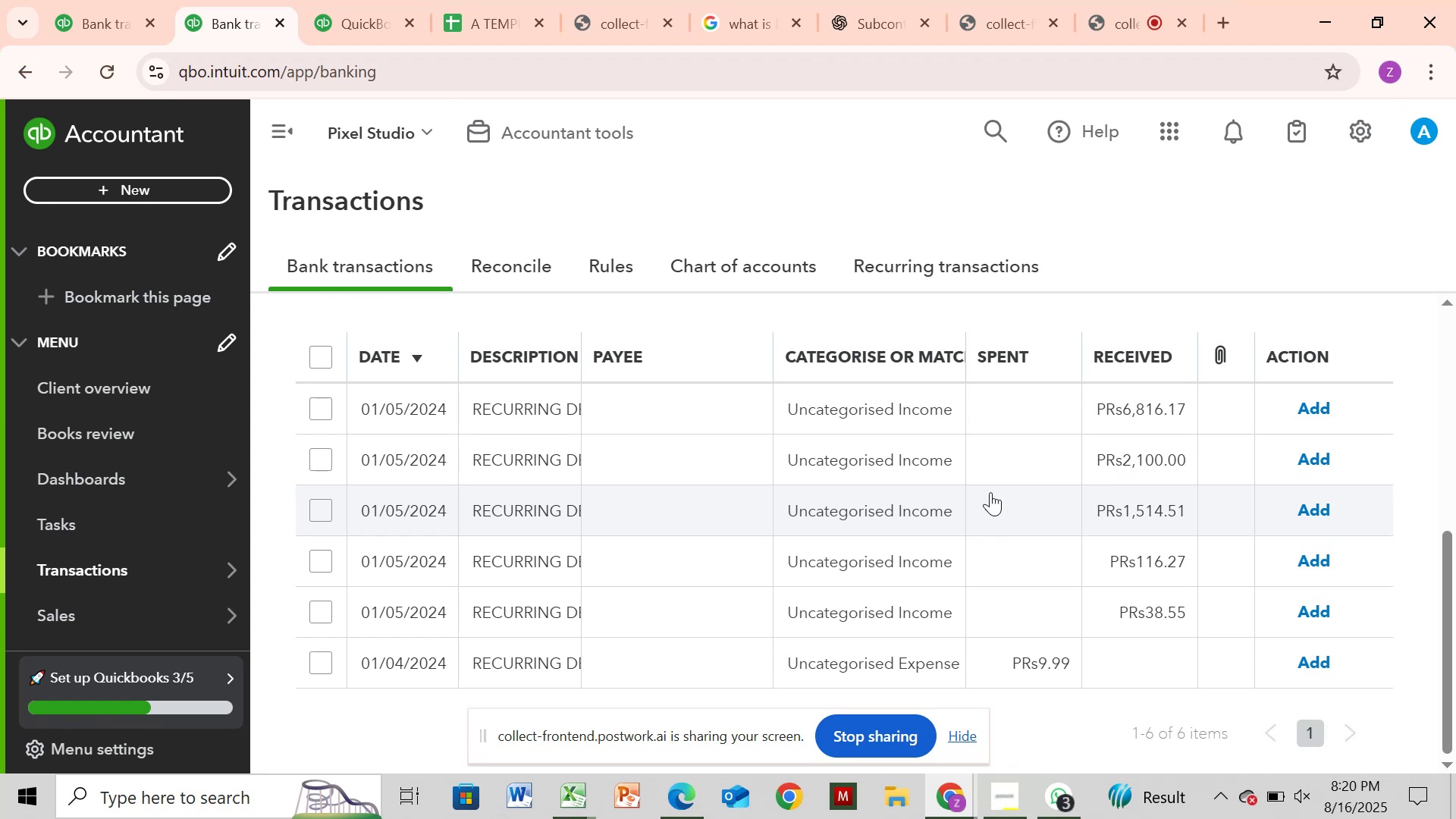 
wait(9.93)
 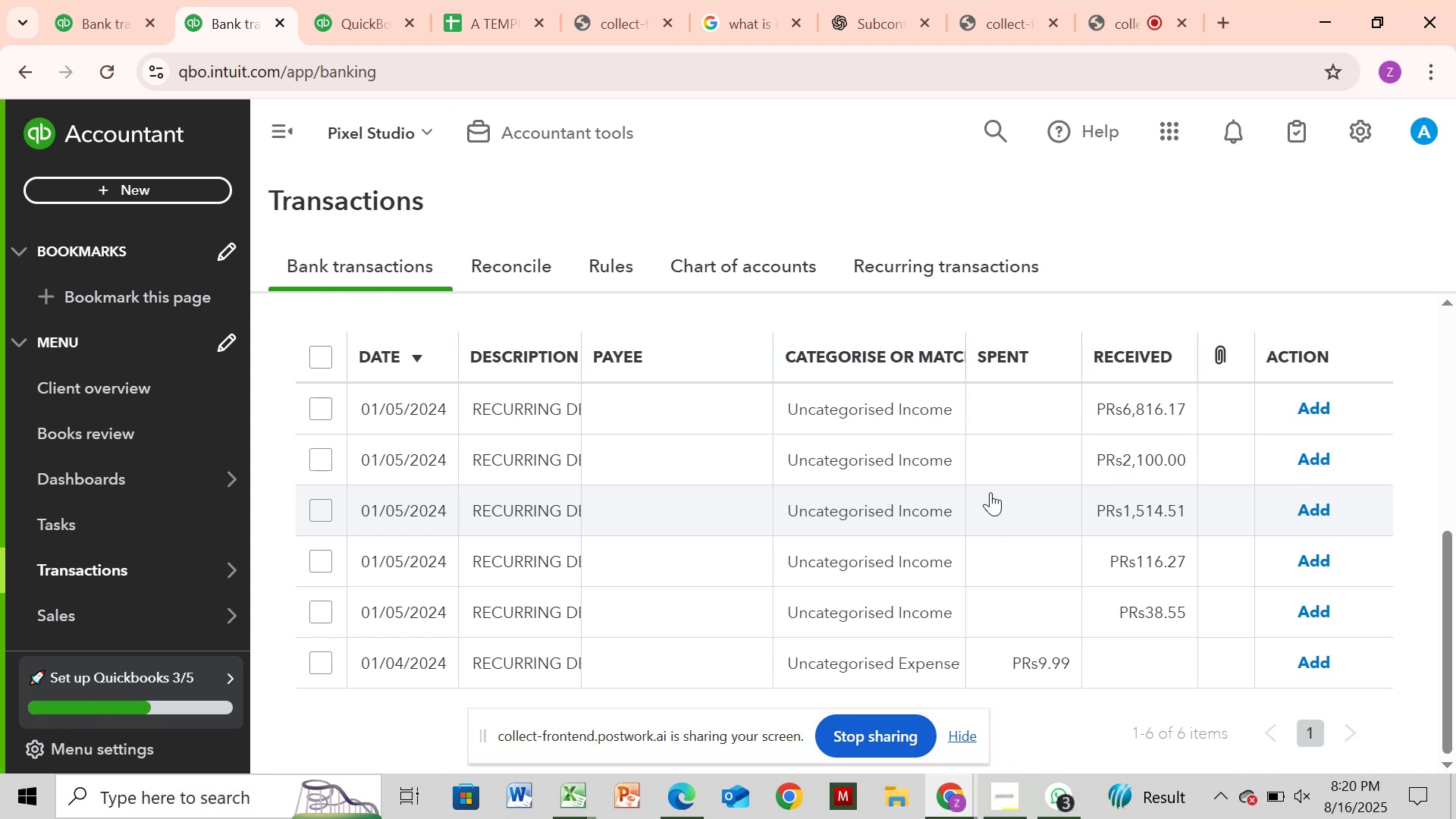 
left_click([92, 19])
 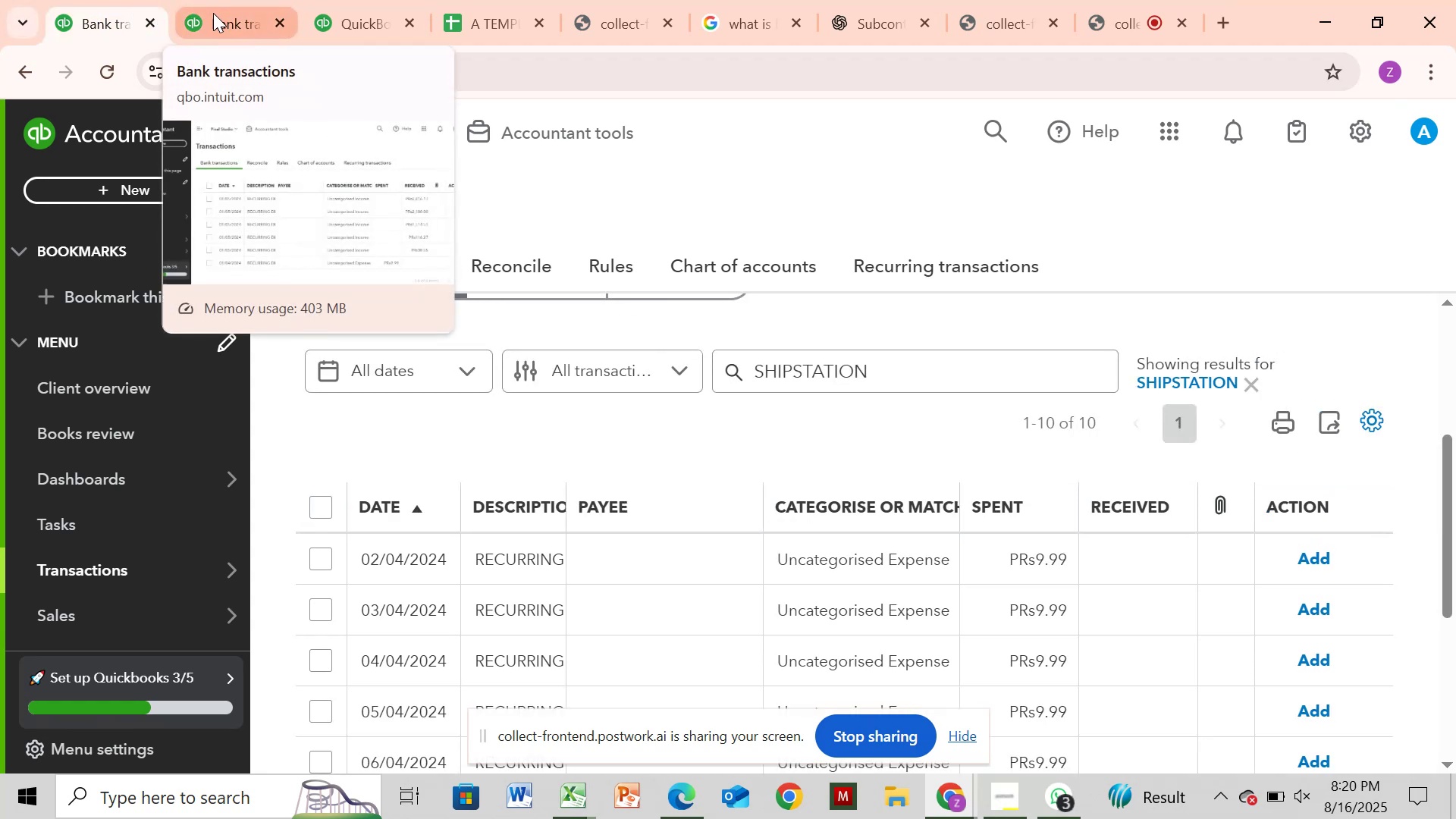 
left_click([213, 13])
 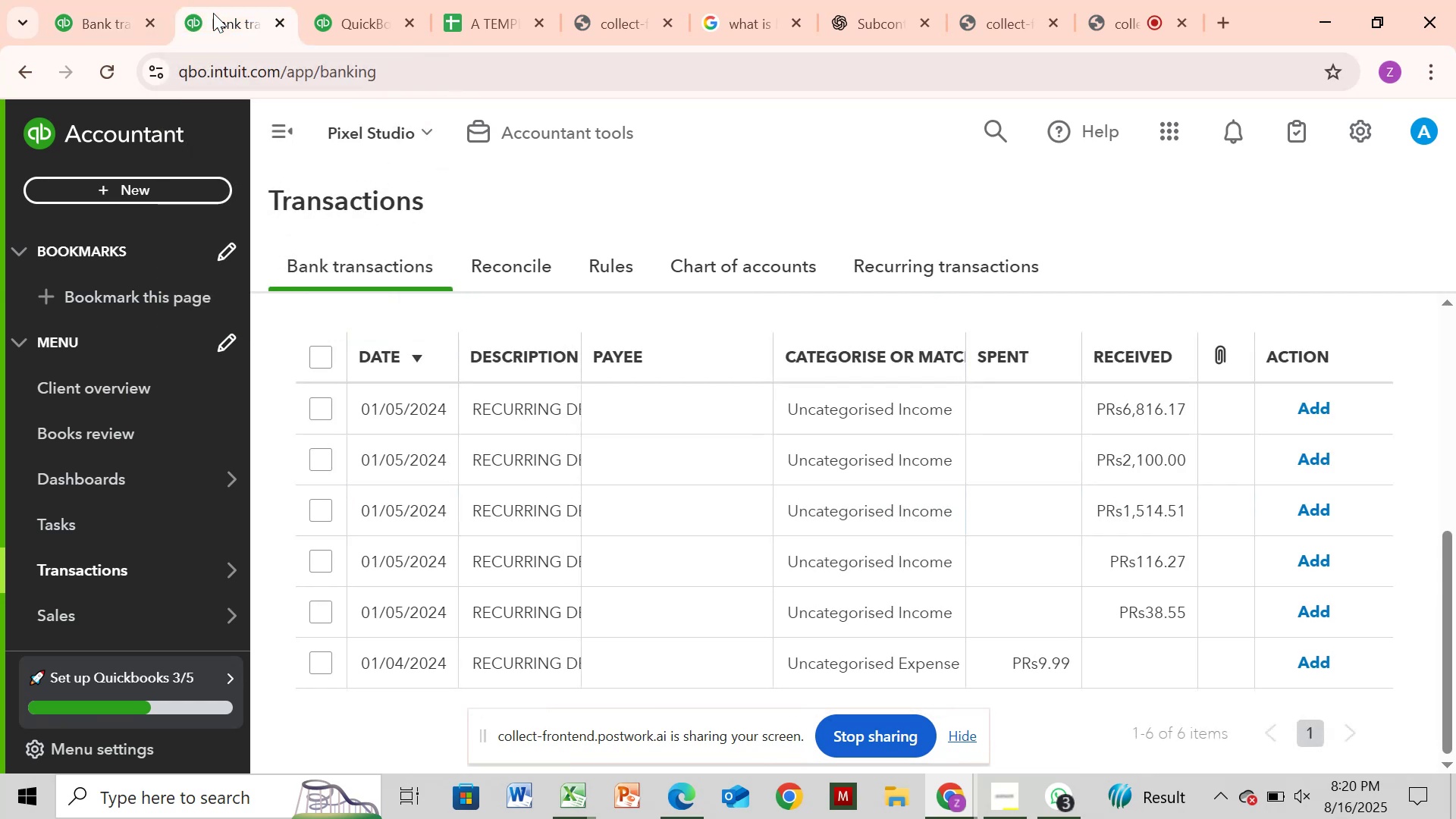 
wait(10.17)
 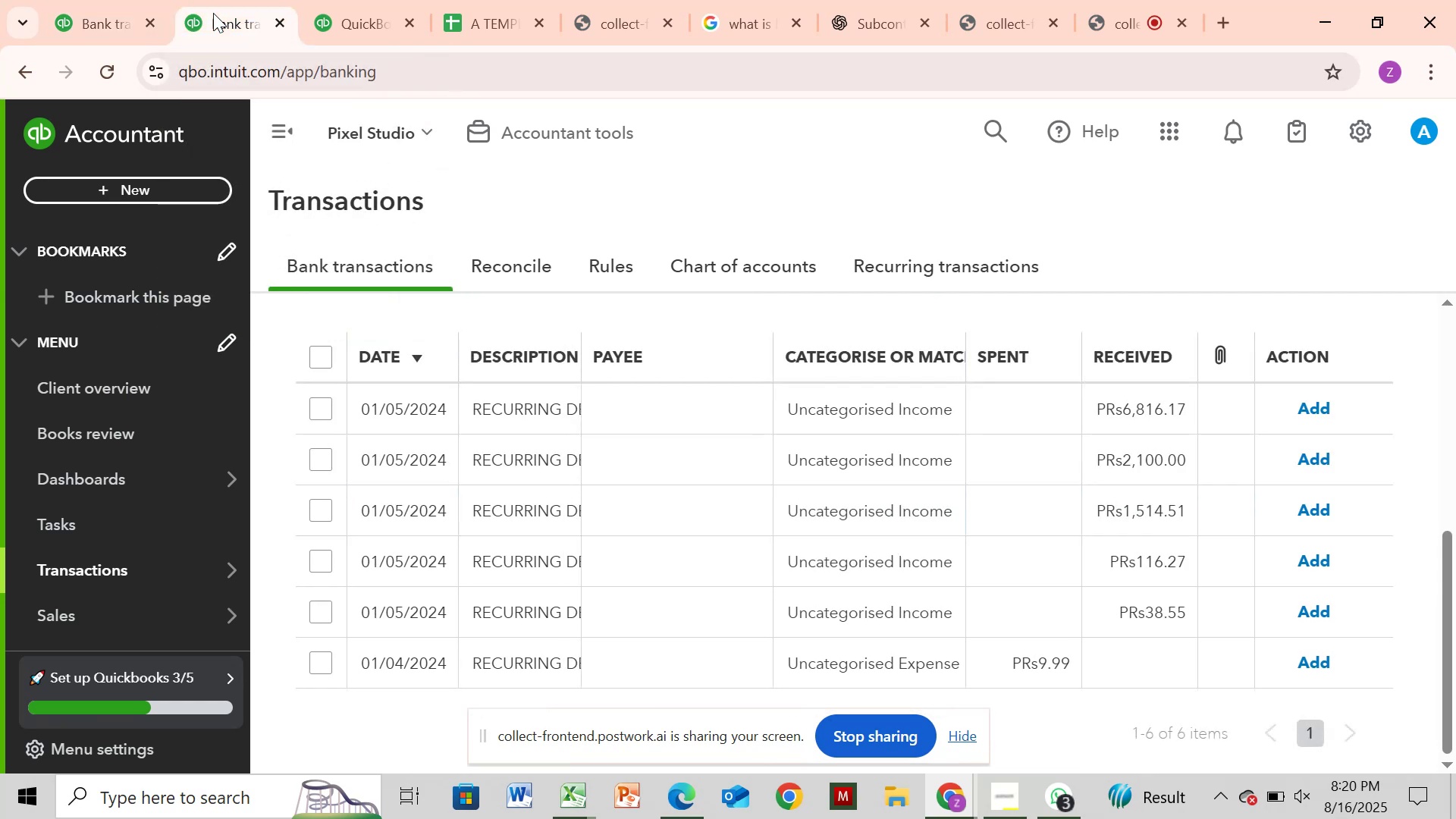 
scroll: coordinate [1009, 669], scroll_direction: down, amount: 2.0
 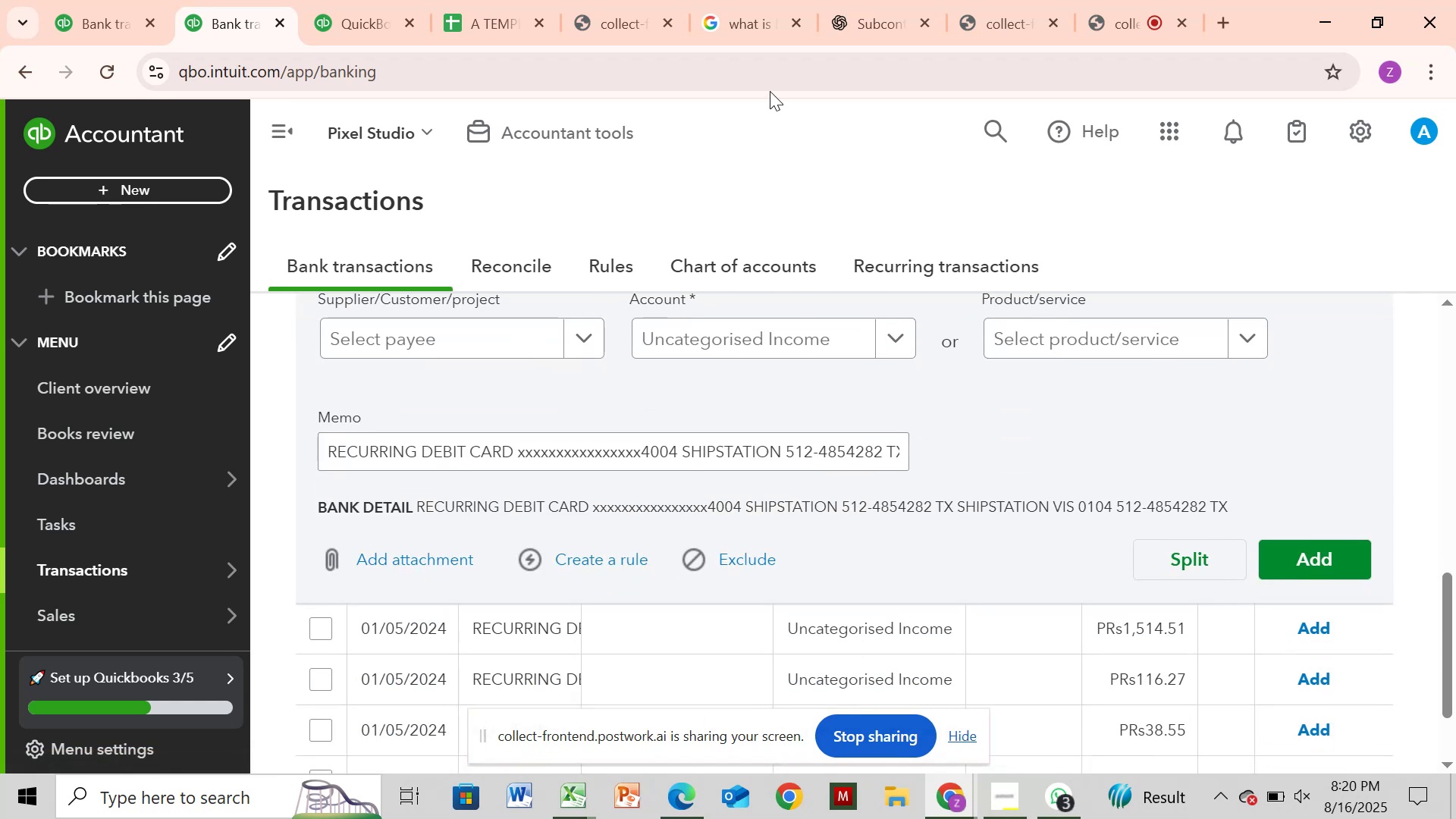 
wait(5.42)
 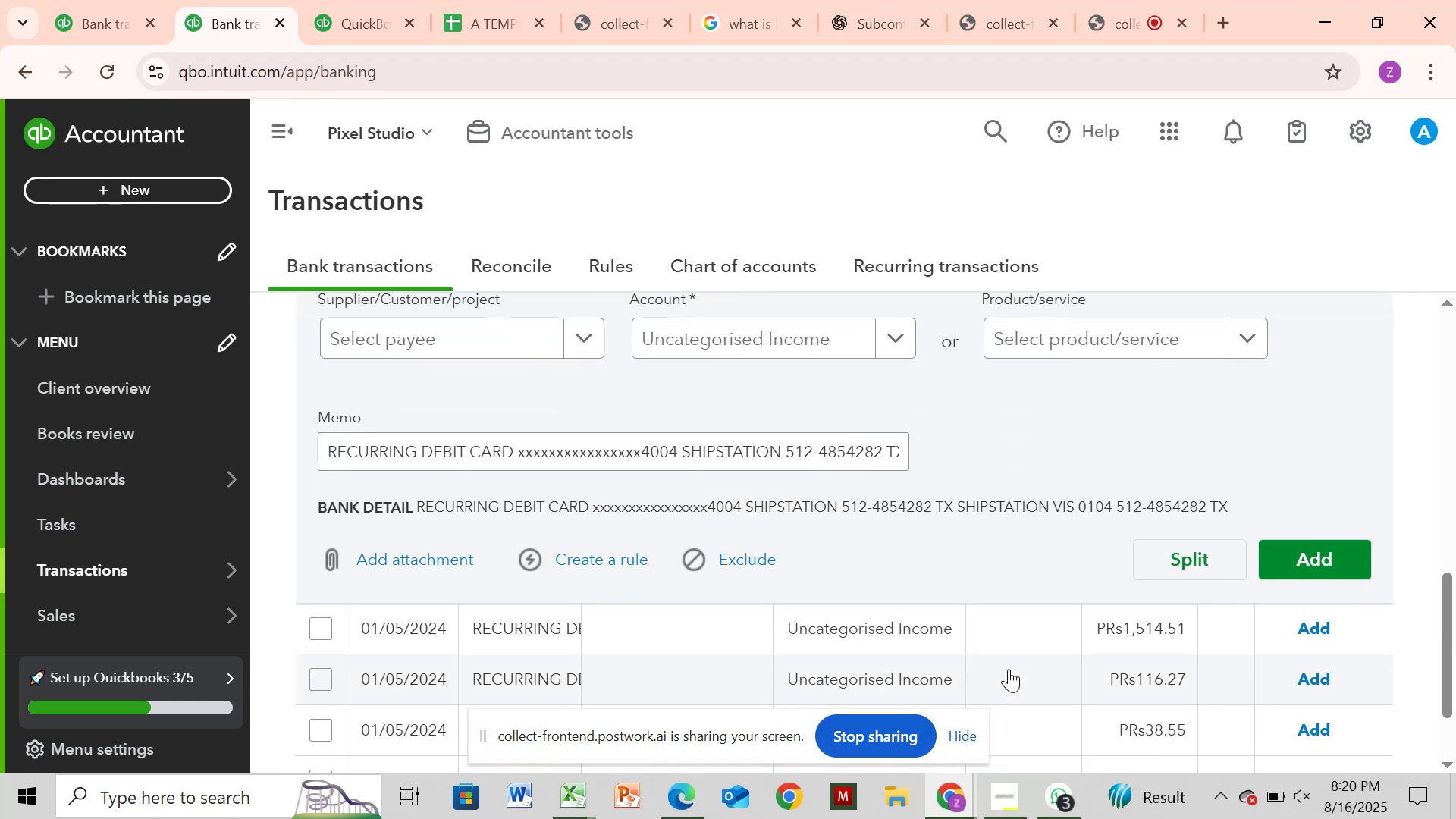 
left_click([764, 32])
 